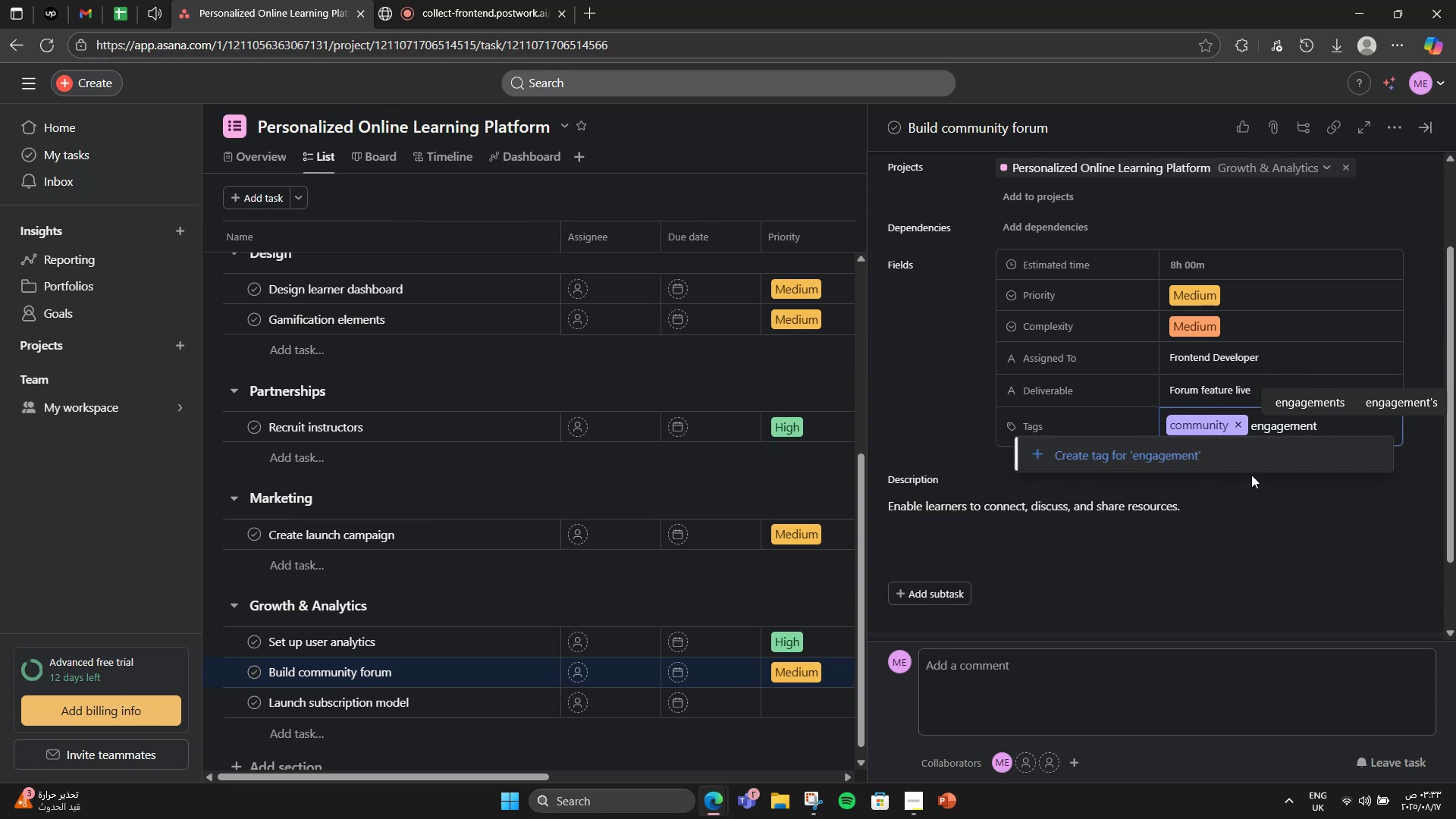 
left_click([1266, 472])
 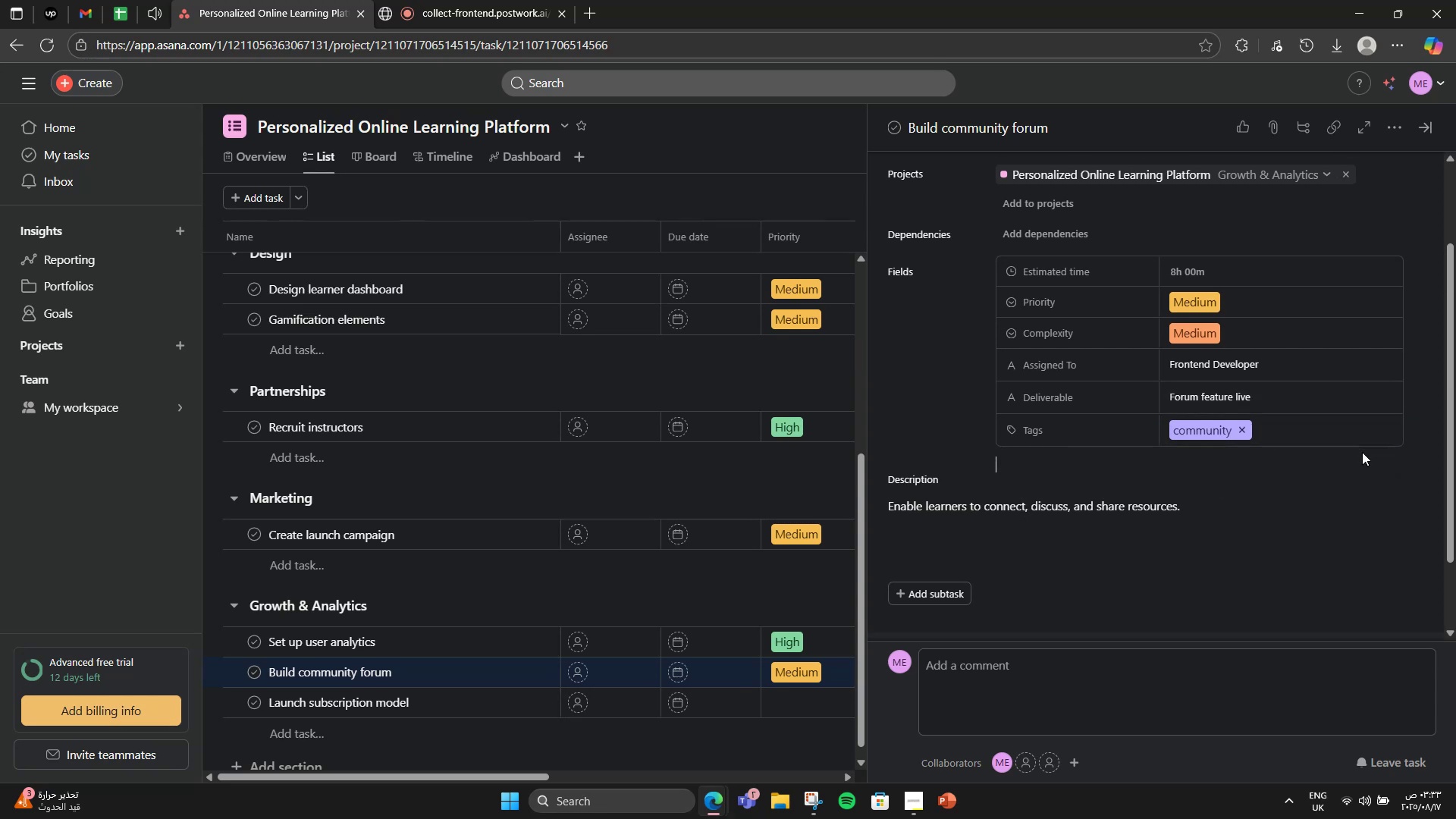 
left_click([1341, 441])
 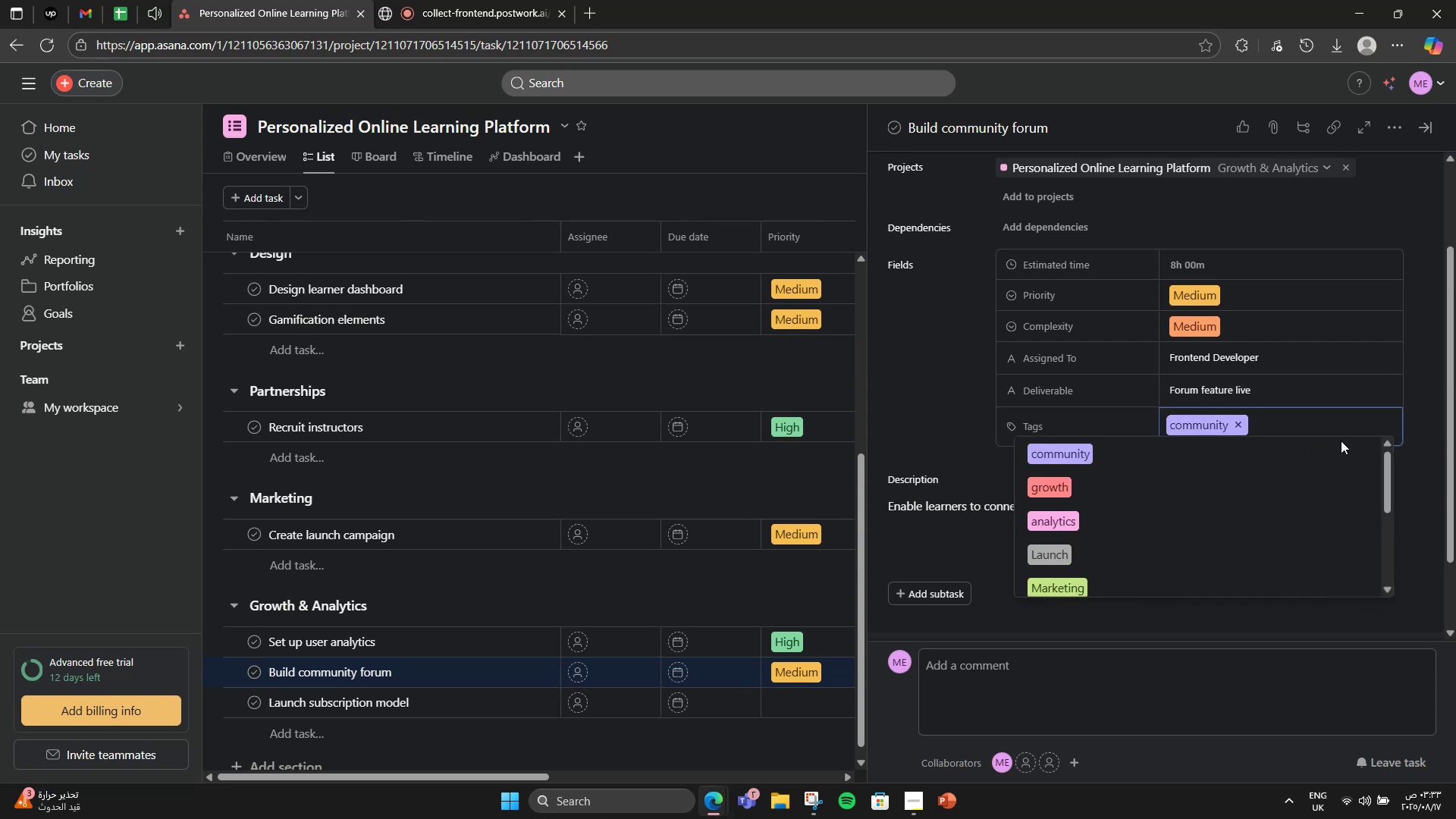 
type(engagement)
 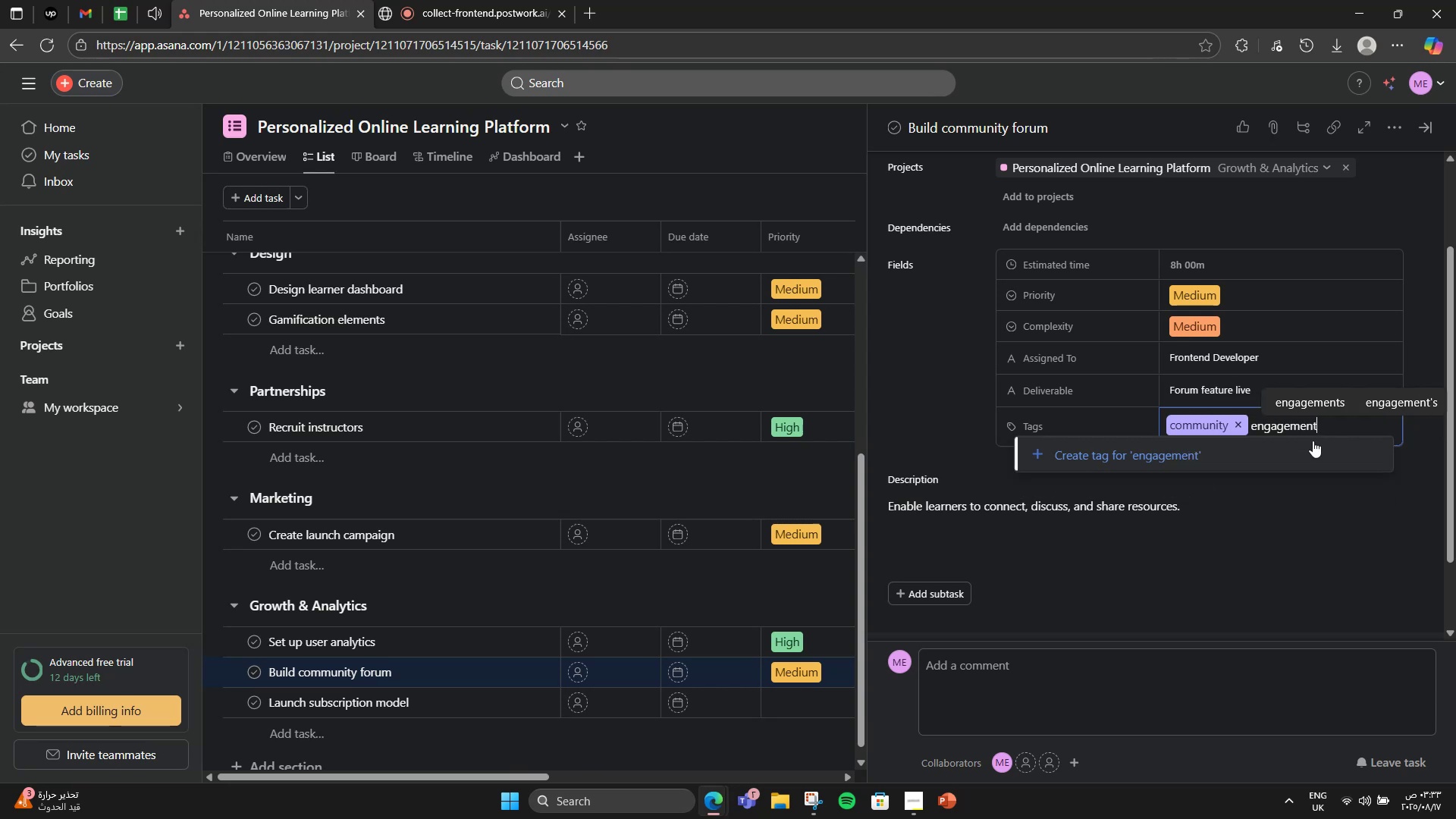 
left_click([1315, 458])
 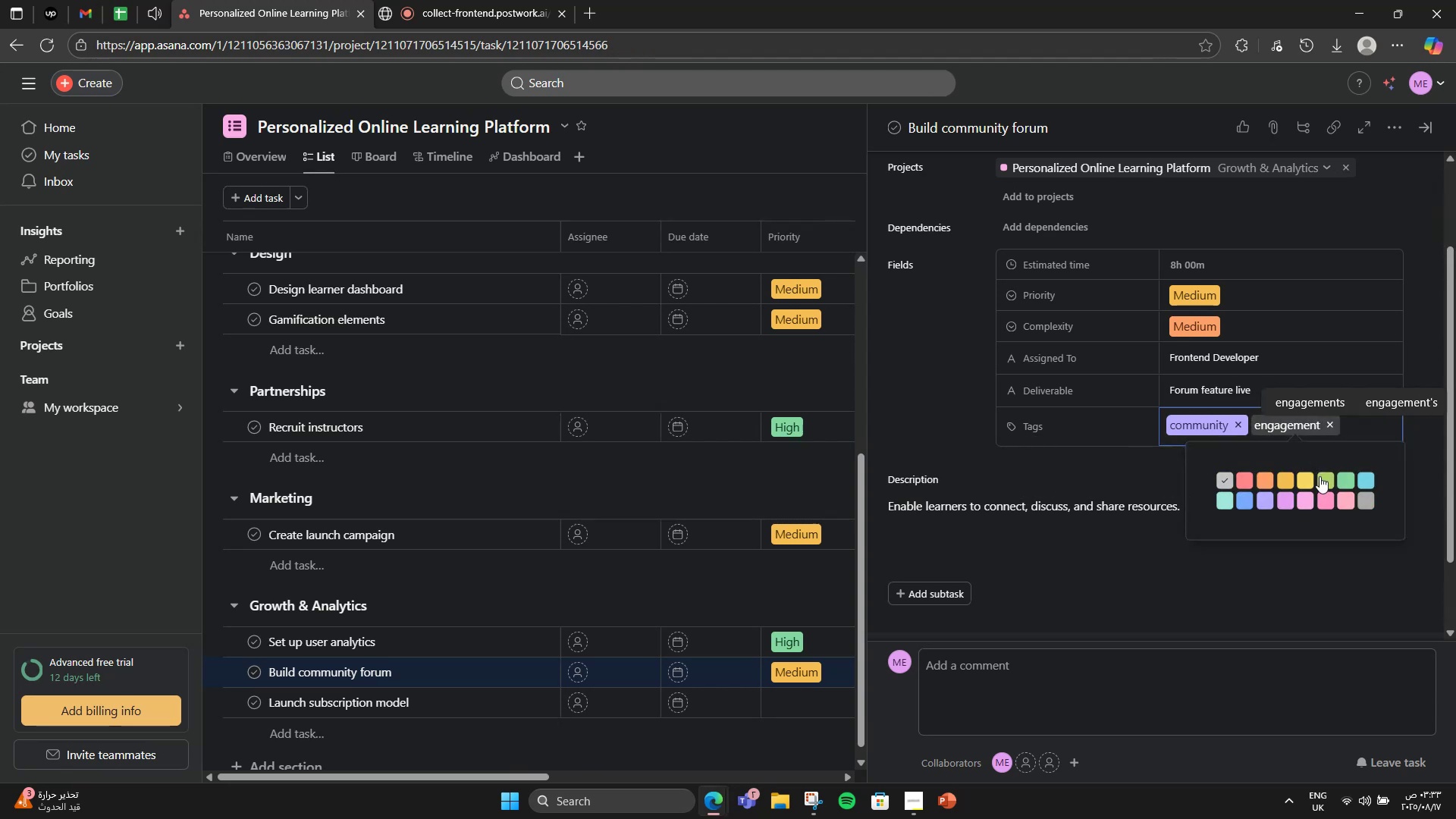 
left_click([1320, 476])
 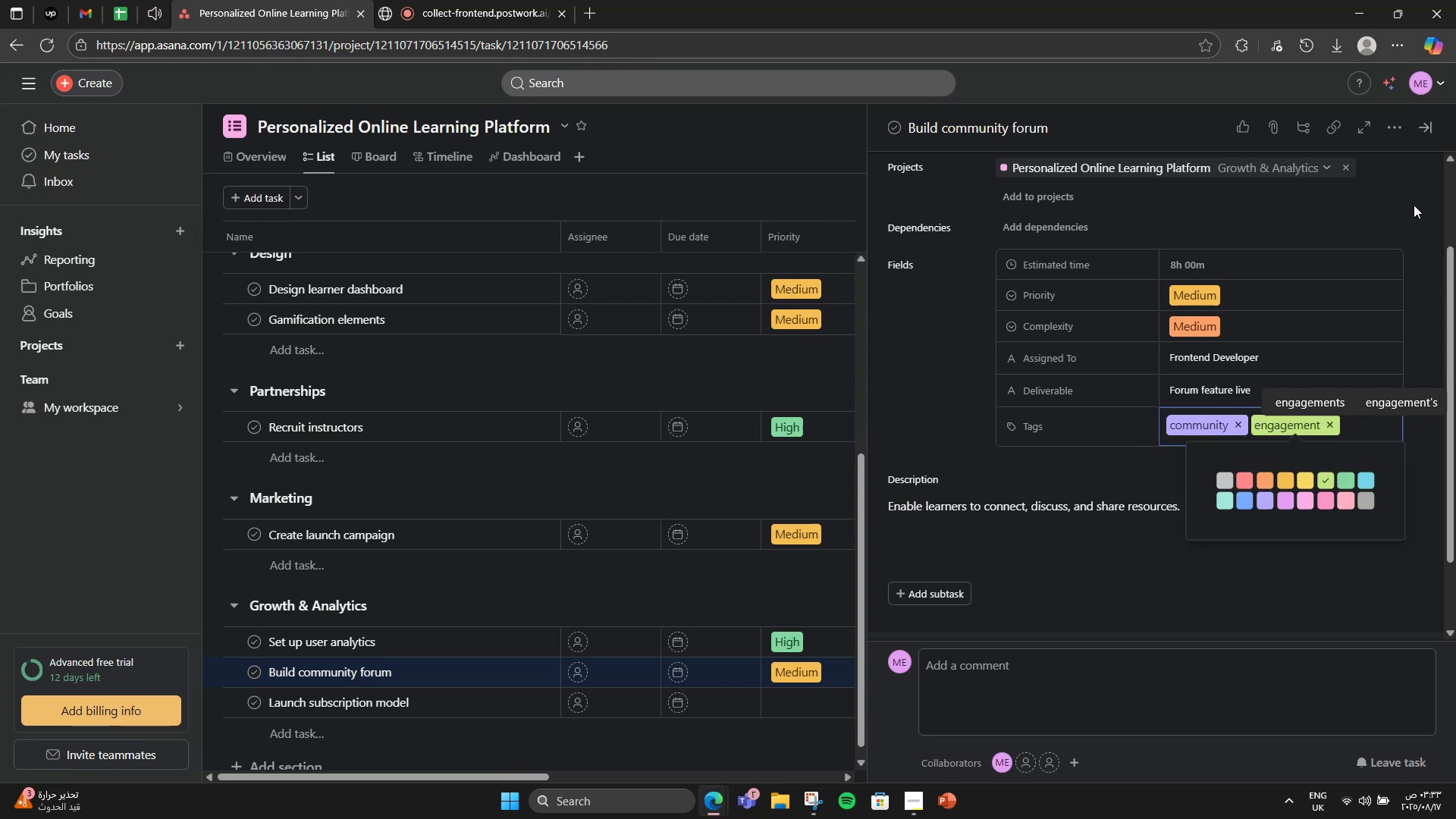 
left_click([1419, 132])
 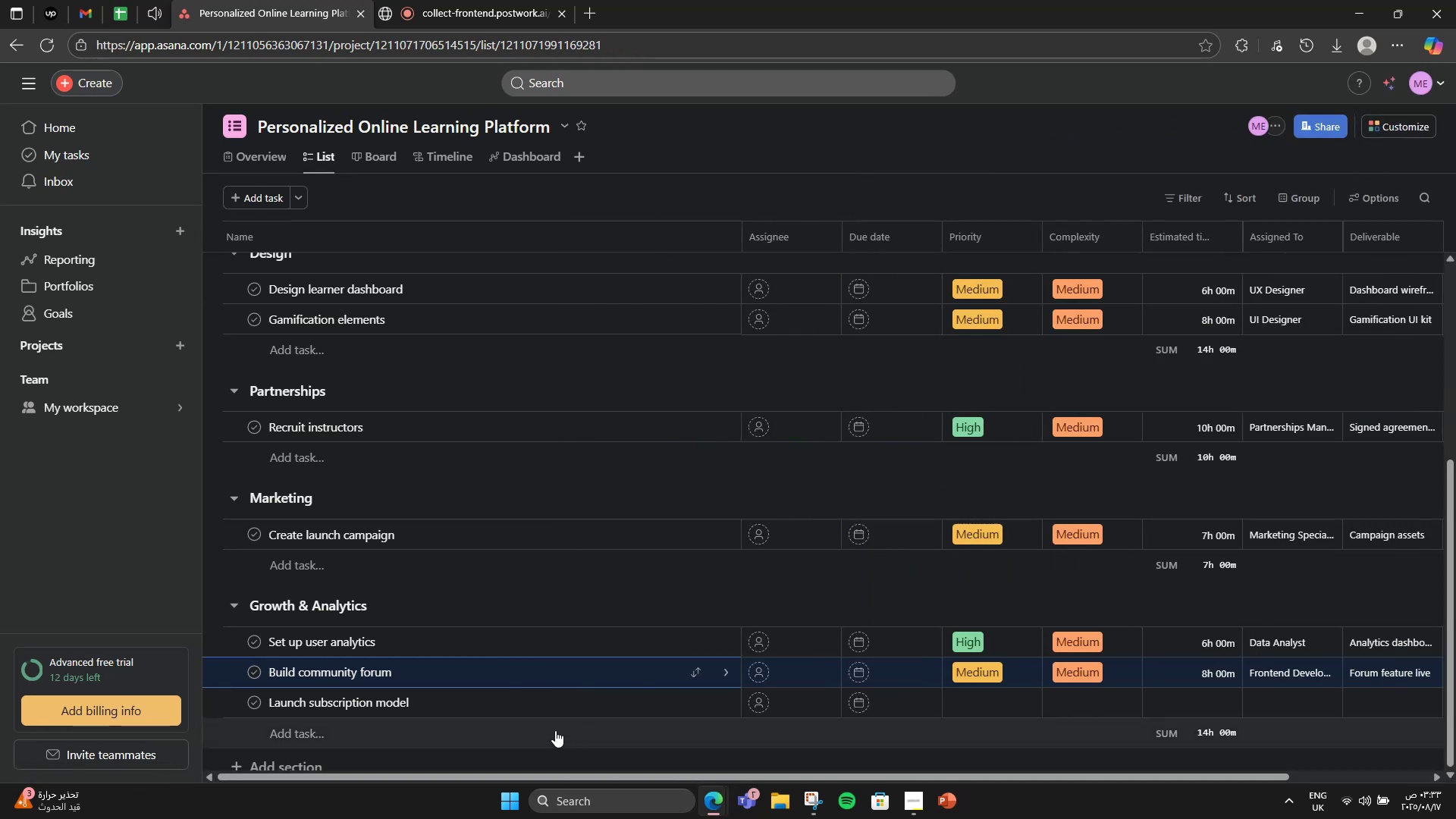 
left_click([514, 703])
 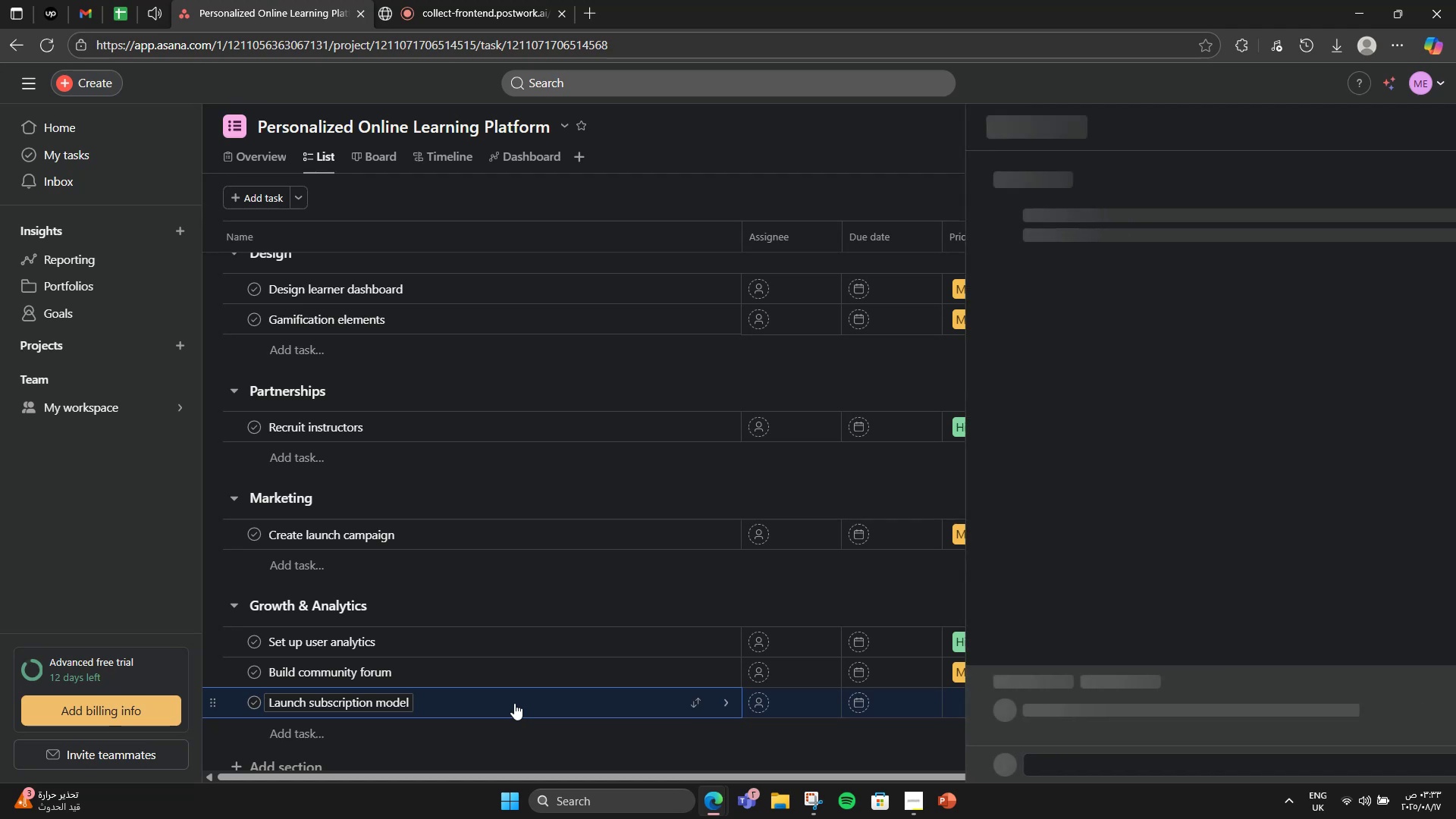 
scroll: coordinate [996, 540], scroll_direction: down, amount: 3.0
 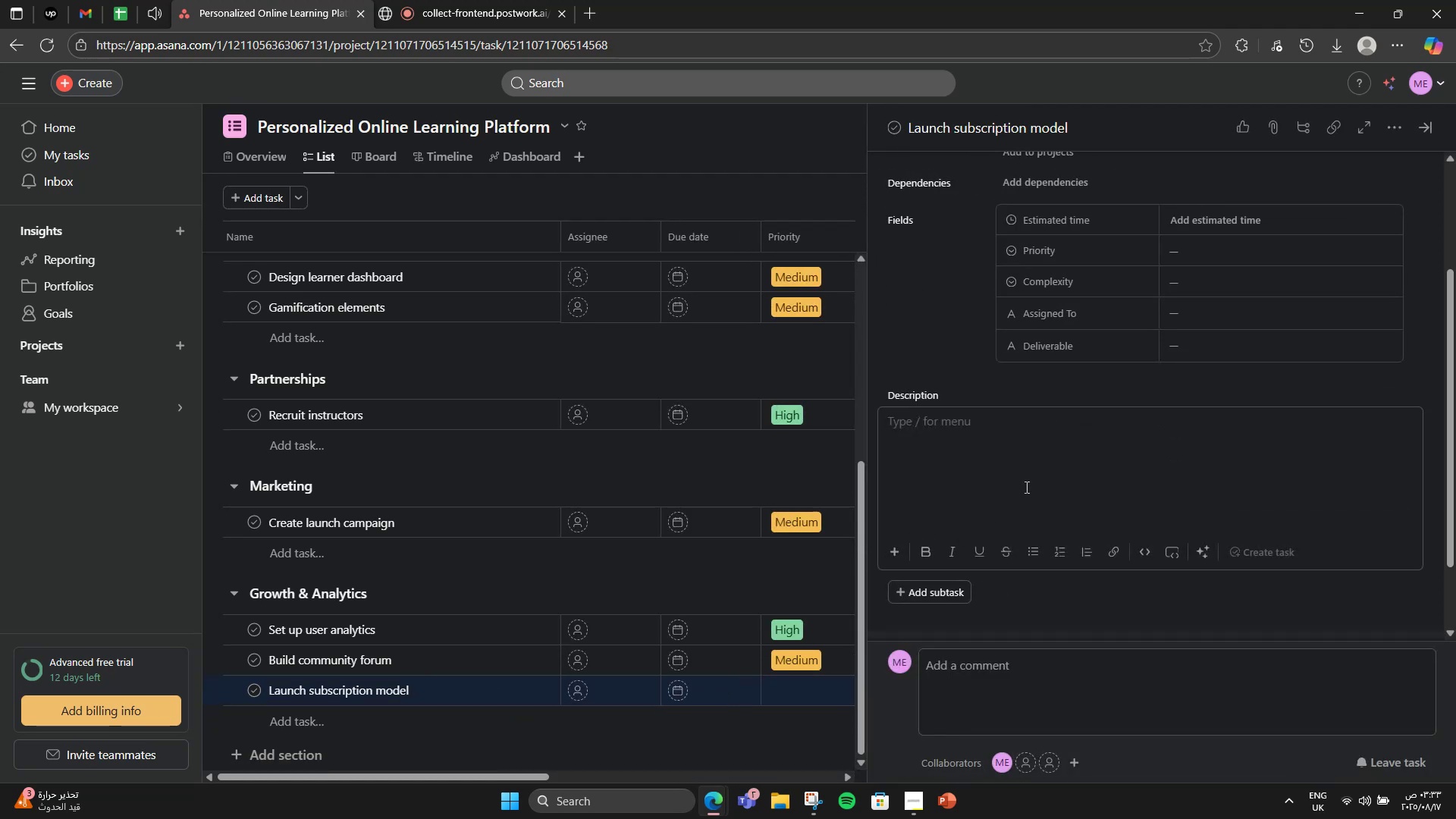 
wait(5.62)
 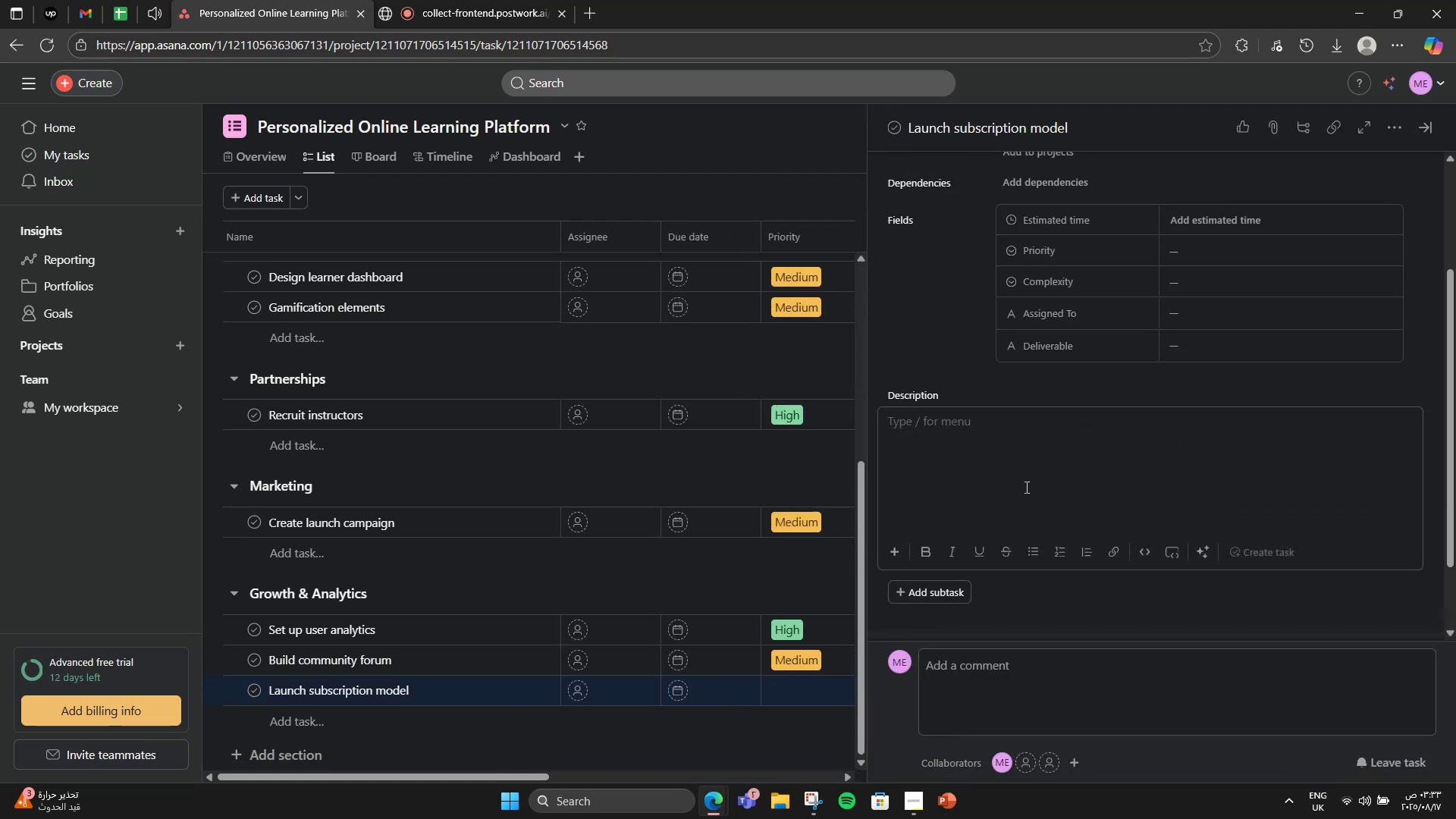 
type(Offer premium [)
key(Backspace)
type(plans with cer)
 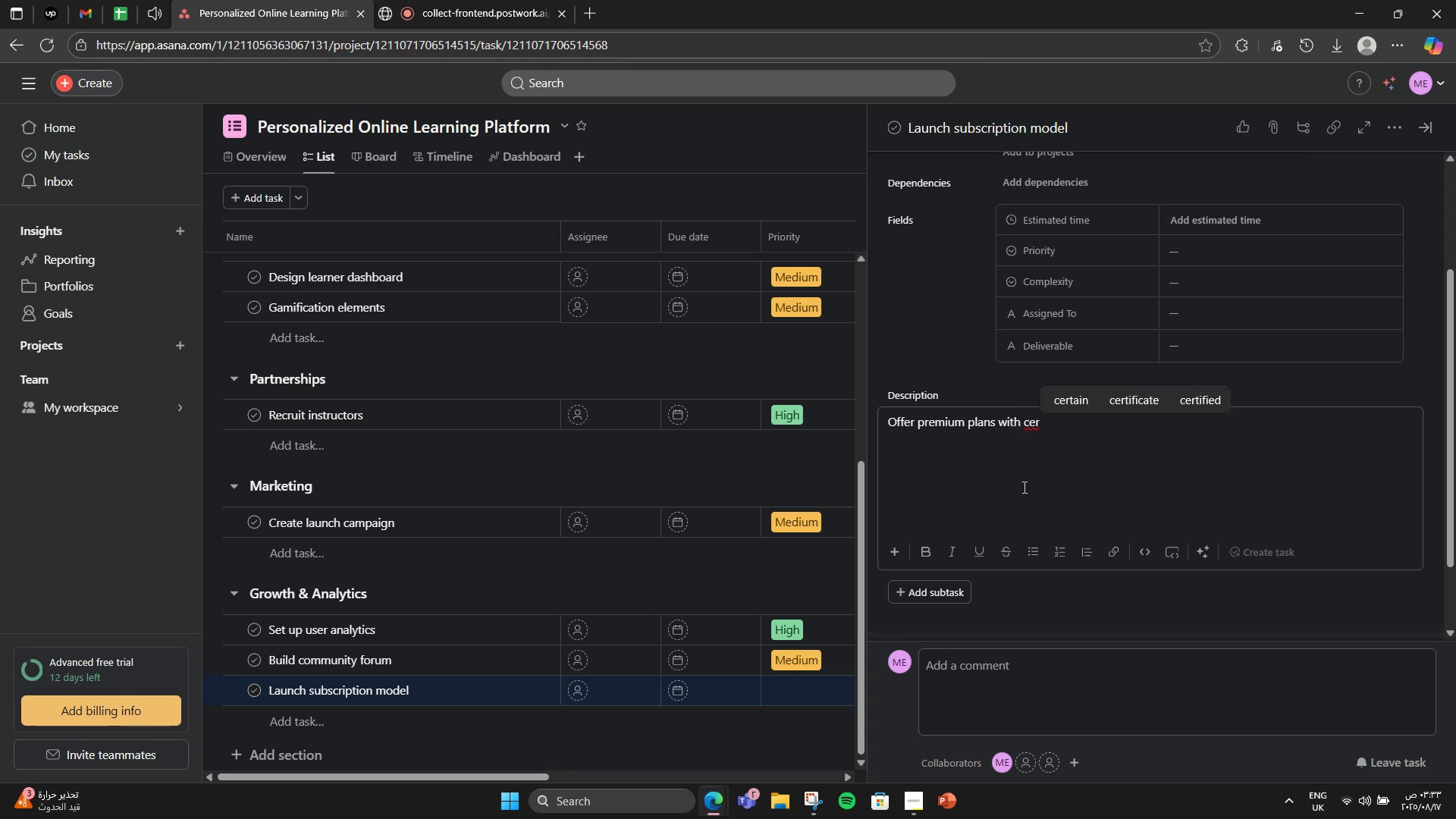 
type(tf)
key(Backspace)
type(ifications)
key(Backspace)
key(Backspace)
type(es )
key(Backspace)
type(, advanced analytics )
key(Backspace)
type(, and extre)
key(Backspace)
type(a features.)
 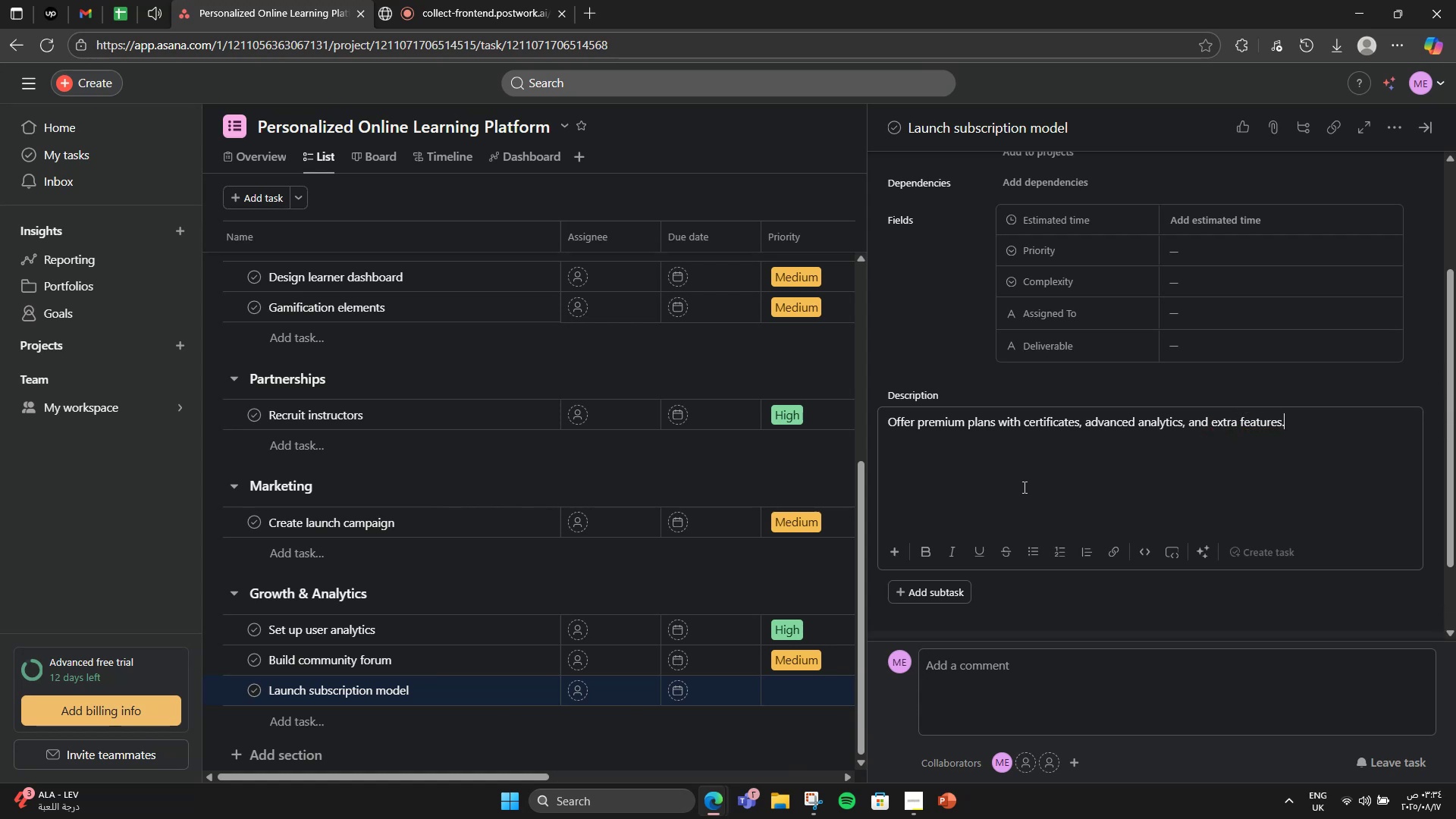 
left_click([1302, 250])
 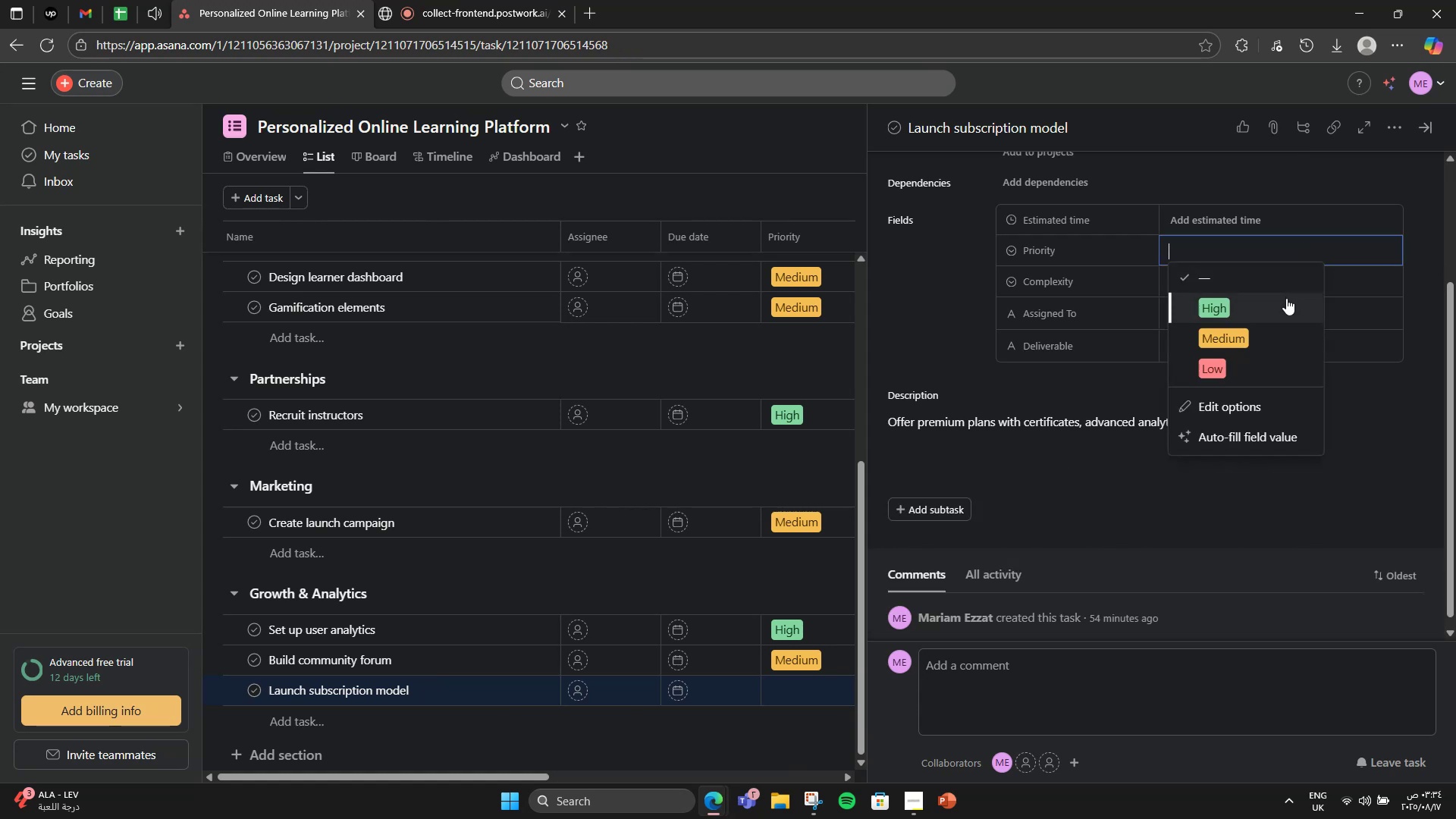 
left_click([1285, 300])
 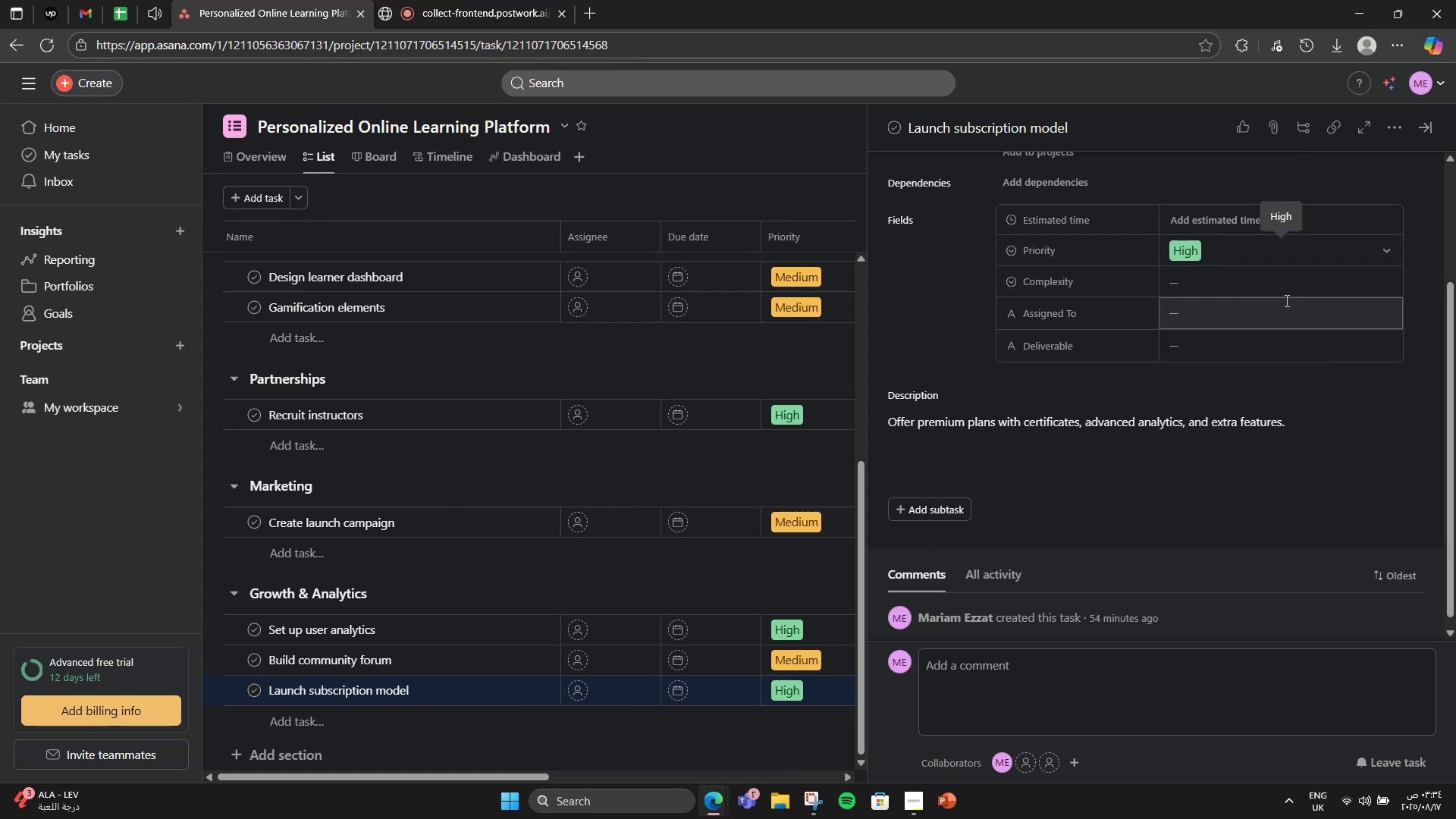 
left_click([1287, 289])
 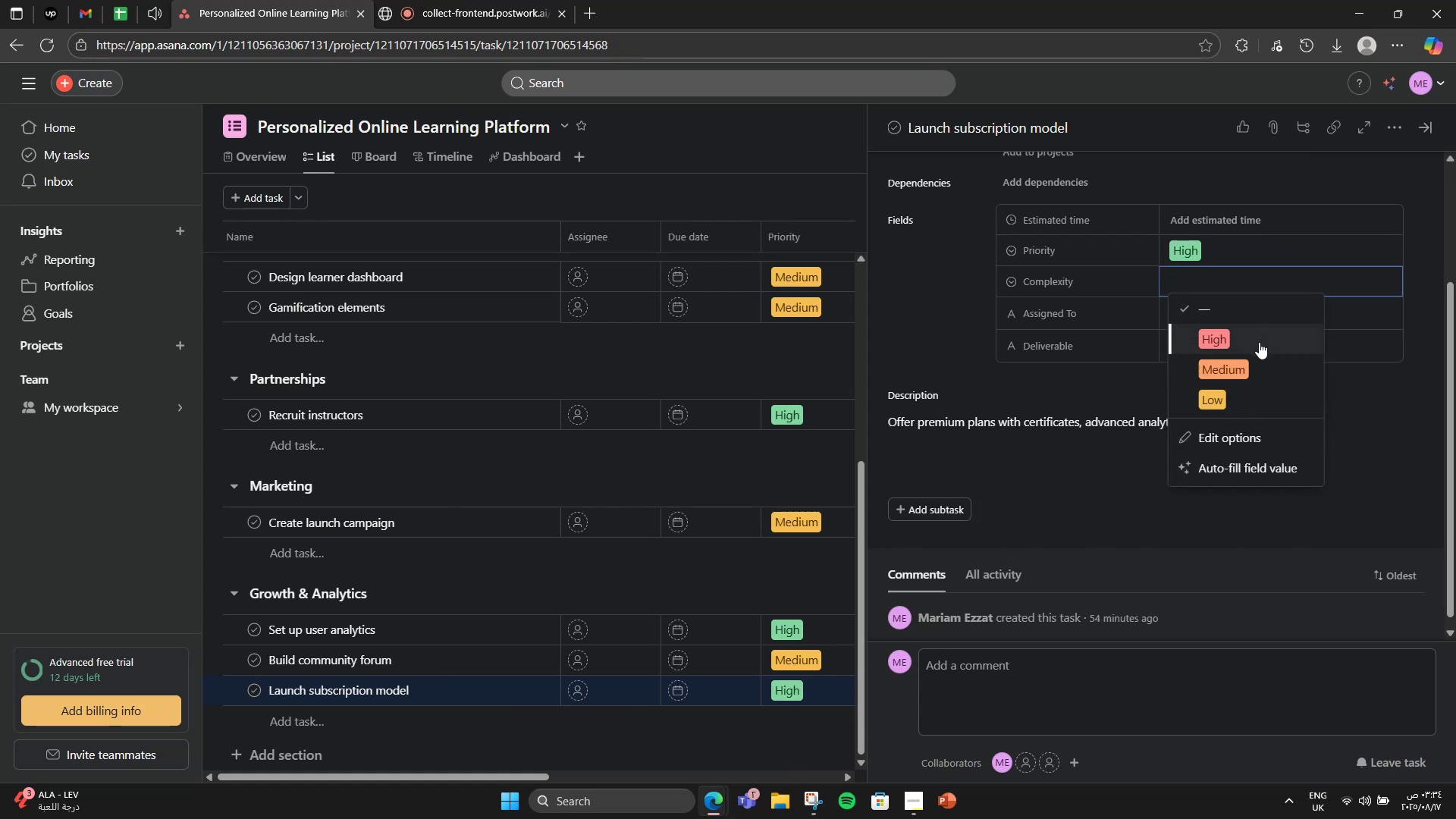 
left_click([1259, 342])
 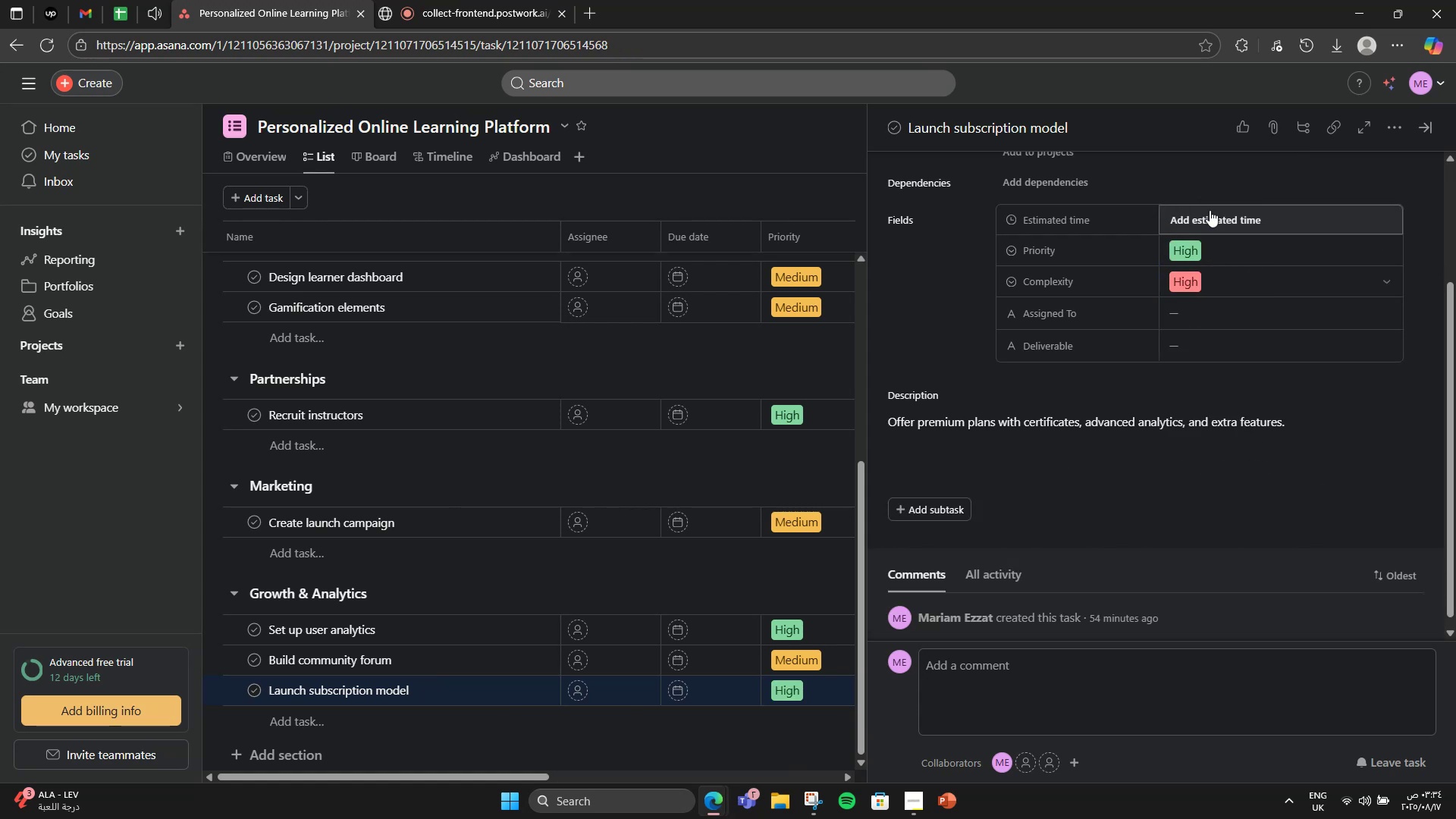 
double_click([1210, 210])
 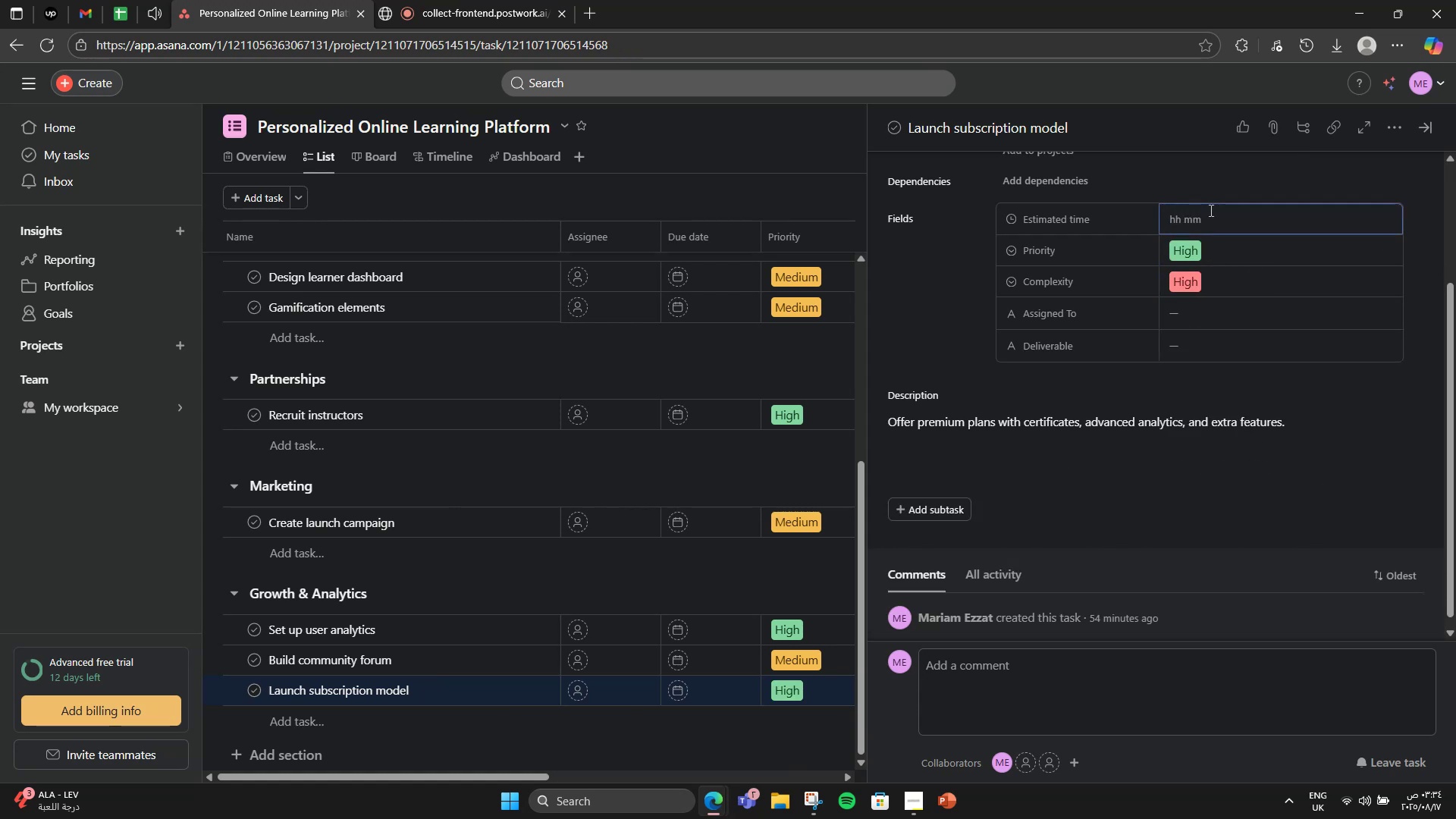 
key(Numpad1)
 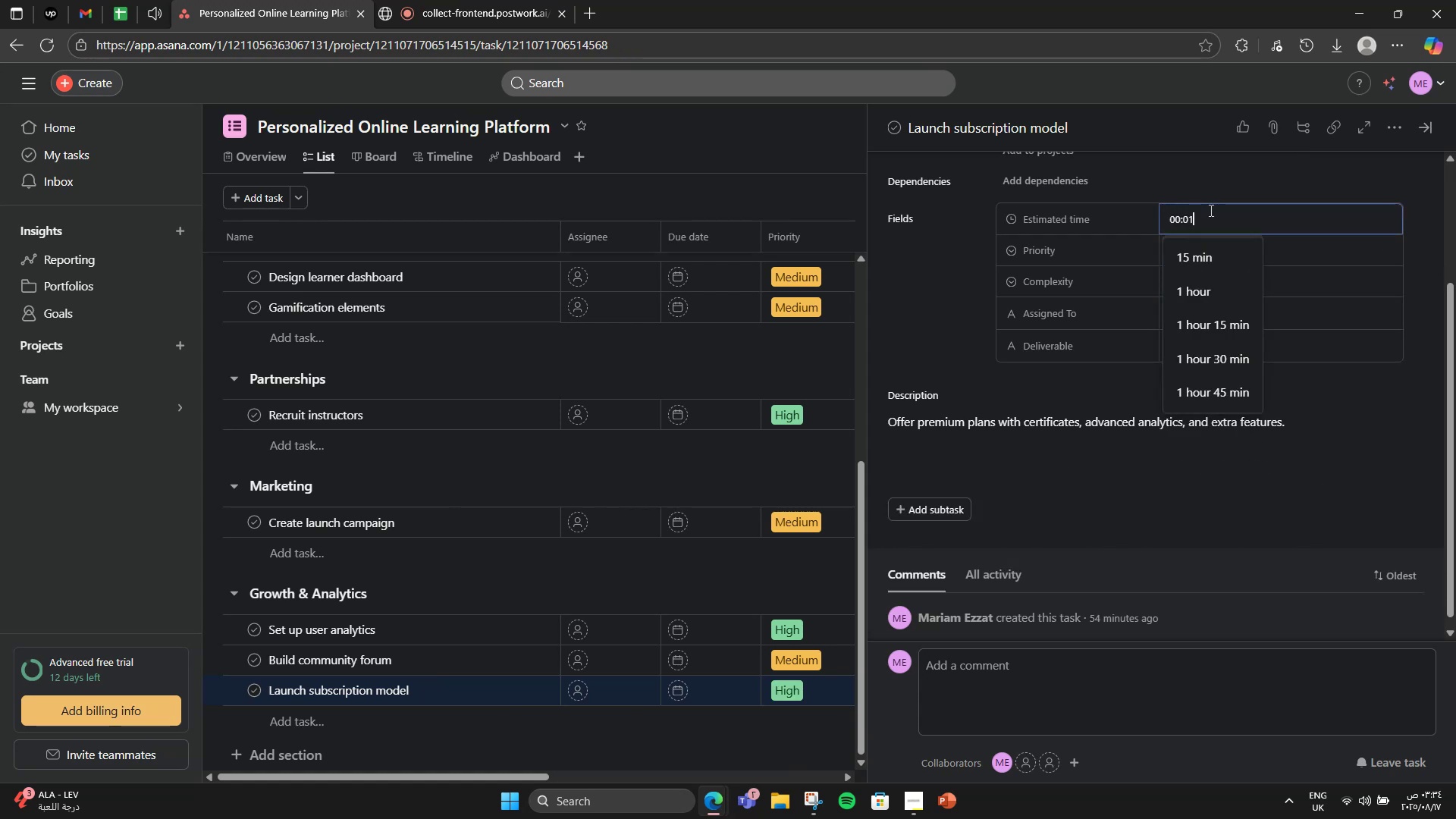 
key(Numpad0)
 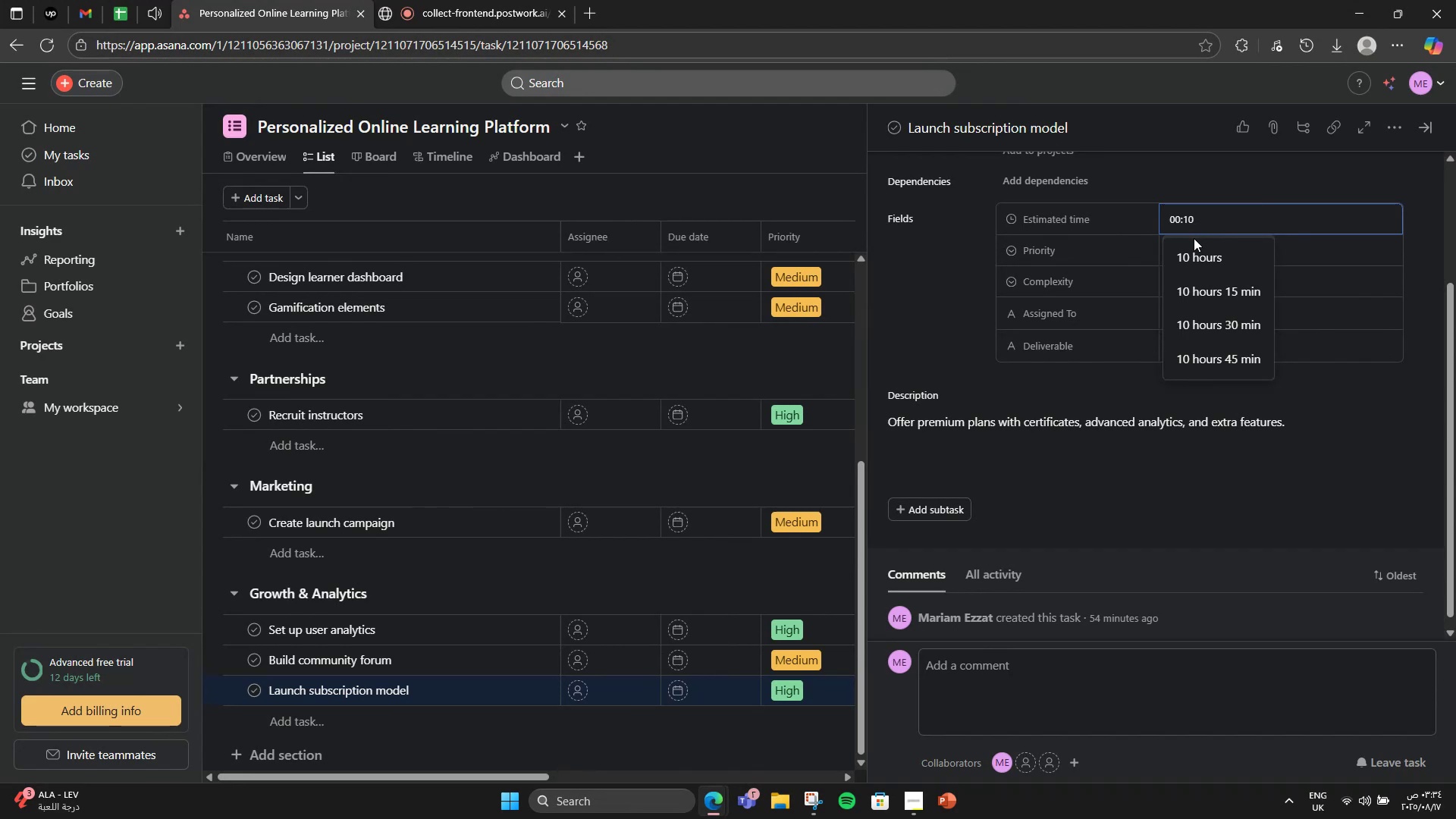 
double_click([1165, 262])
 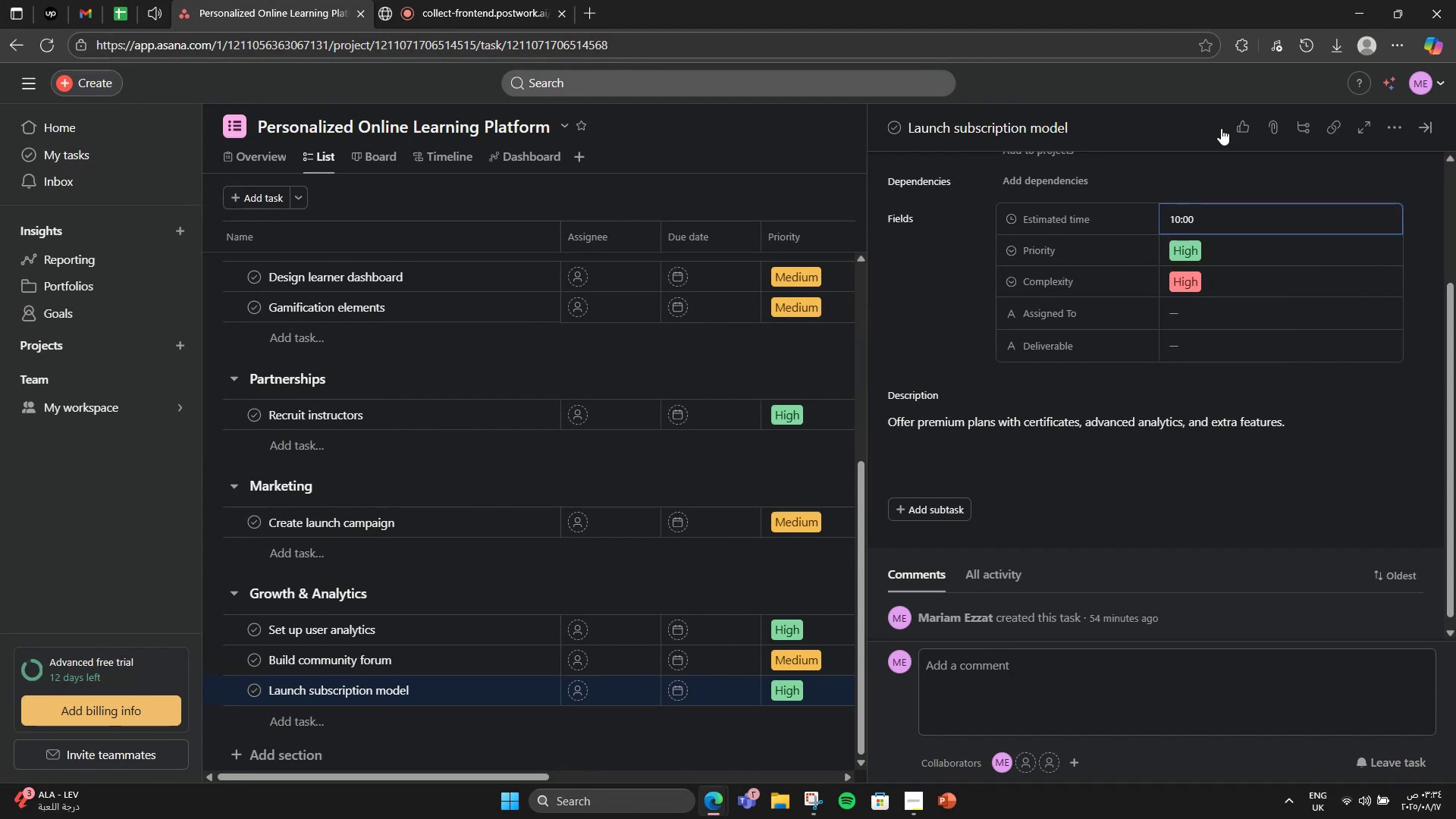 
left_click([1235, 315])
 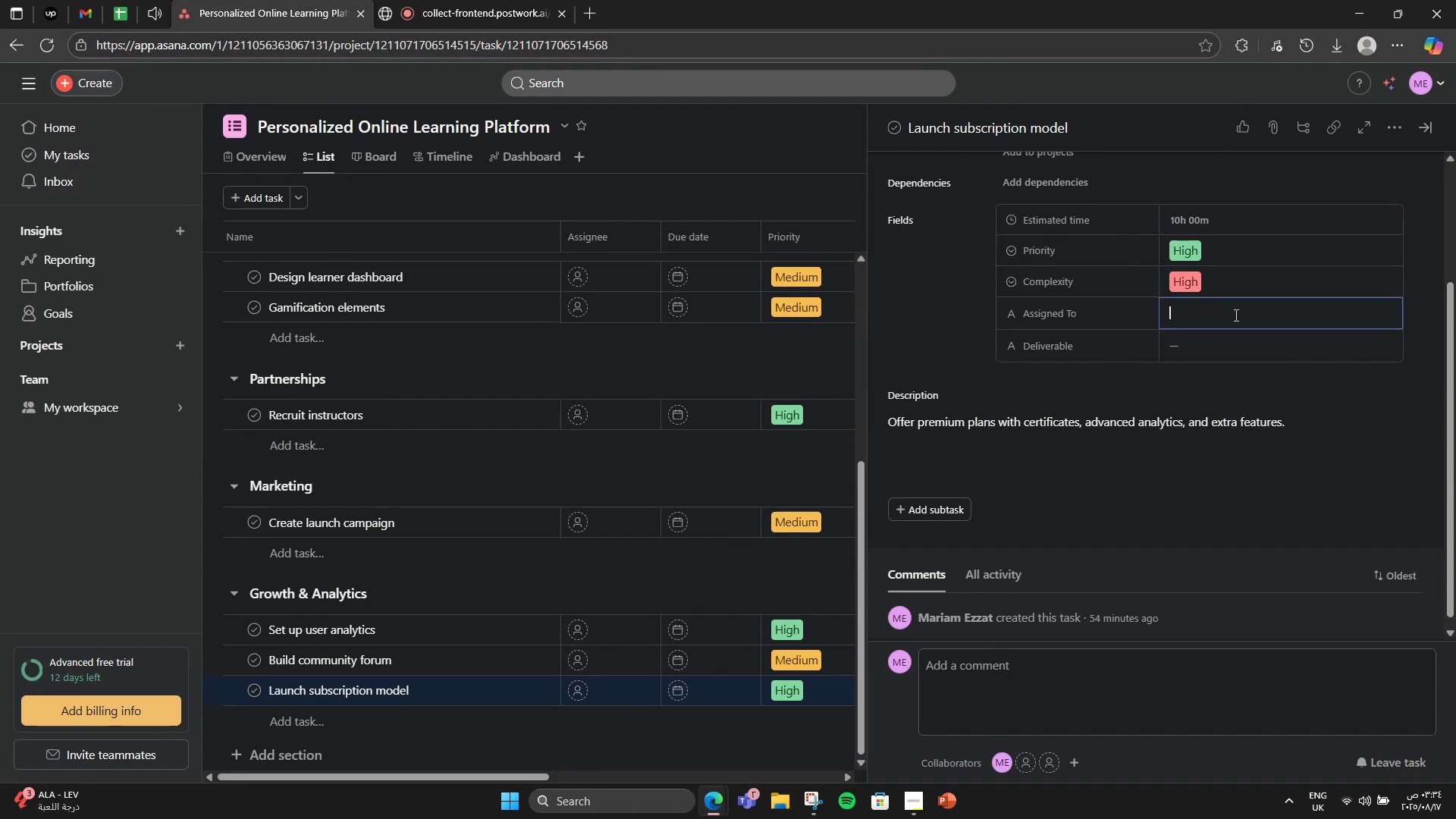 
type(Product Manager)
 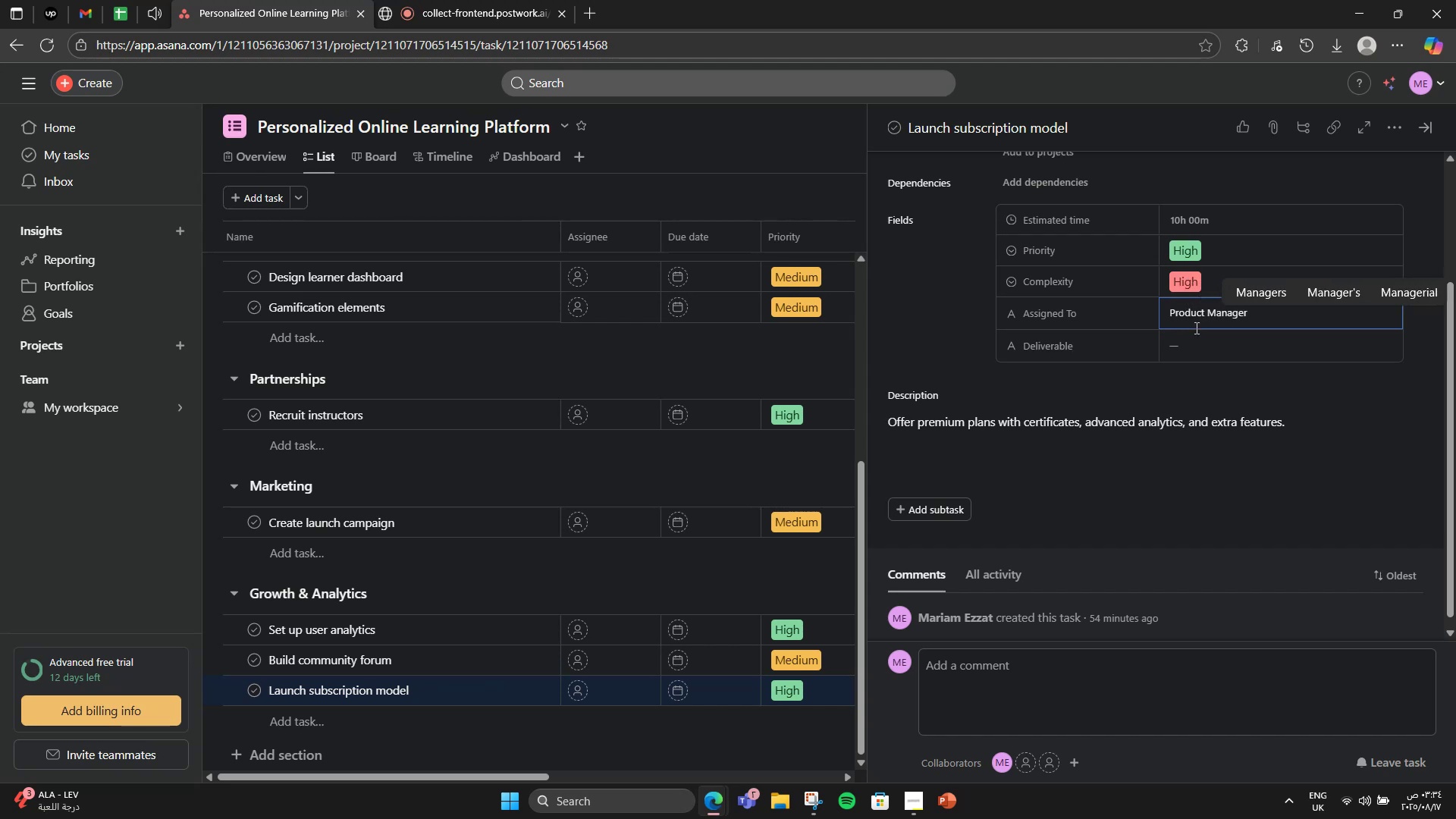 
left_click([1200, 359])
 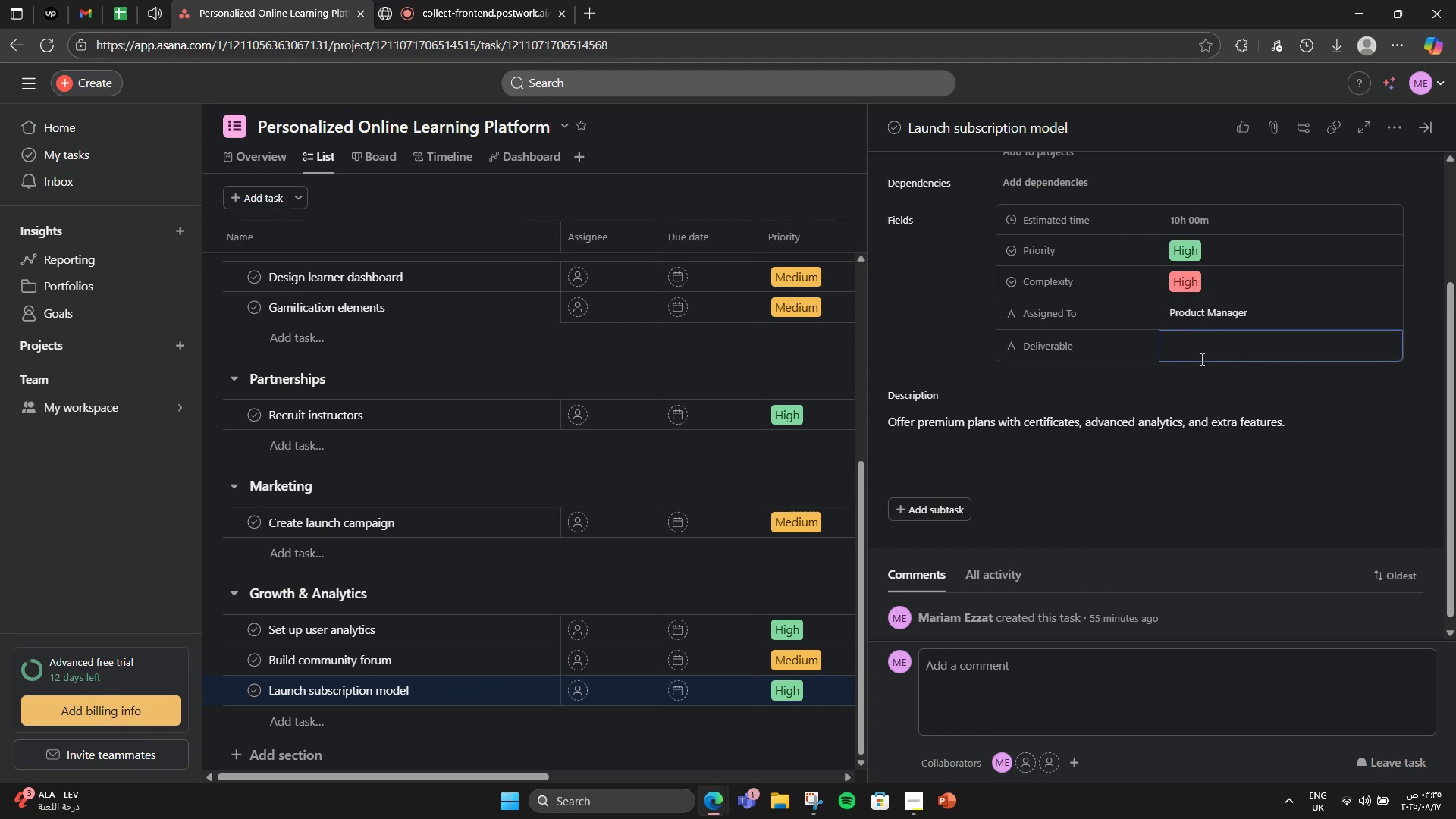 
type(Subscription system)
 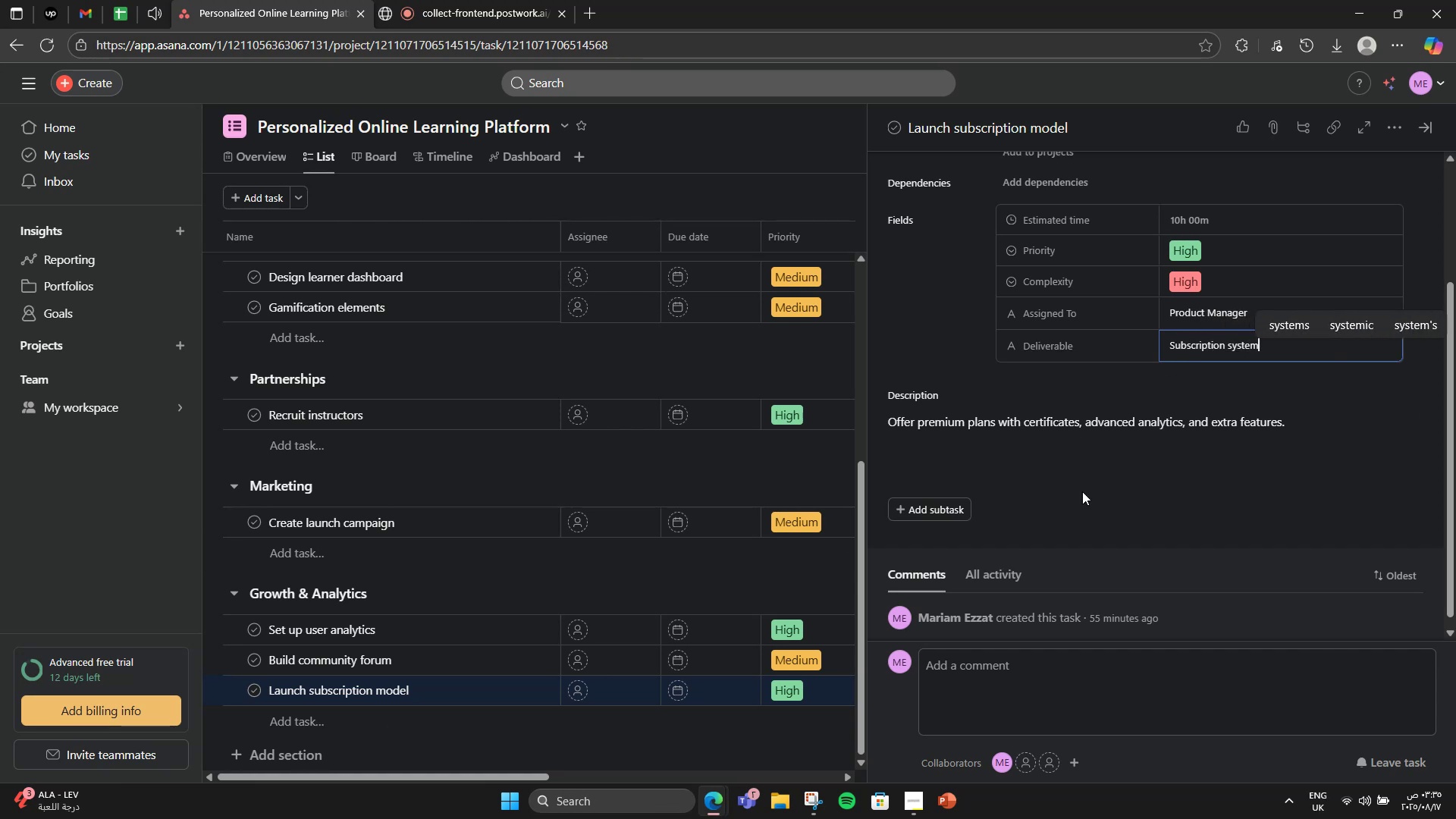 
left_click([1389, 127])
 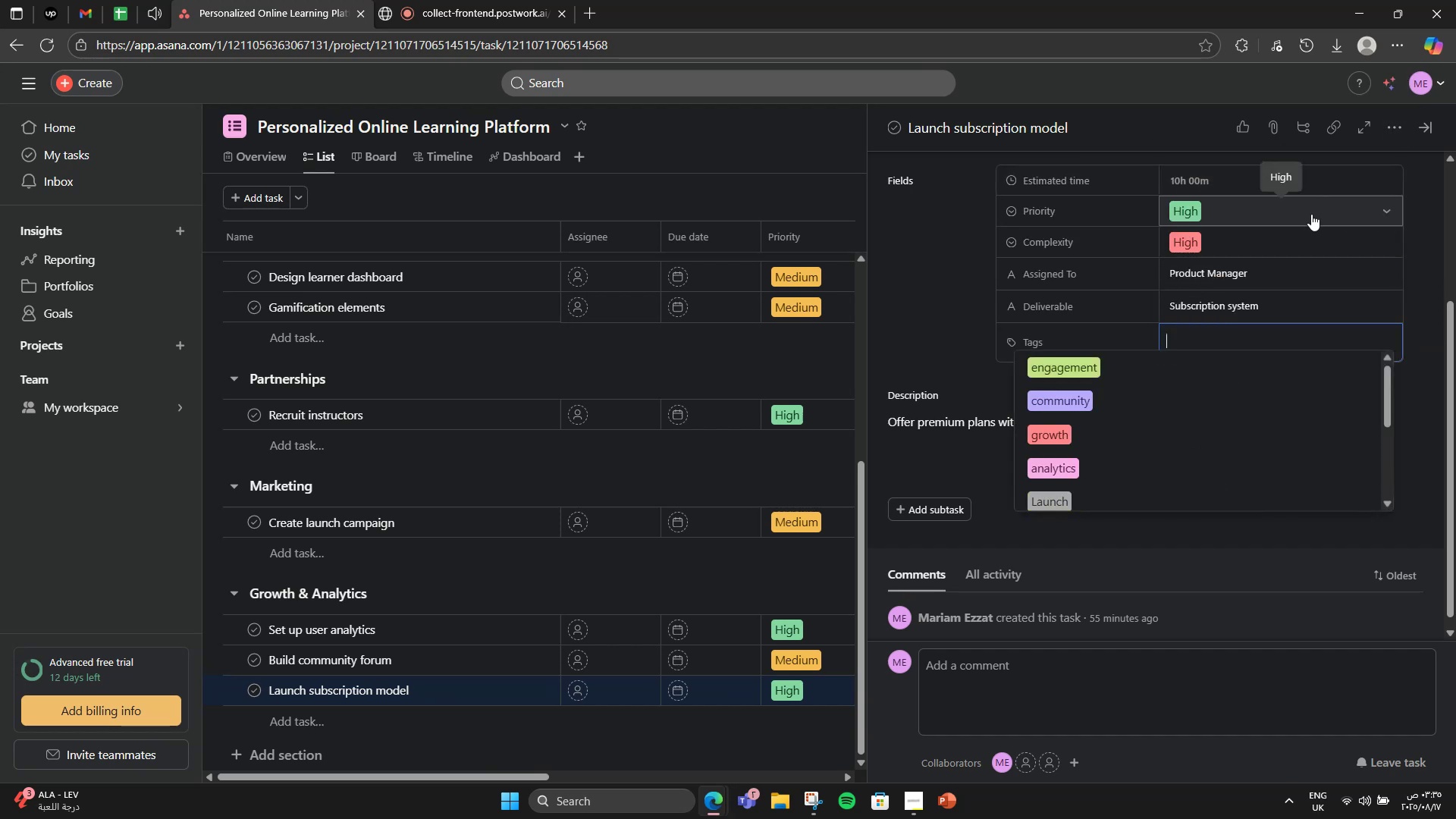 
type(subscription)
 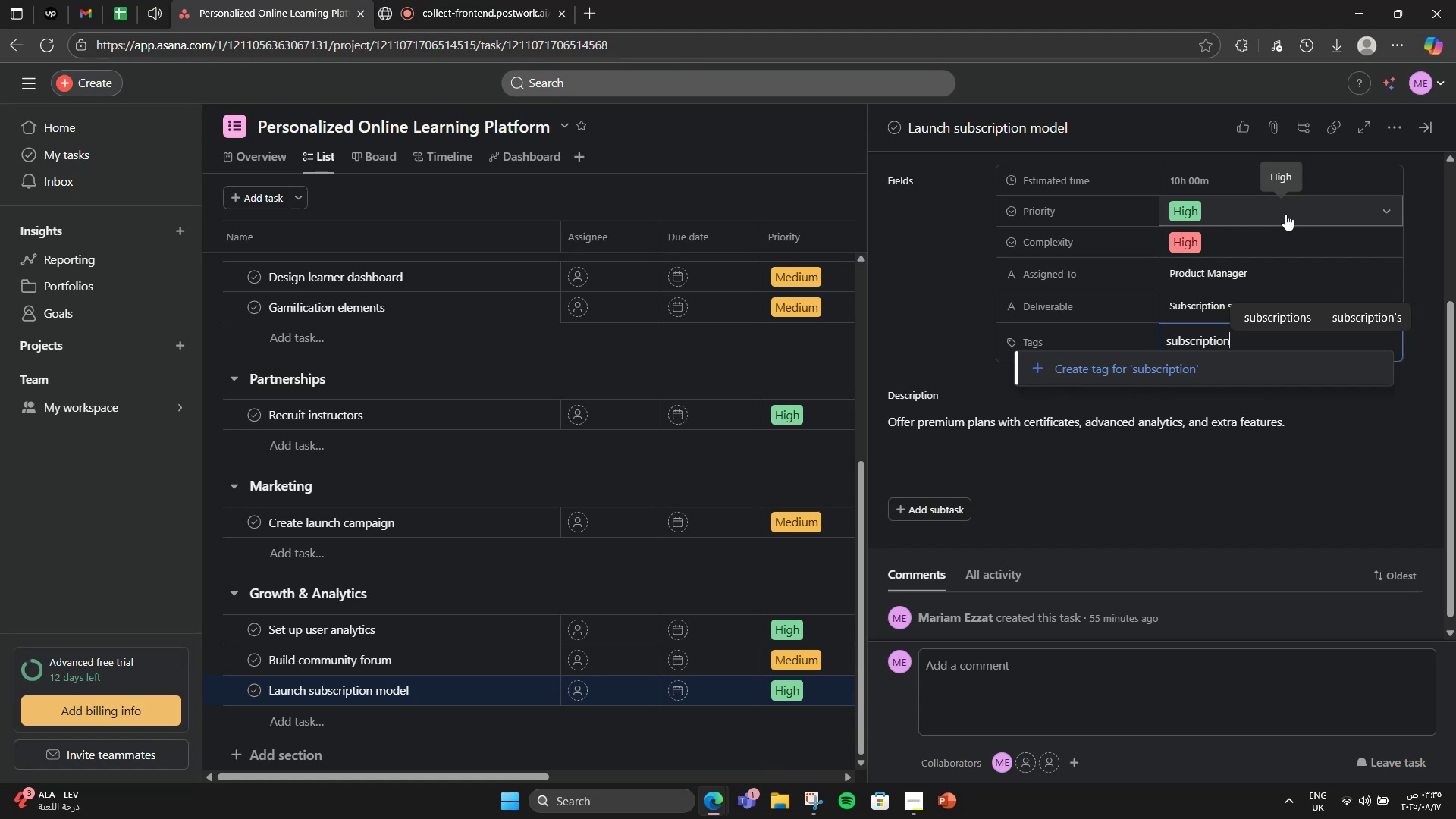 
left_click([1277, 361])
 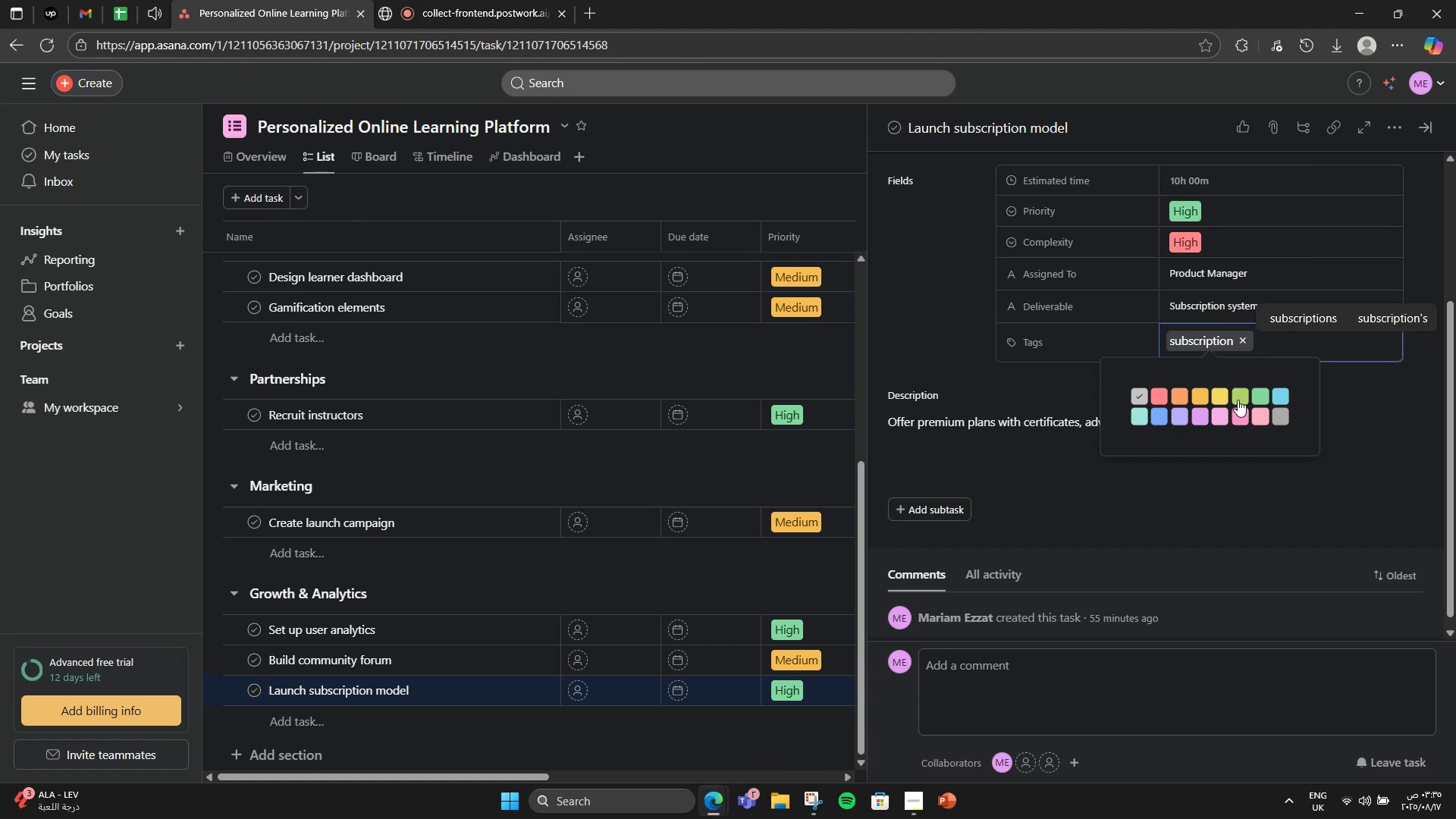 
left_click([1238, 400])
 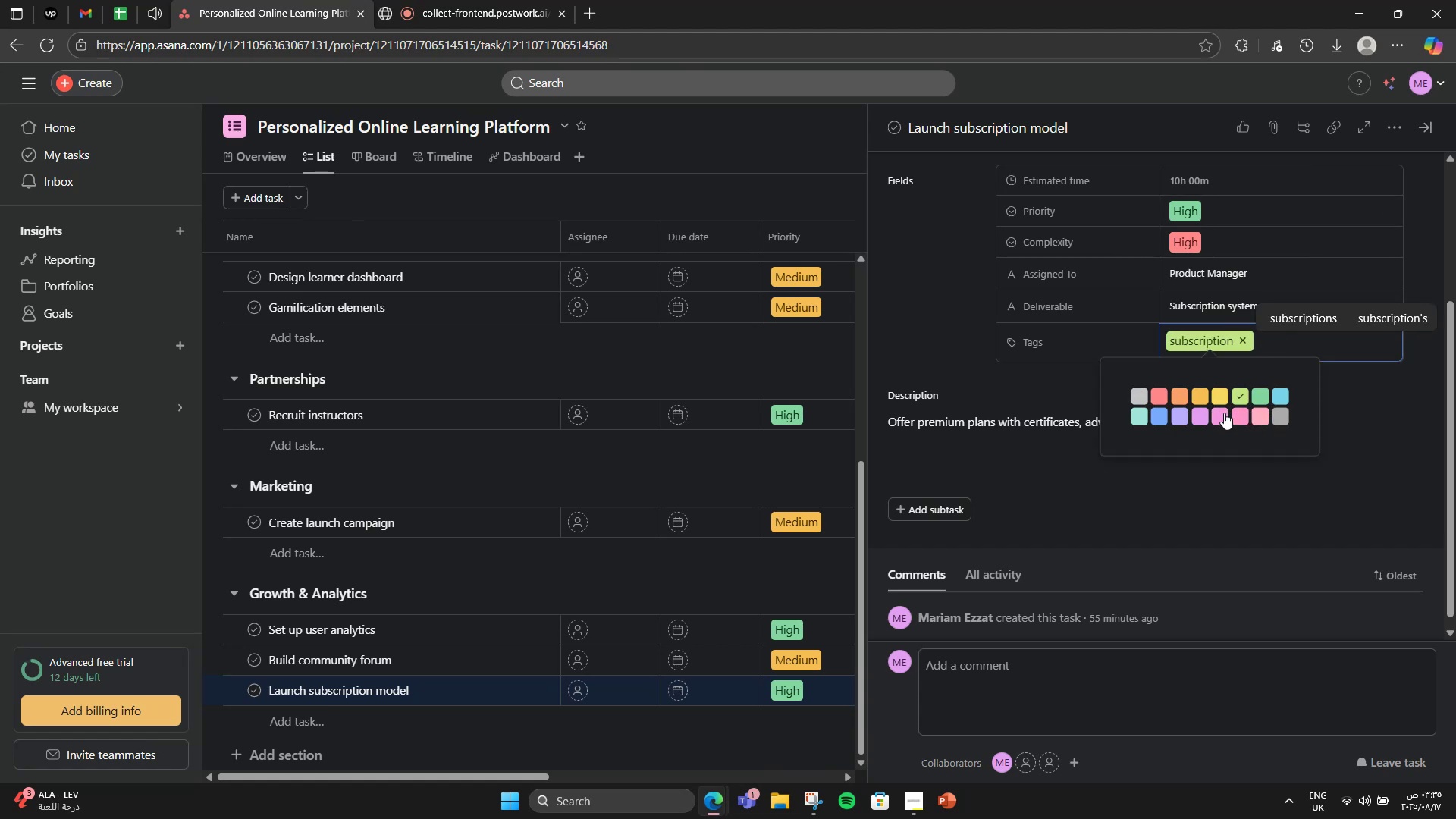 
left_click([1248, 419])
 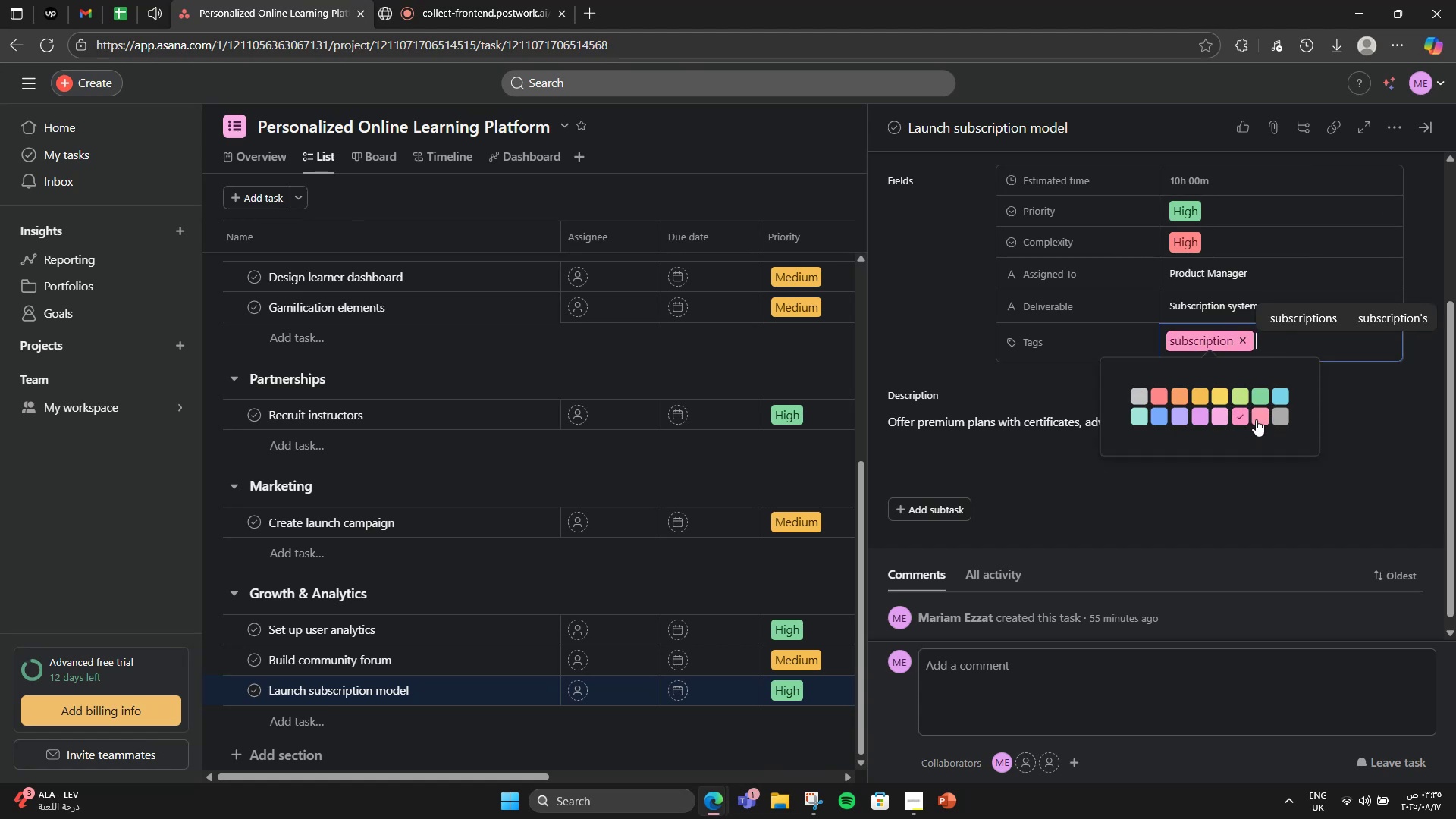 
left_click([1256, 419])
 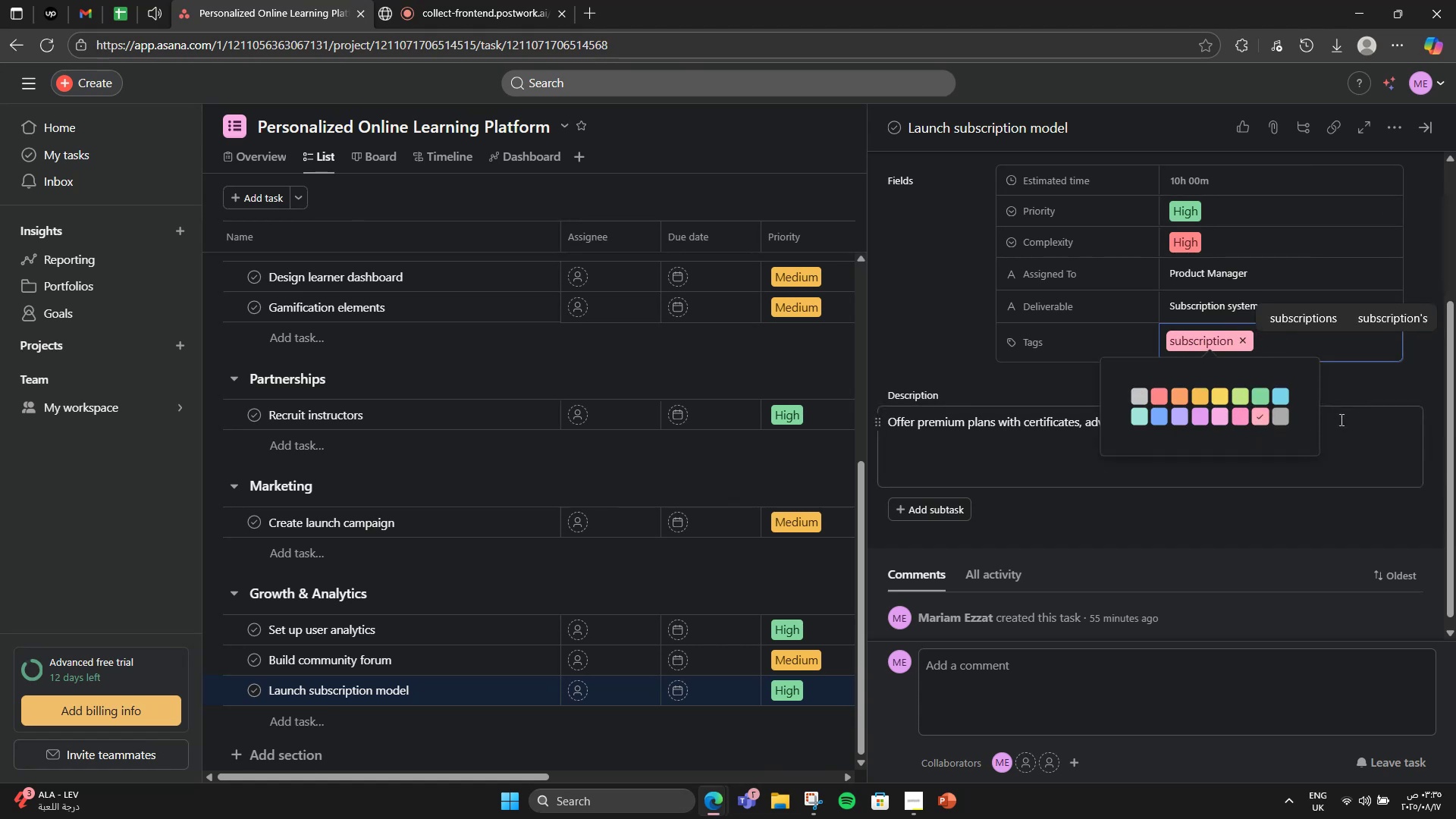 
type(mob)
key(Backspace)
type(nr)
key(Backspace)
type(etization)
 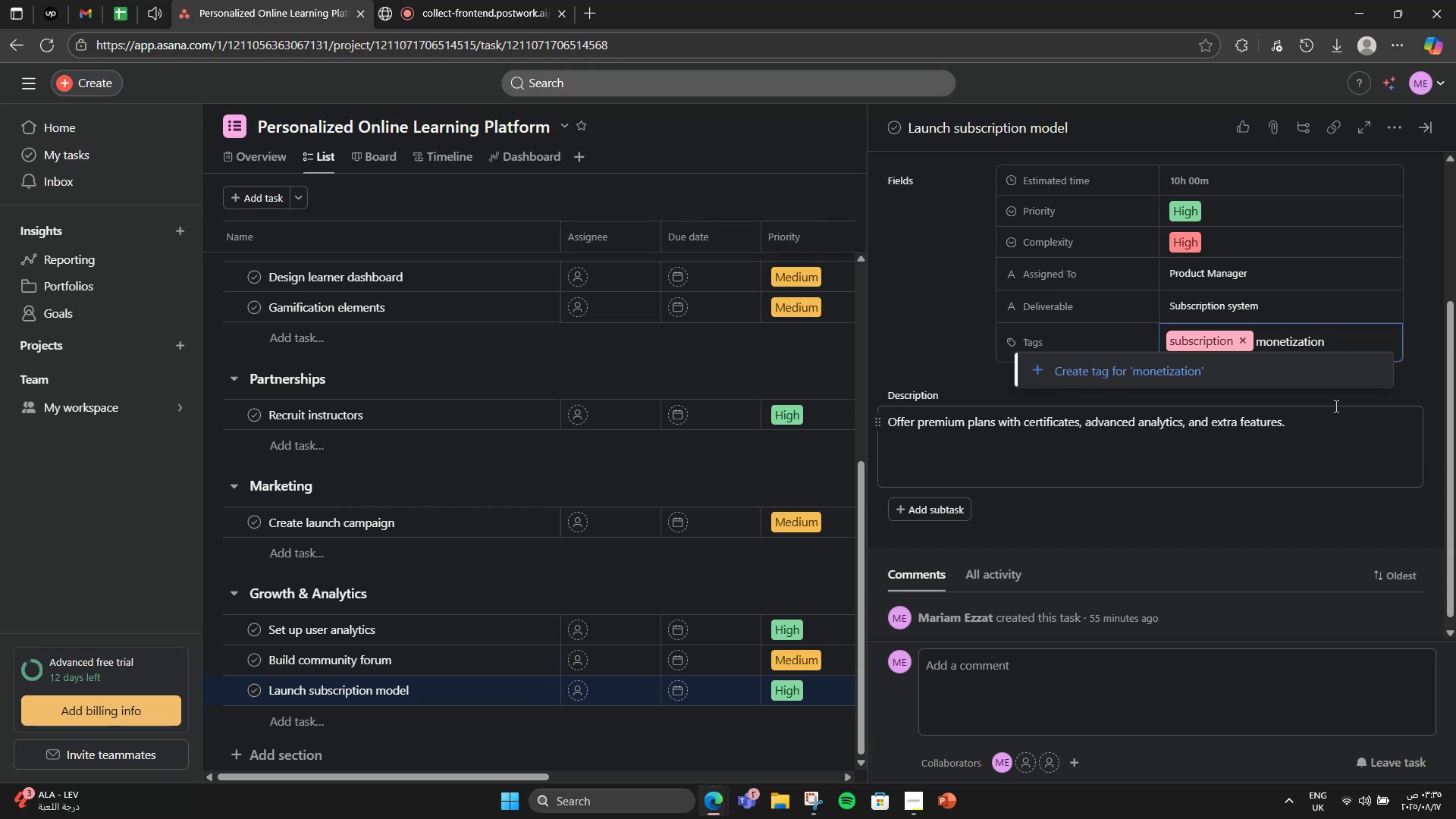 
left_click([1183, 384])
 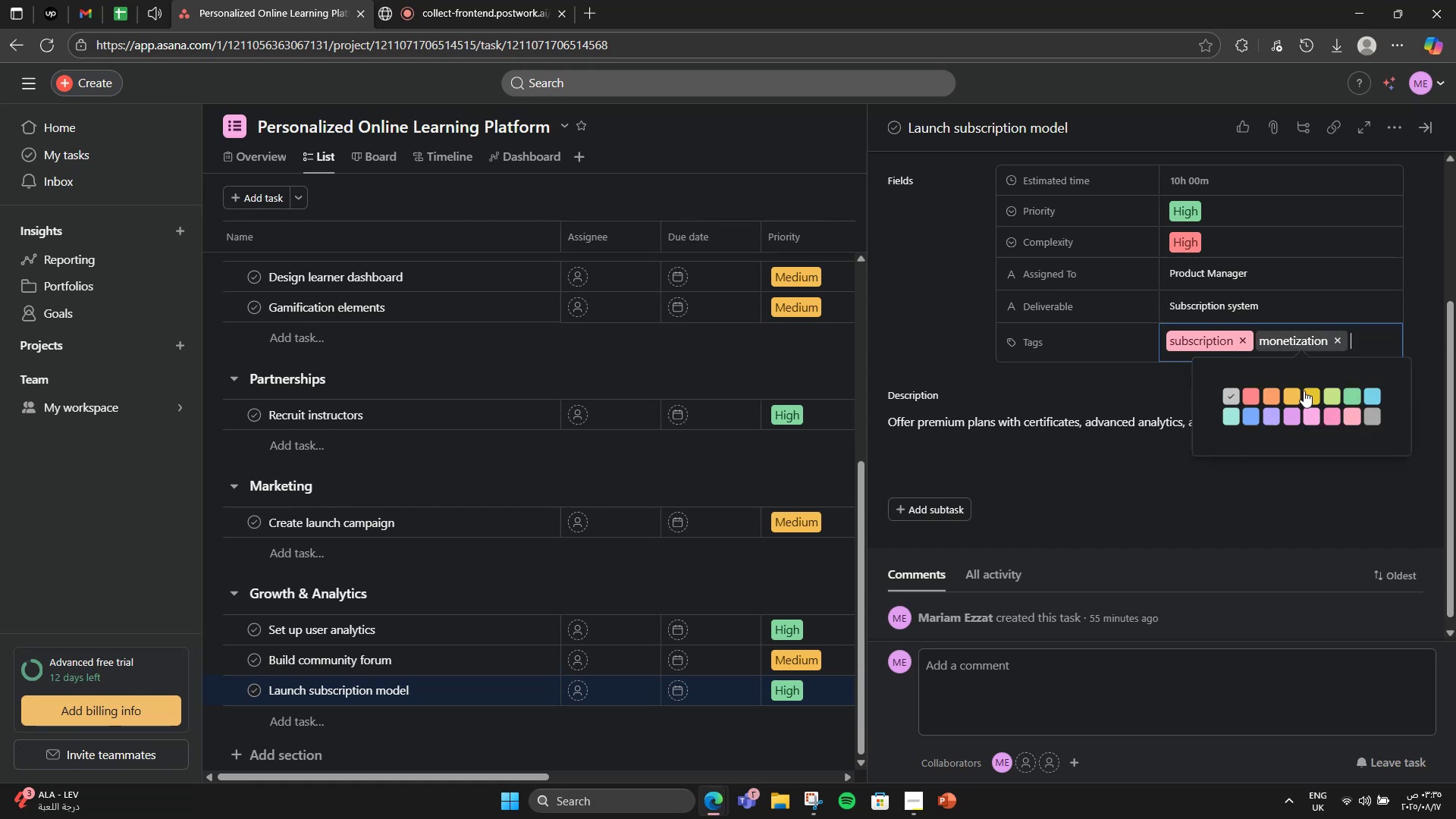 
left_click([1304, 391])
 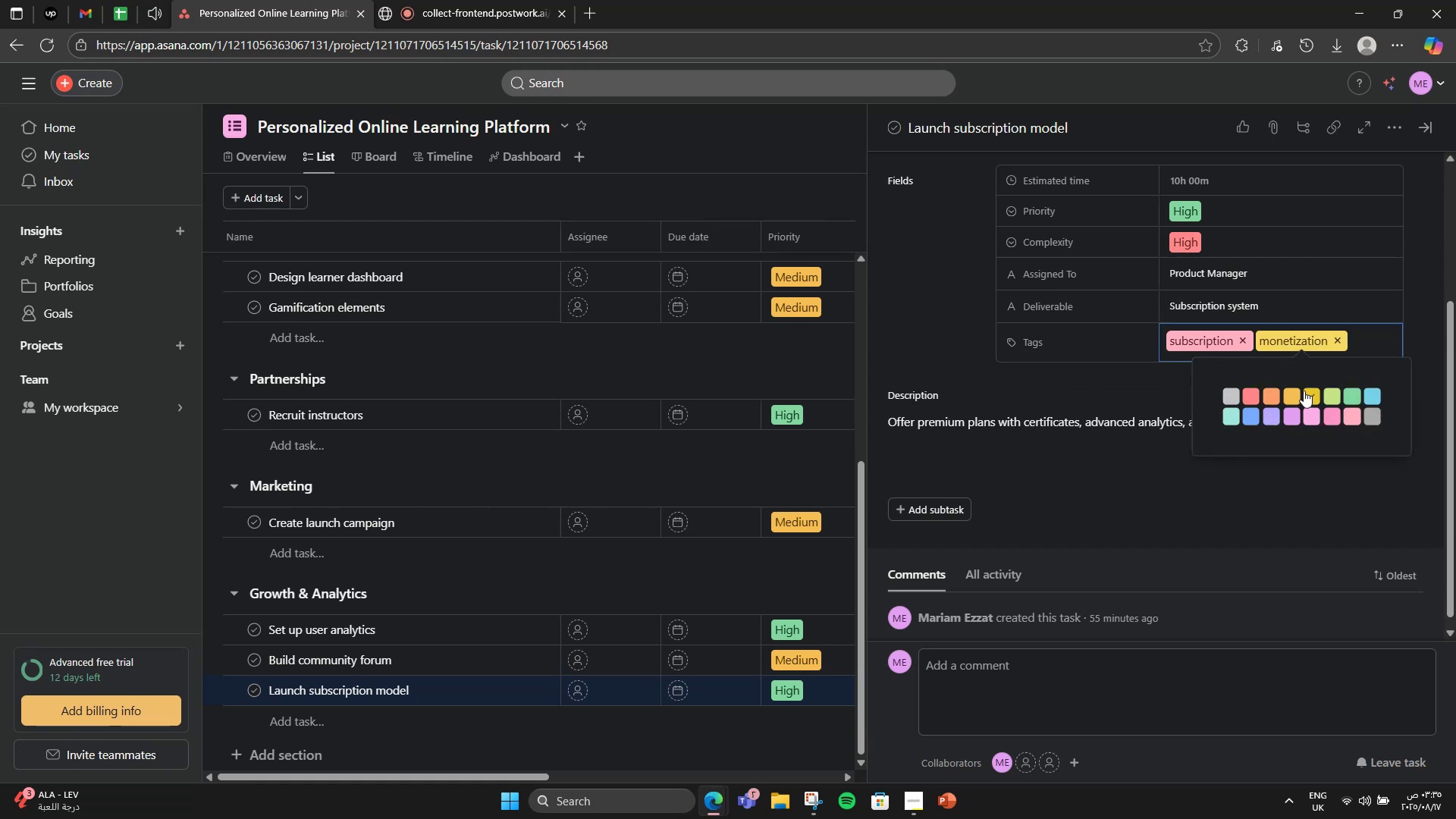 
wait(5.76)
 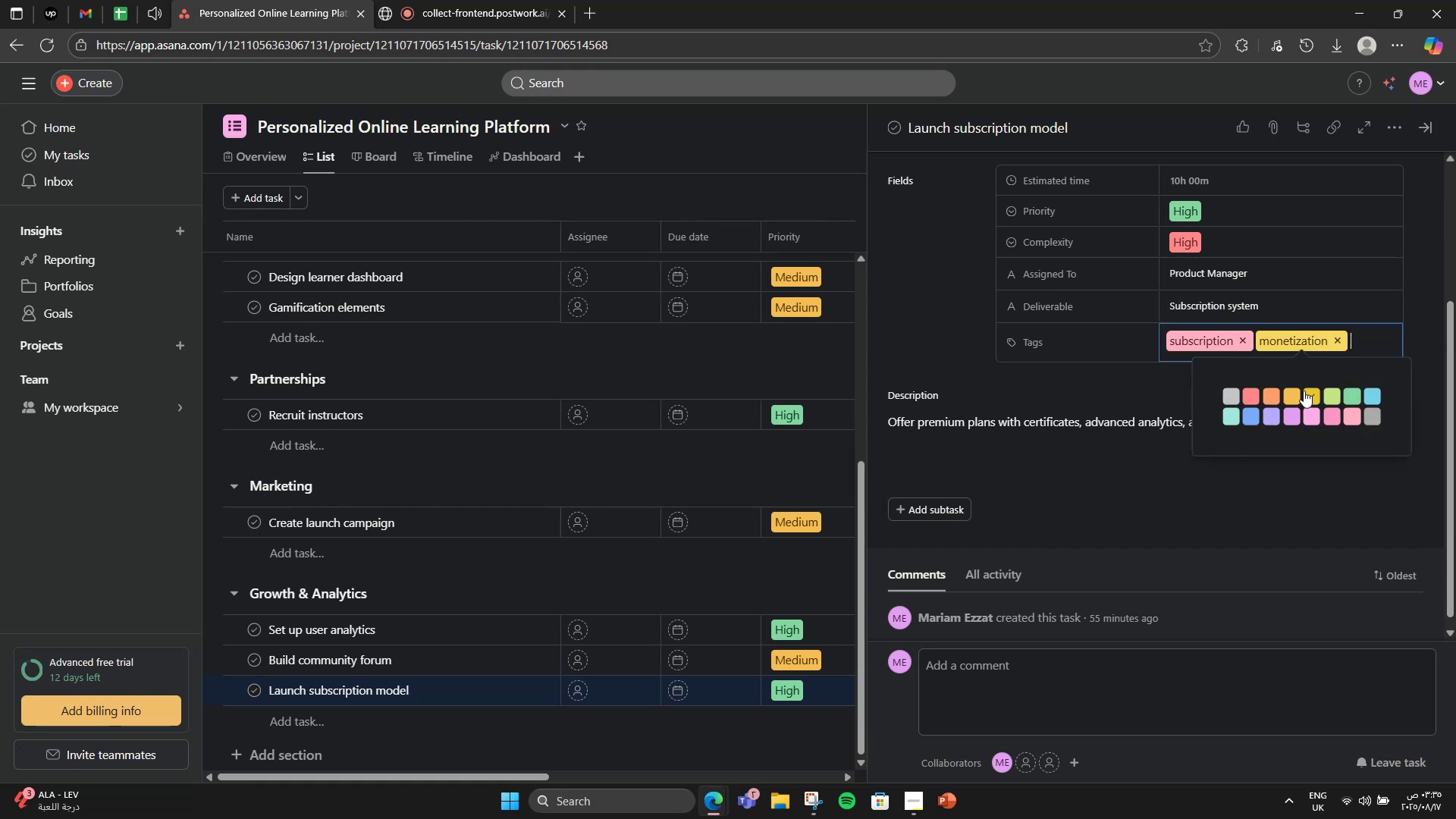 
left_click([1103, 416])
 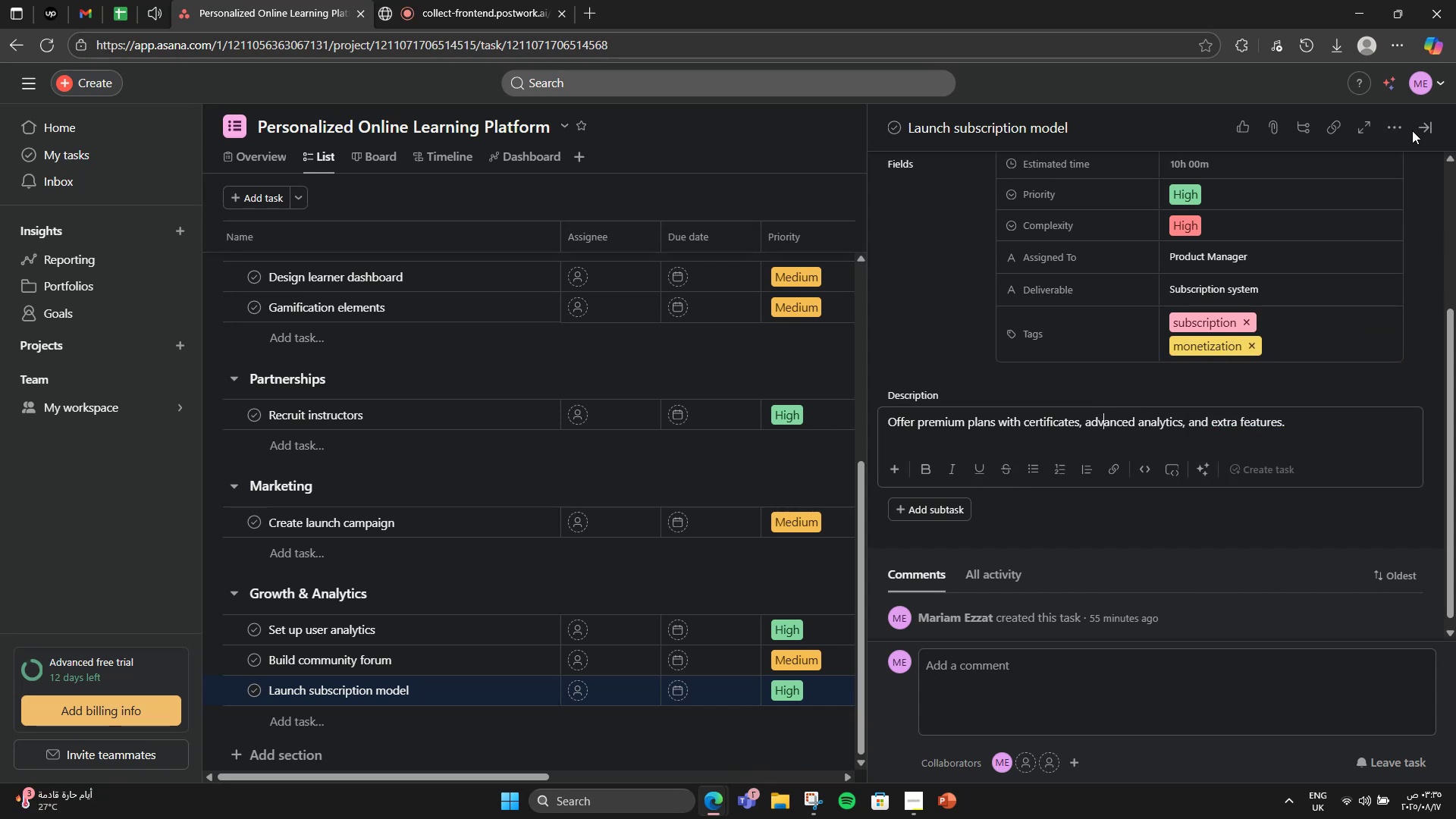 
left_click([1448, 139])
 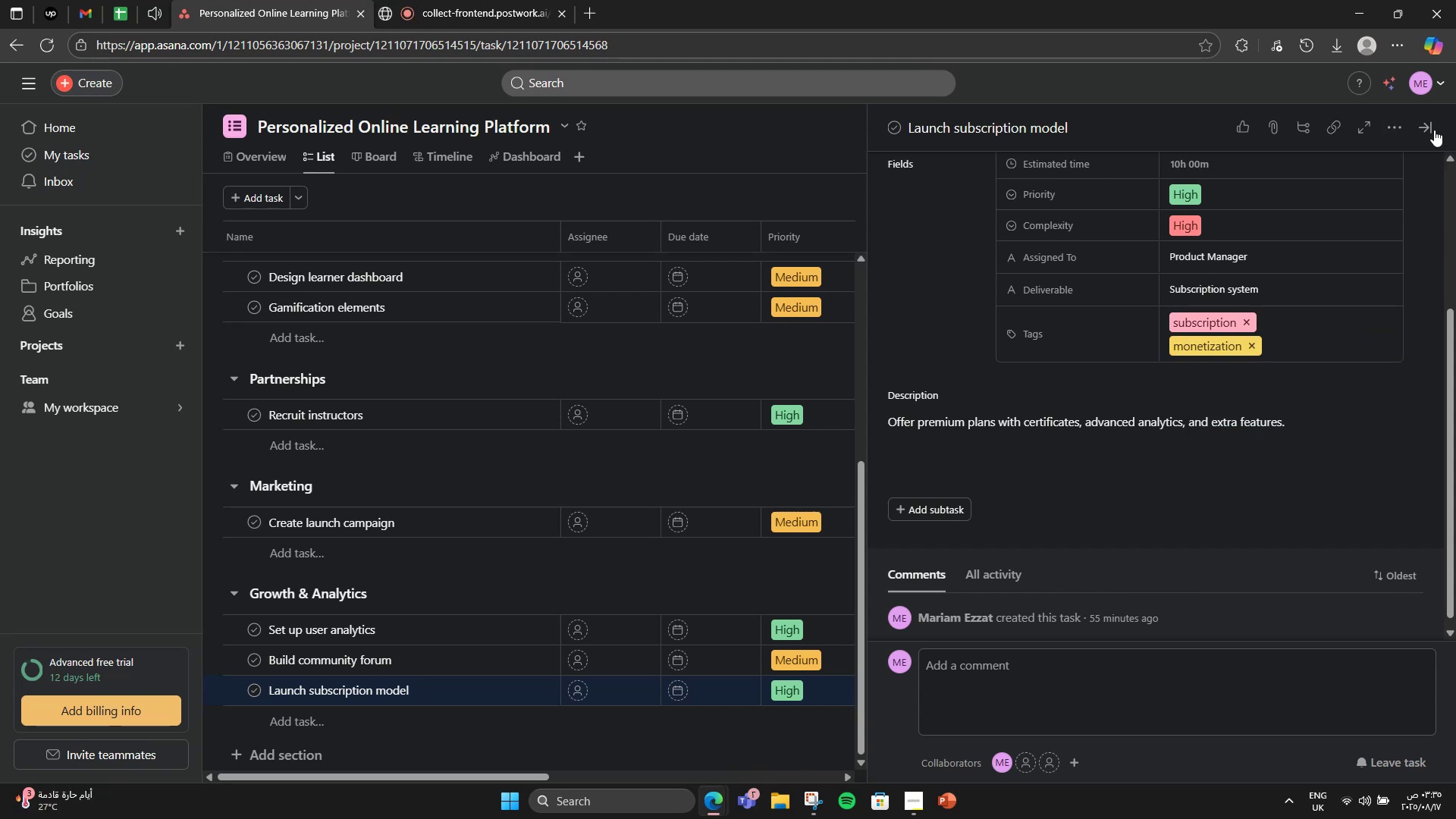 
left_click([1431, 128])
 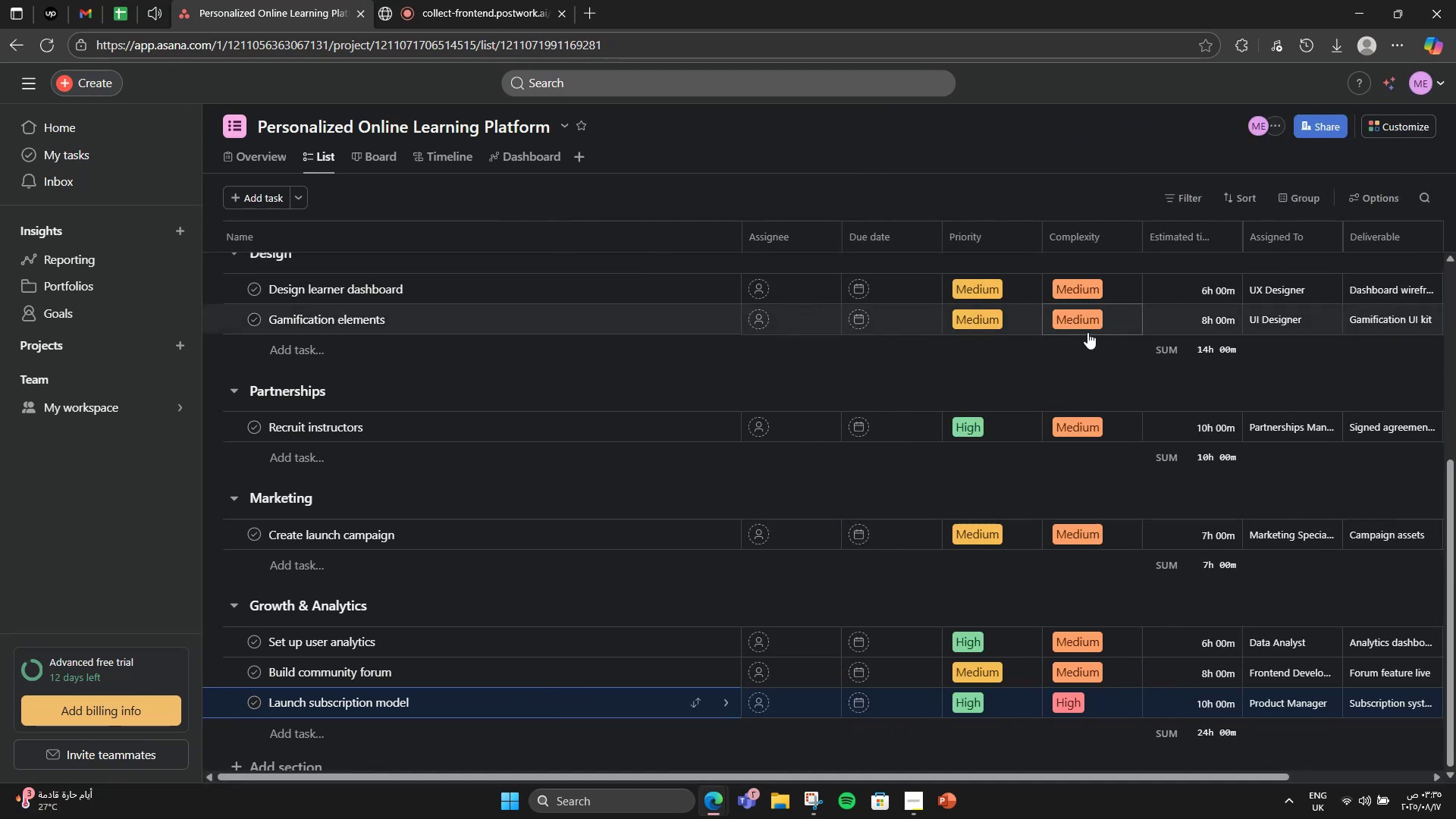 
scroll: coordinate [943, 423], scroll_direction: down, amount: 2.0
 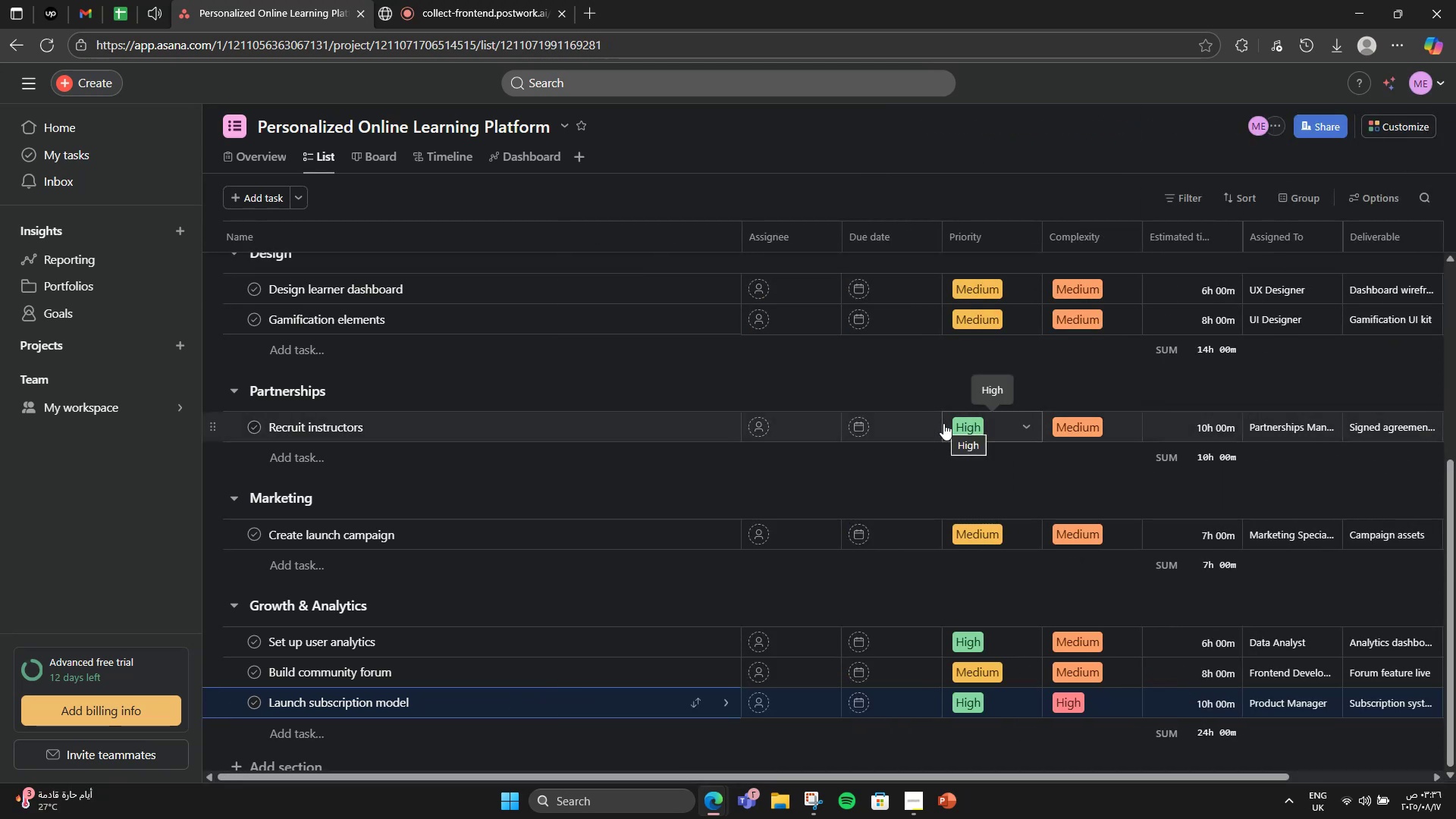 
wait(8.07)
 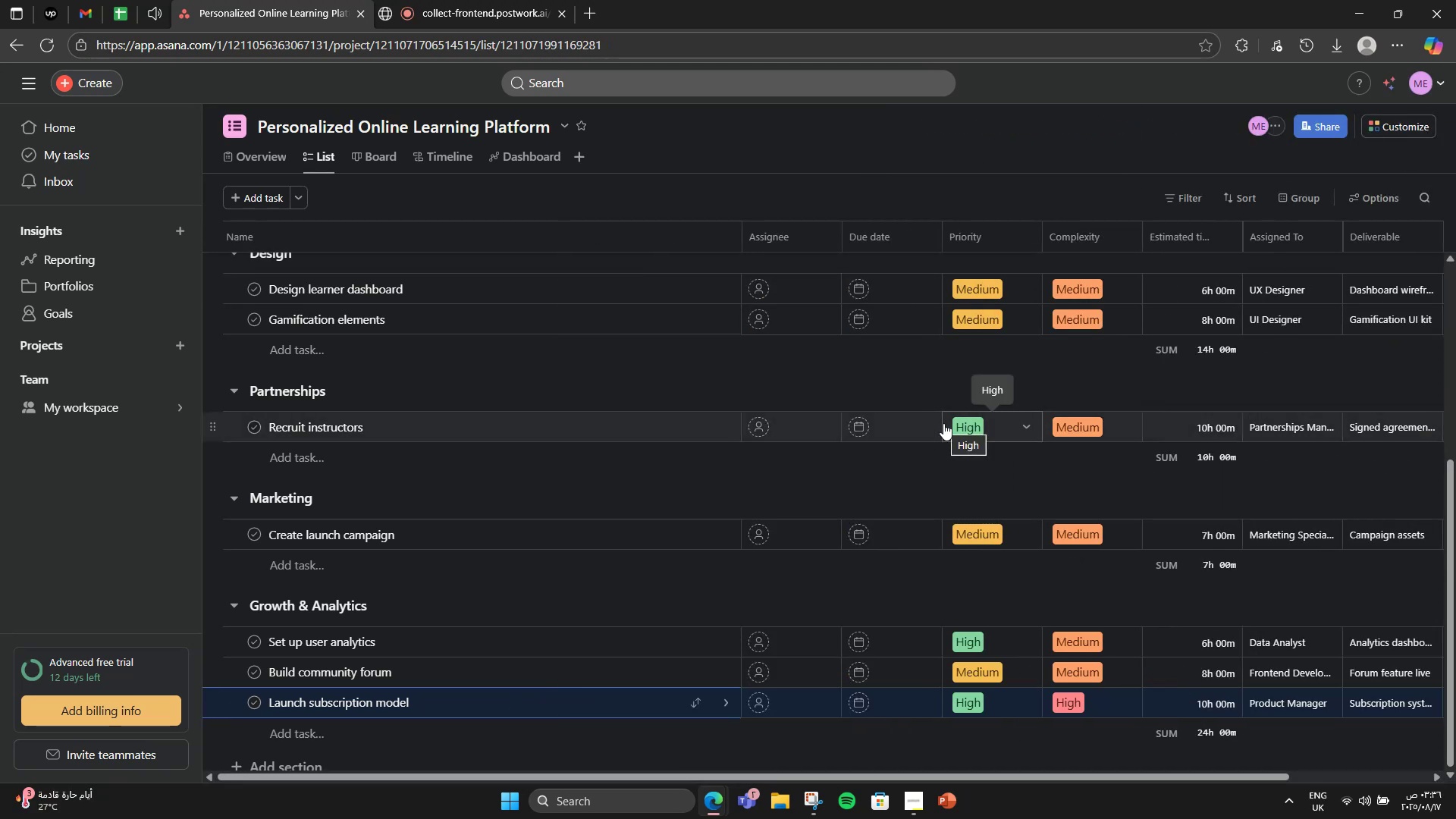 
left_click([1219, 240])
 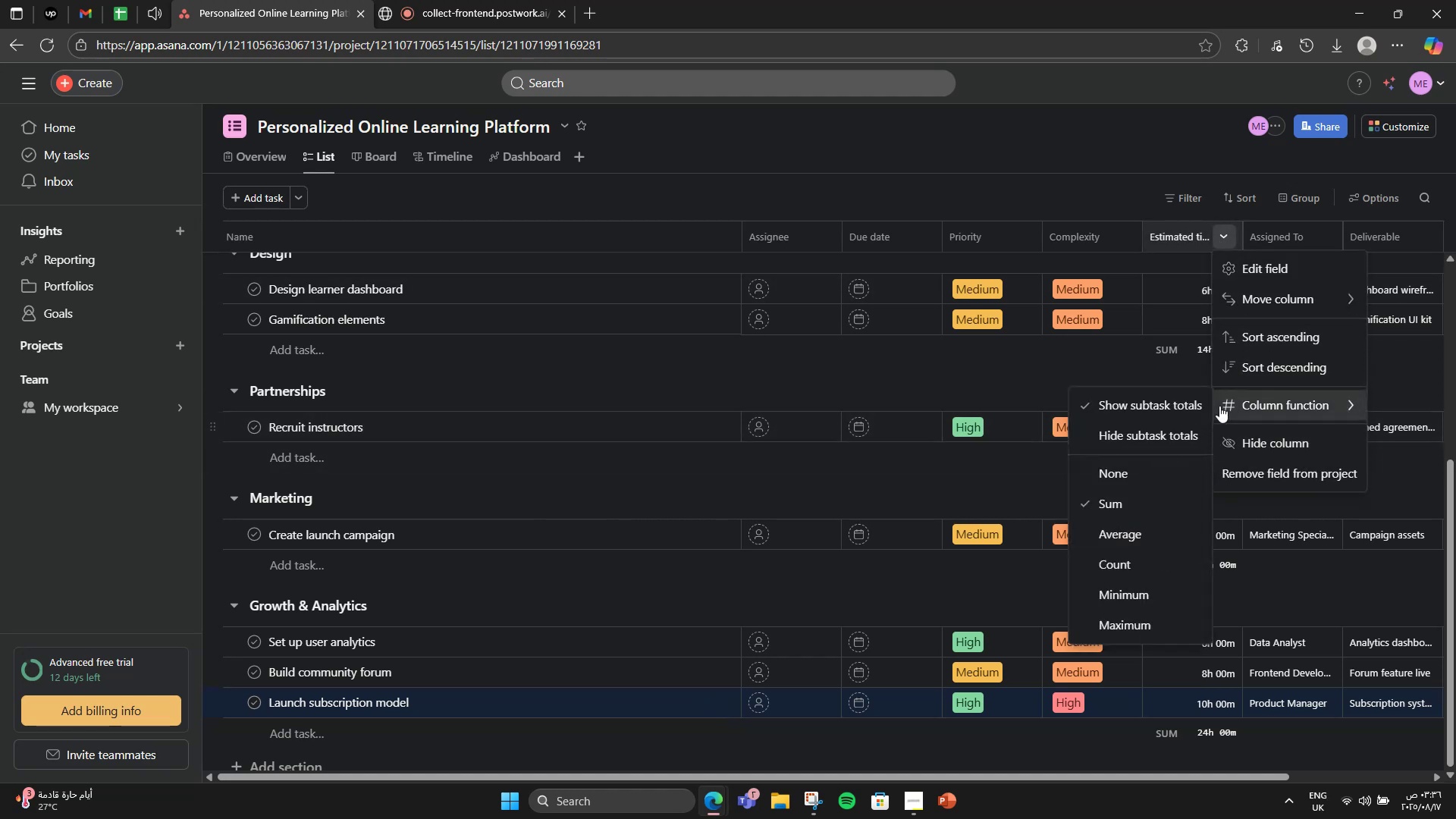 
left_click([1156, 468])
 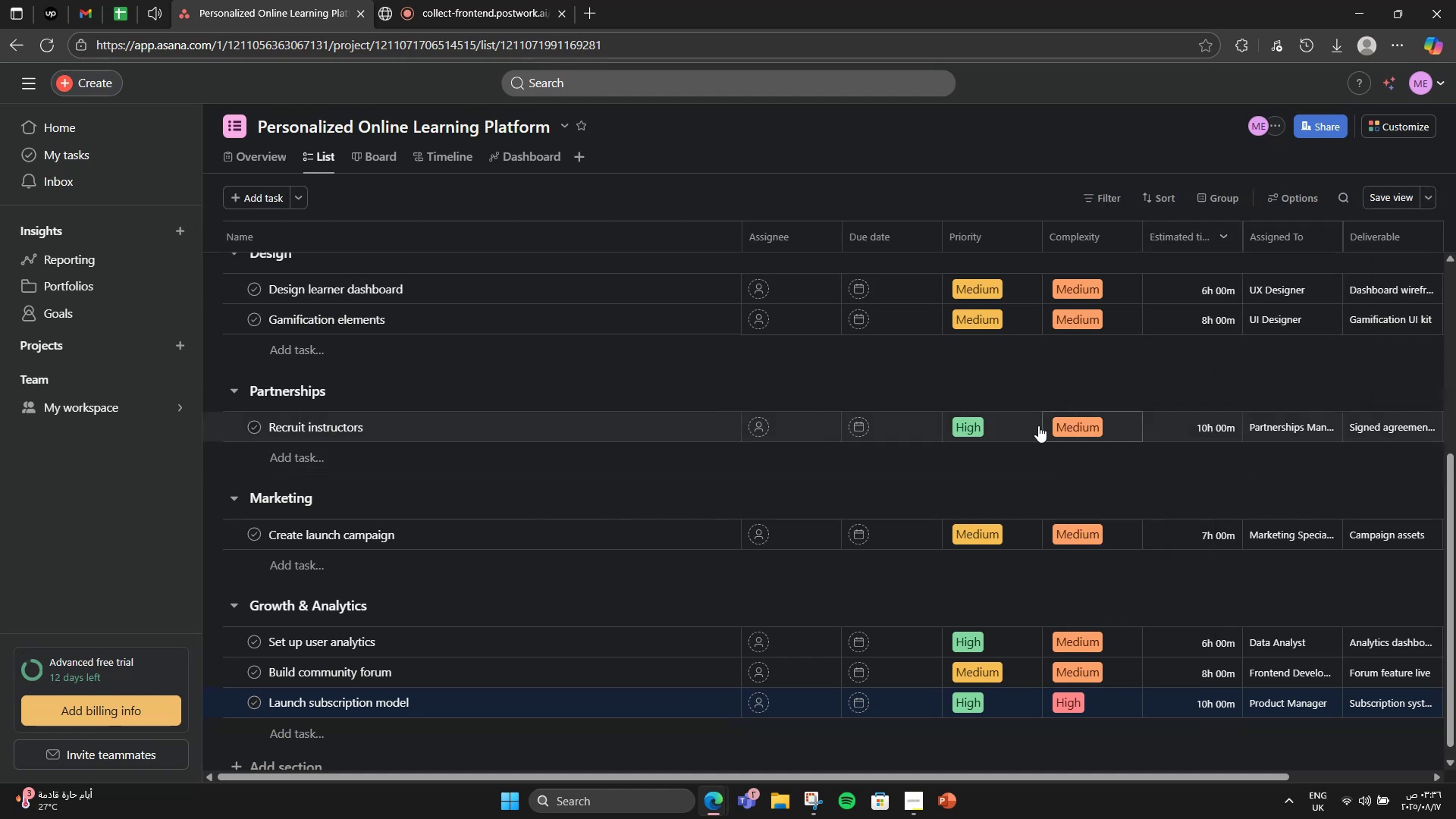 
scroll: coordinate [844, 382], scroll_direction: down, amount: 3.0
 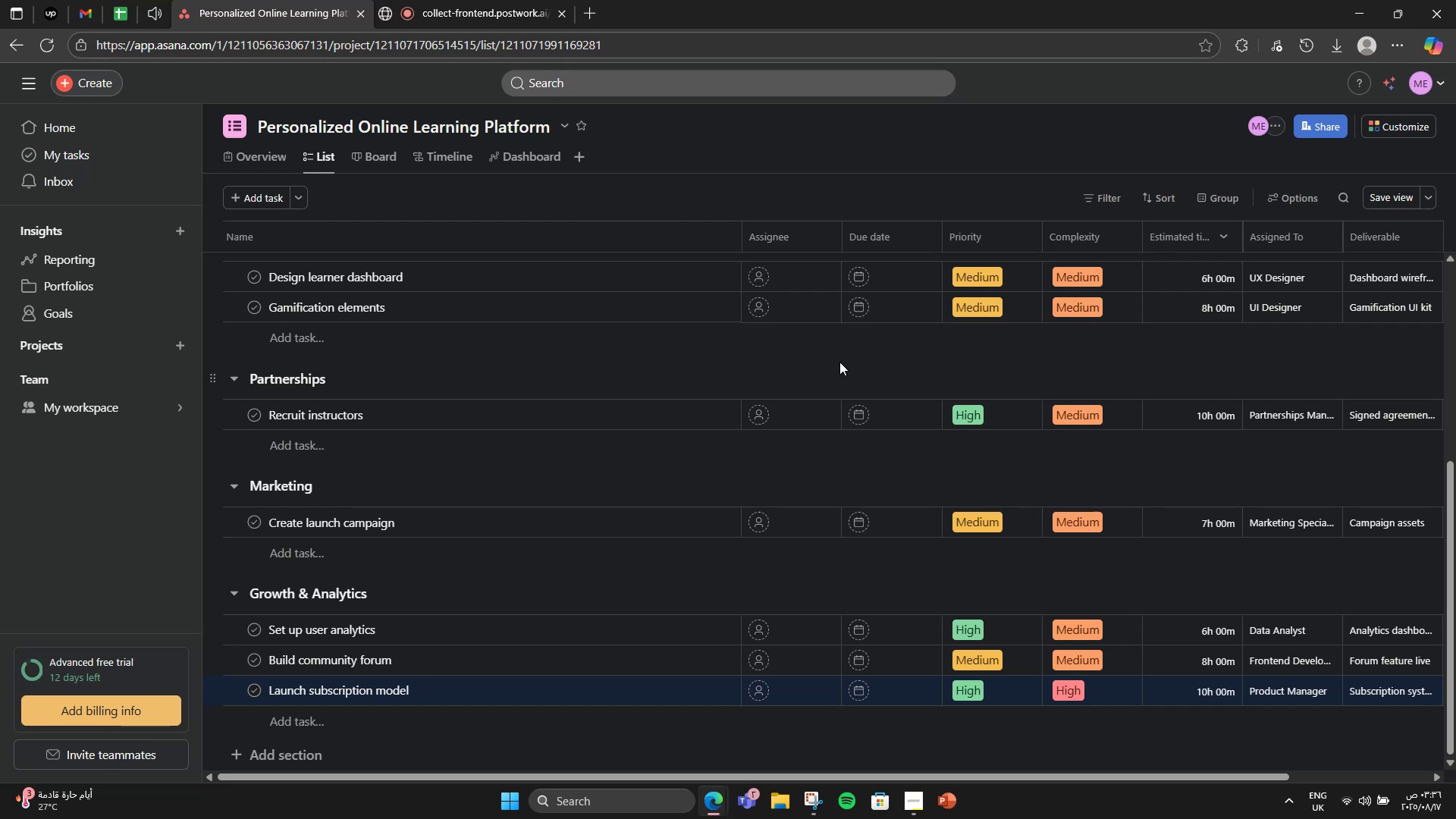 
wait(7.08)
 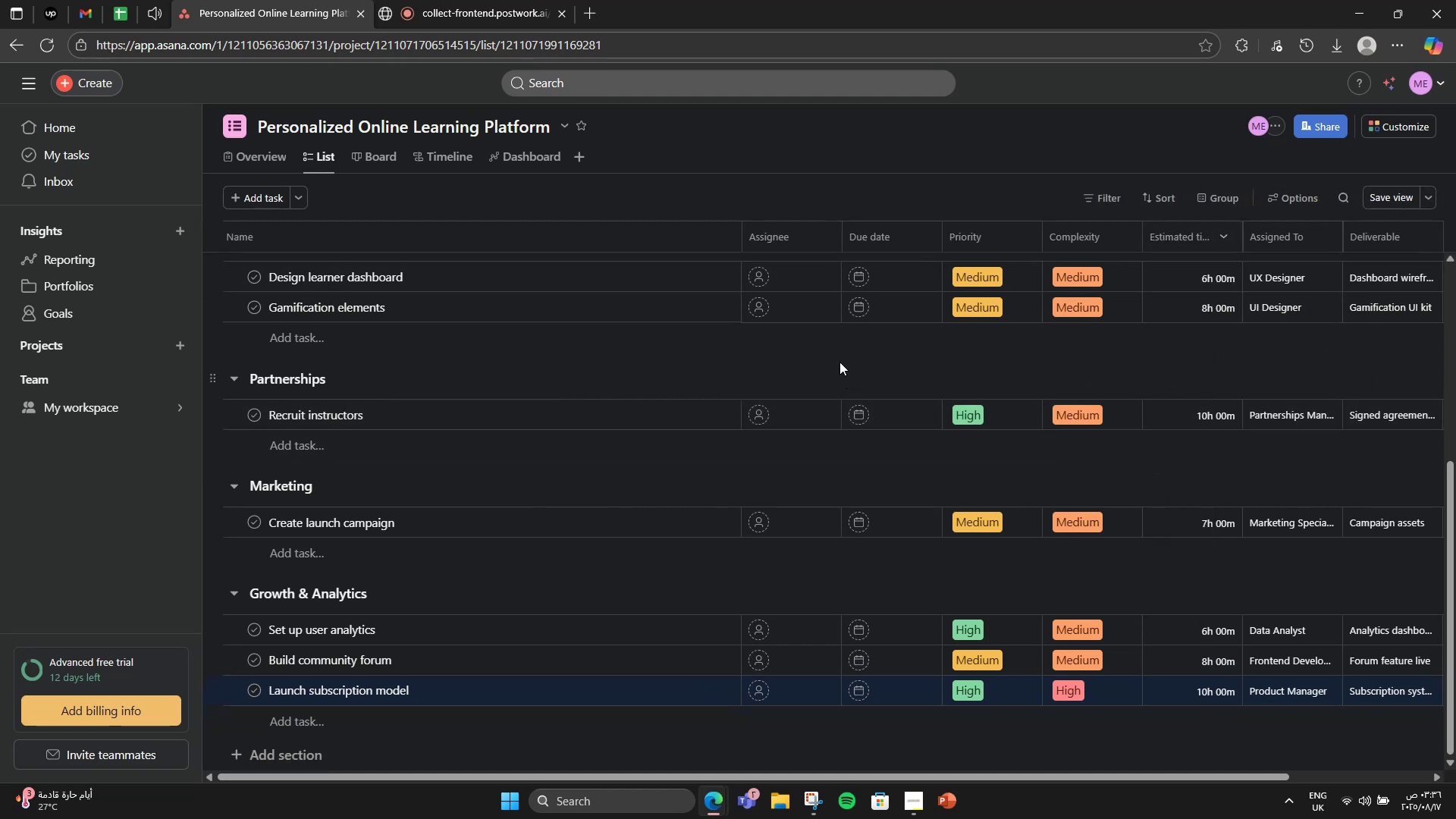 
scroll: coordinate [761, 650], scroll_direction: up, amount: 3.0
 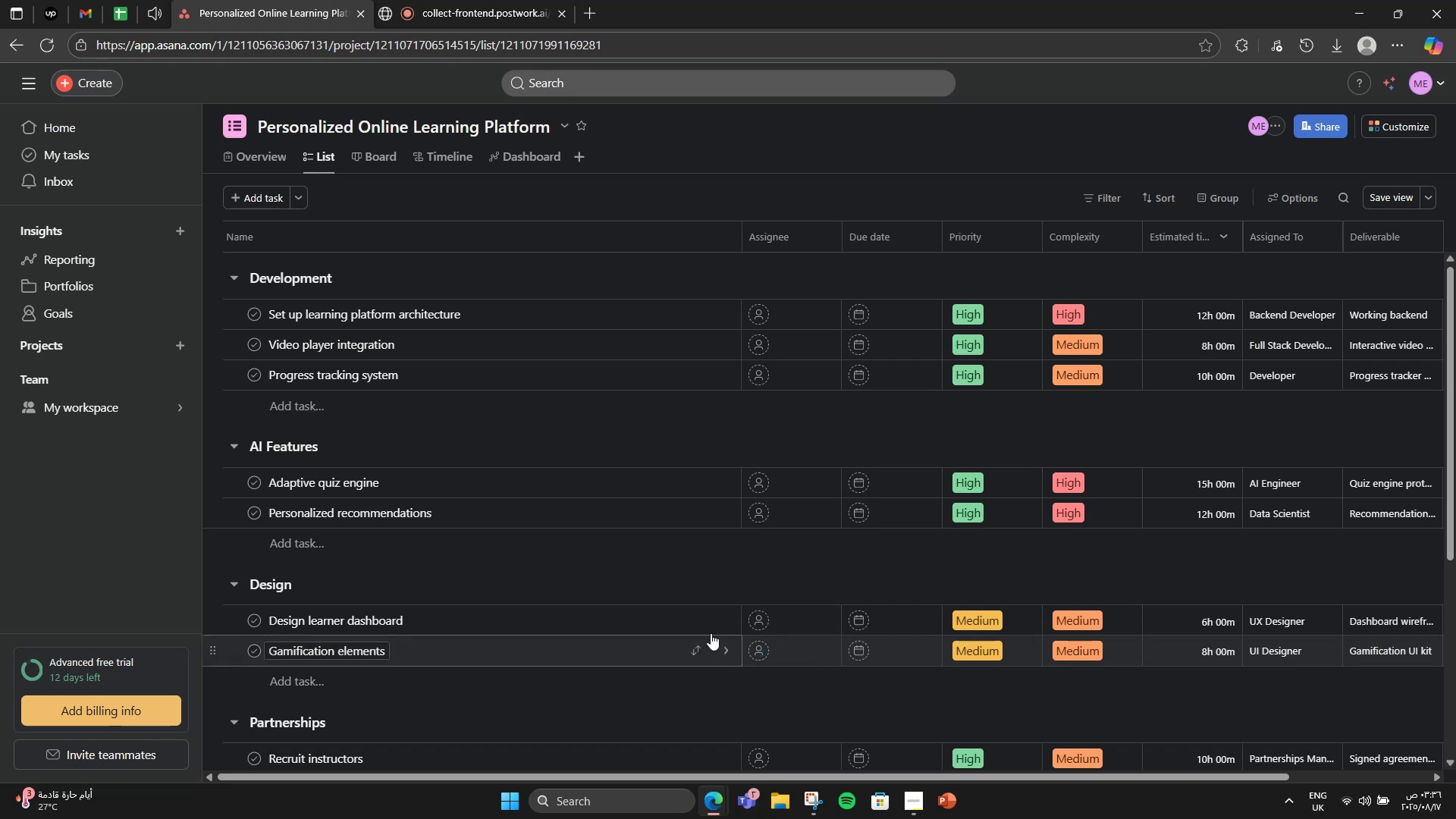 
wait(7.22)
 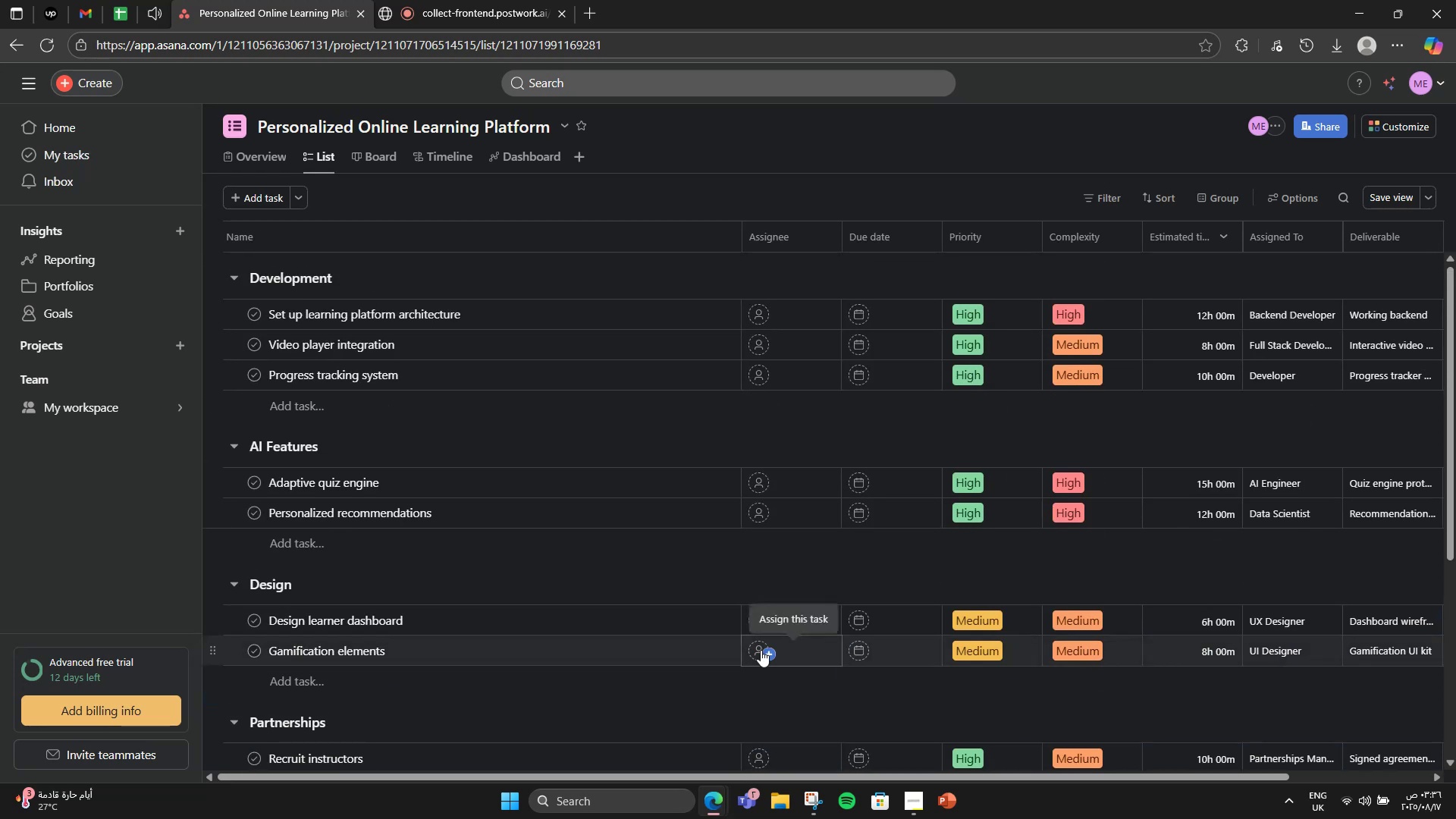 
left_click([389, 165])
 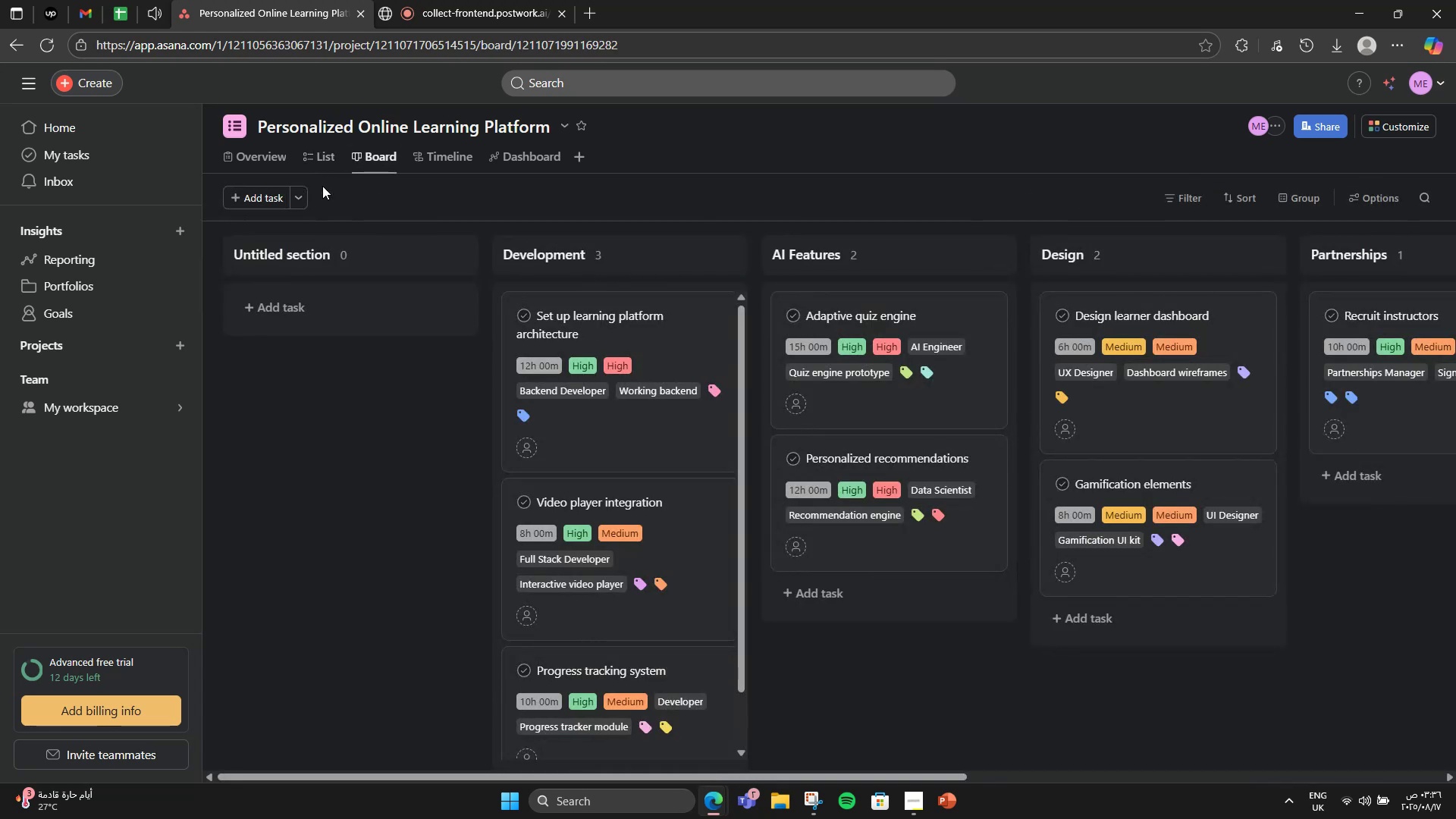 
left_click([461, 259])
 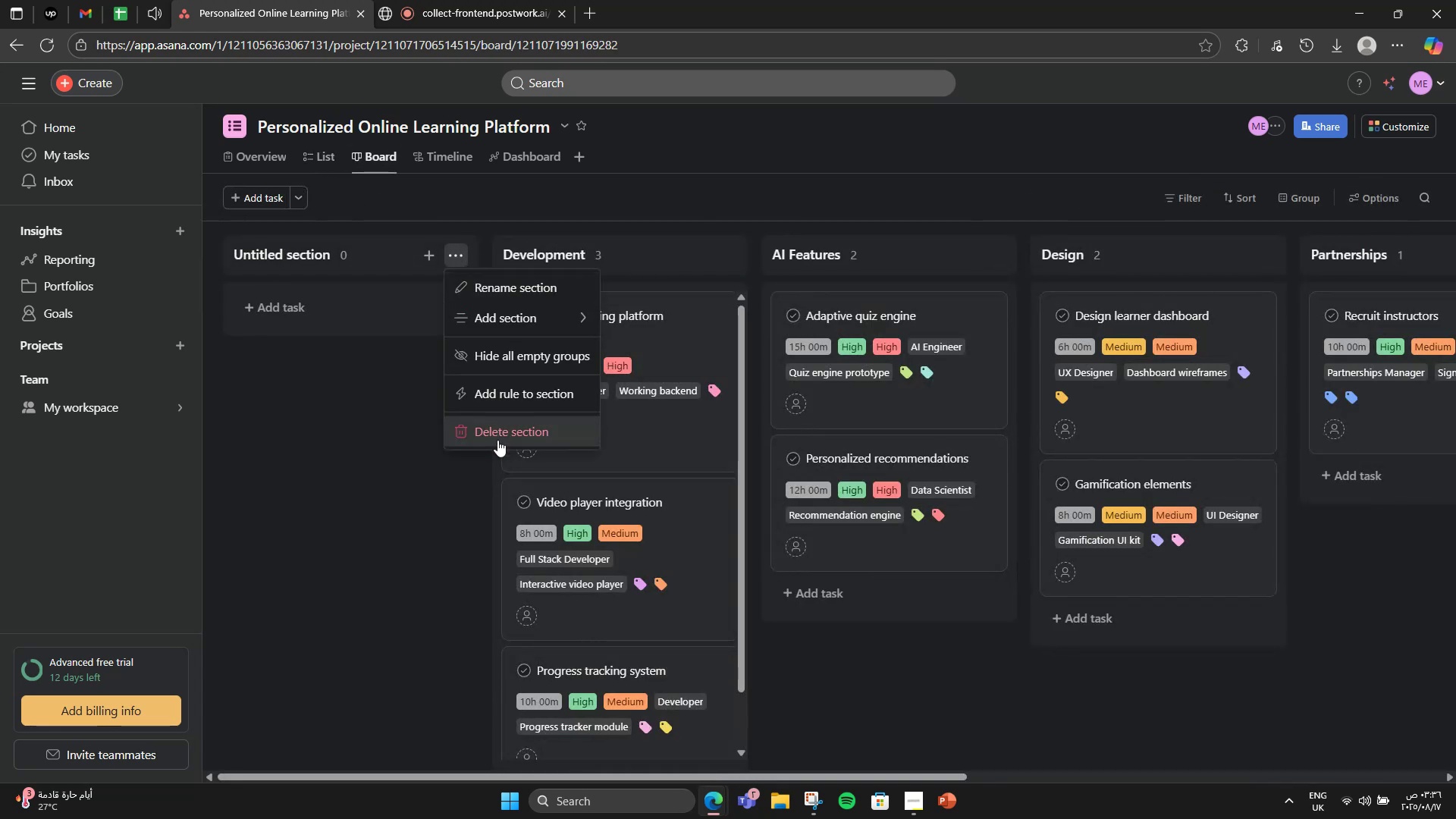 
left_click([497, 441])
 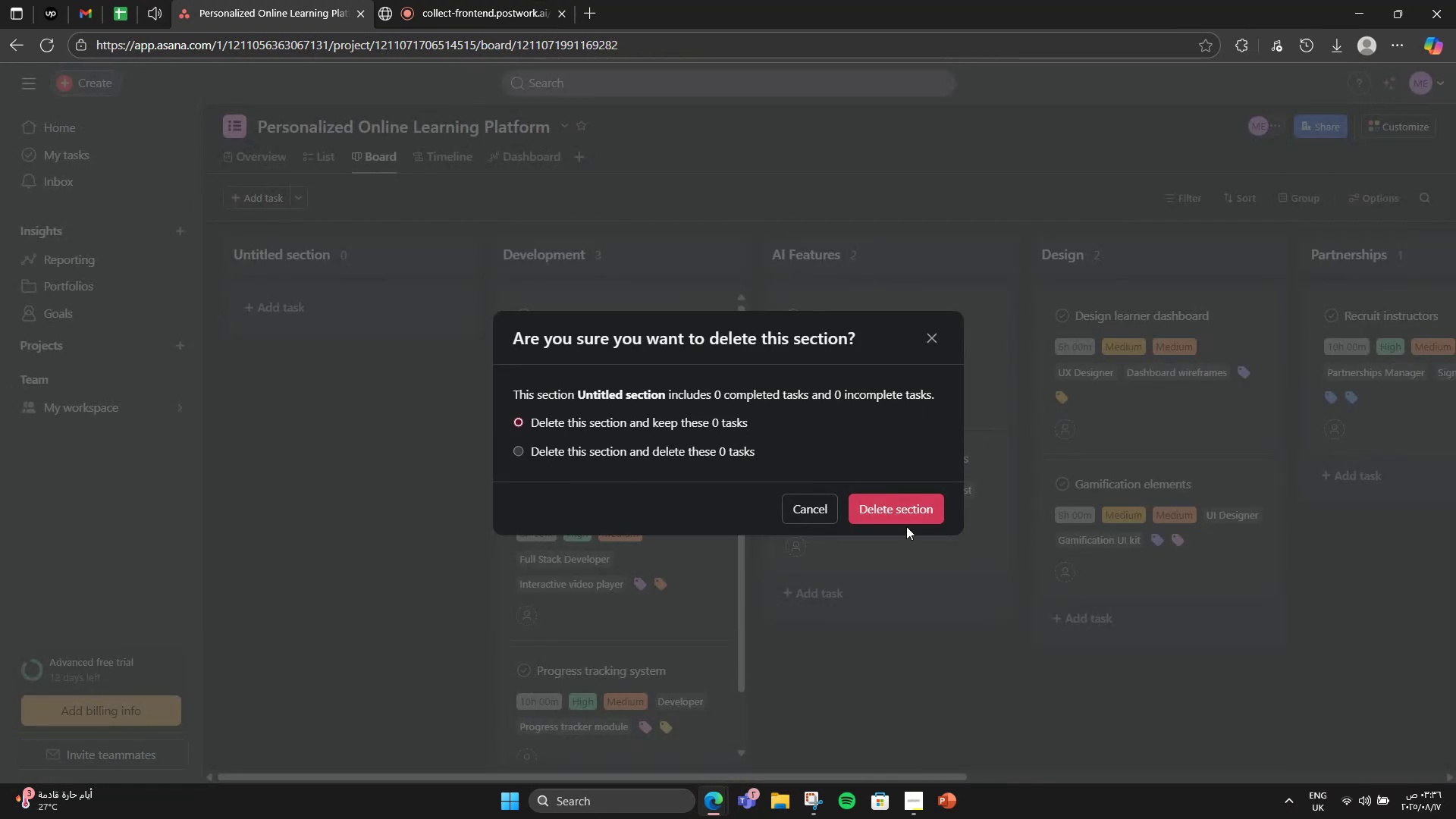 
left_click([896, 513])
 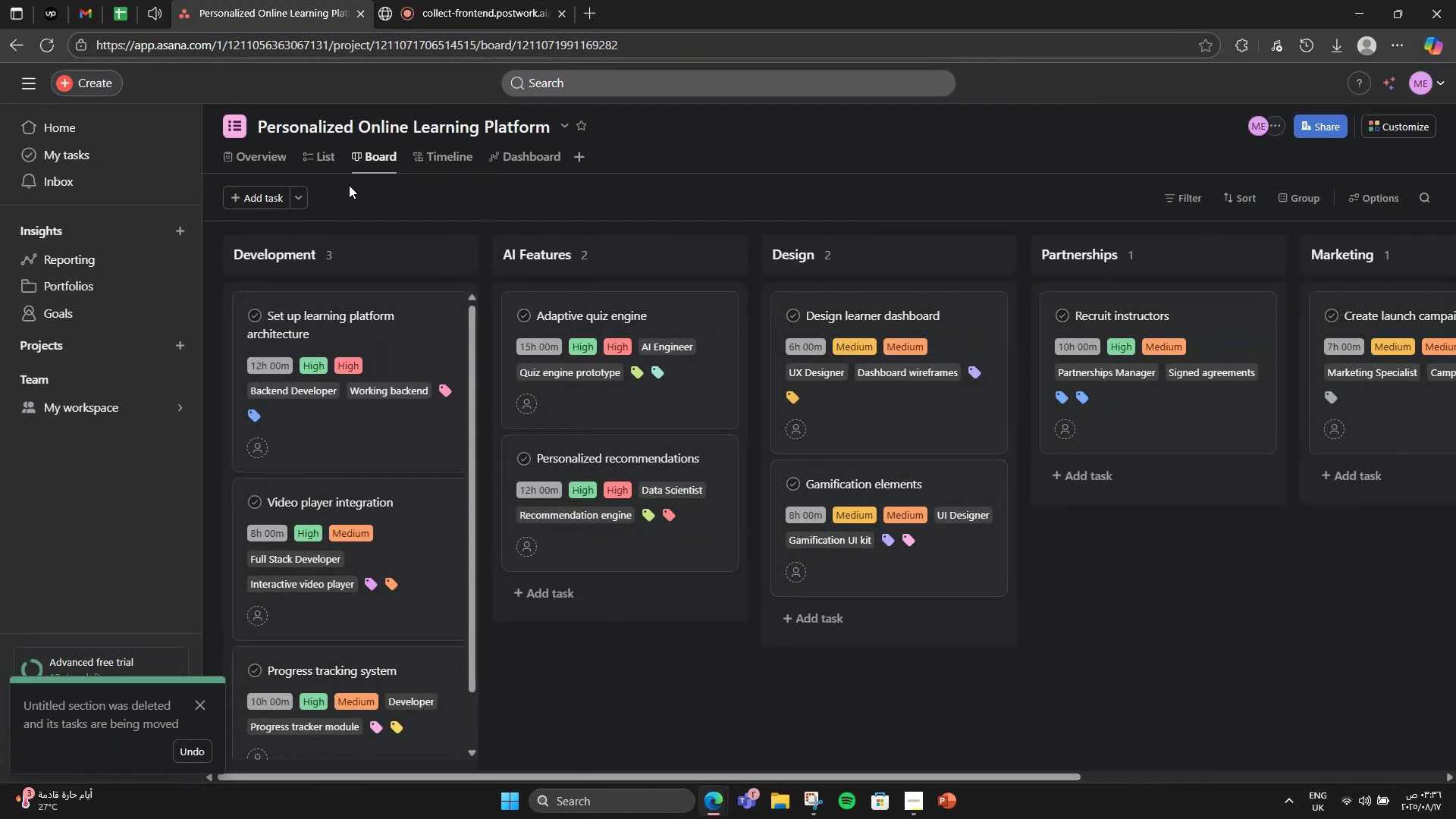 
left_click([253, 158])
 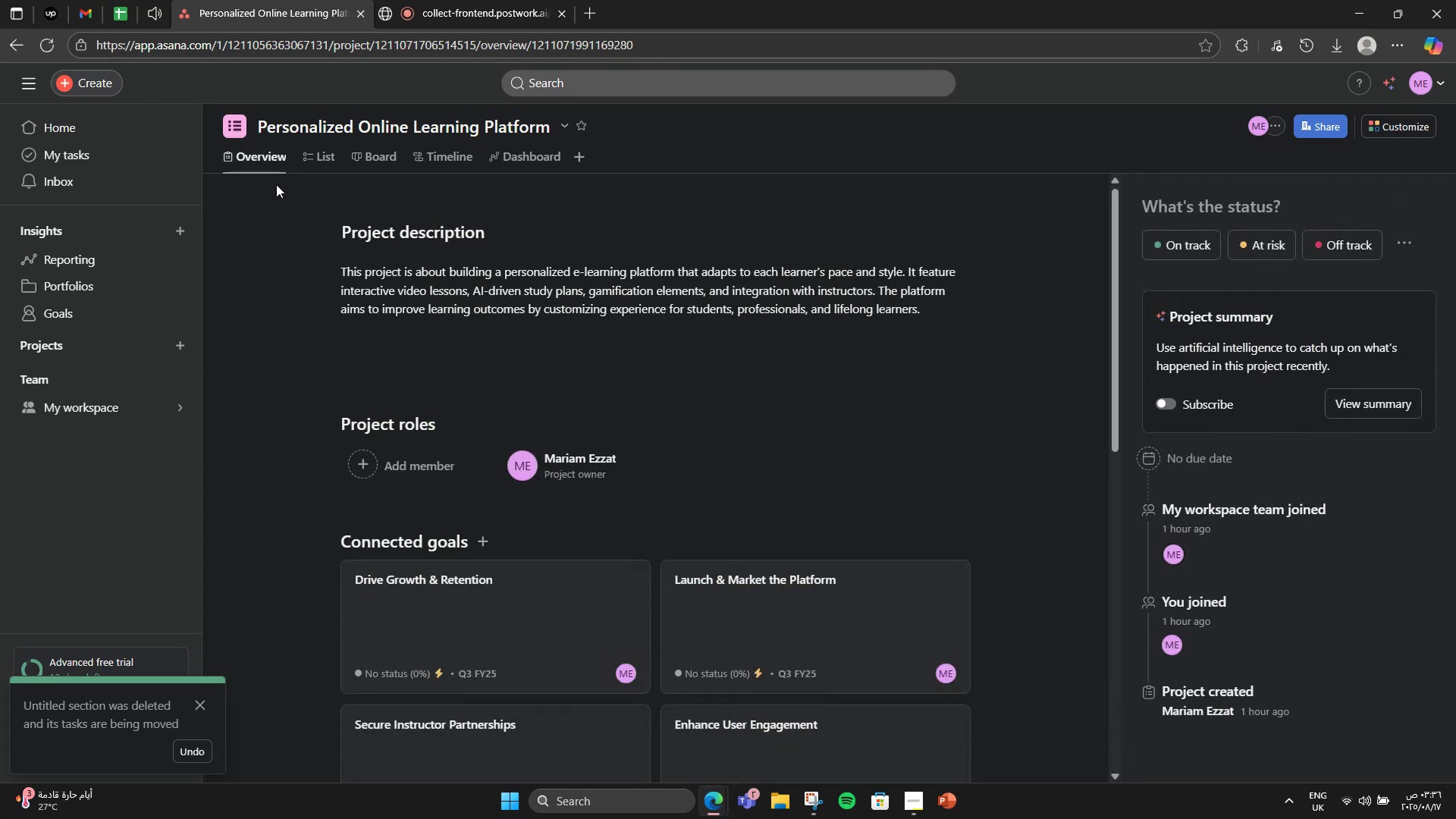 
scroll: coordinate [725, 519], scroll_direction: down, amount: 16.0
 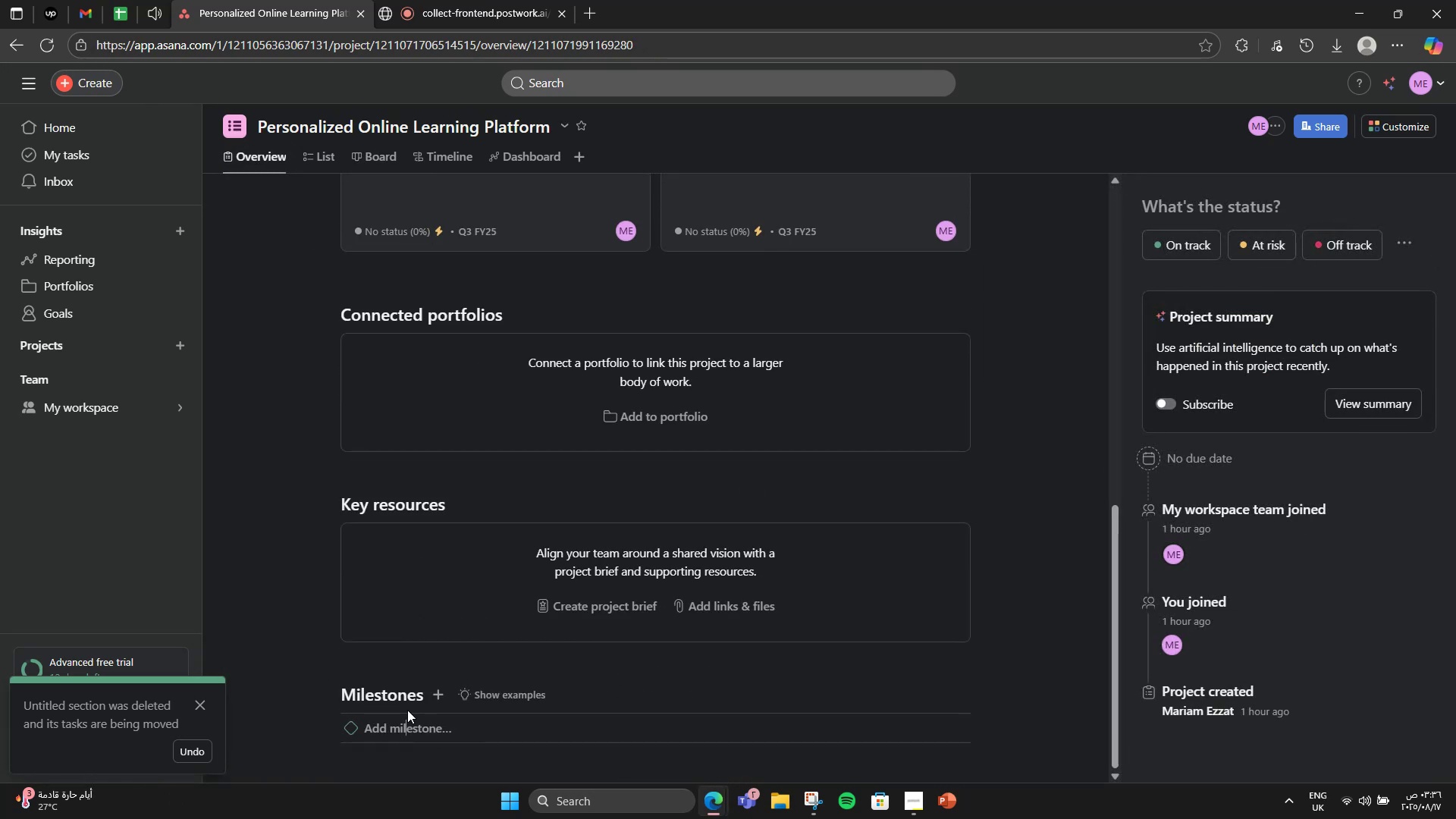 
double_click([411, 720])
 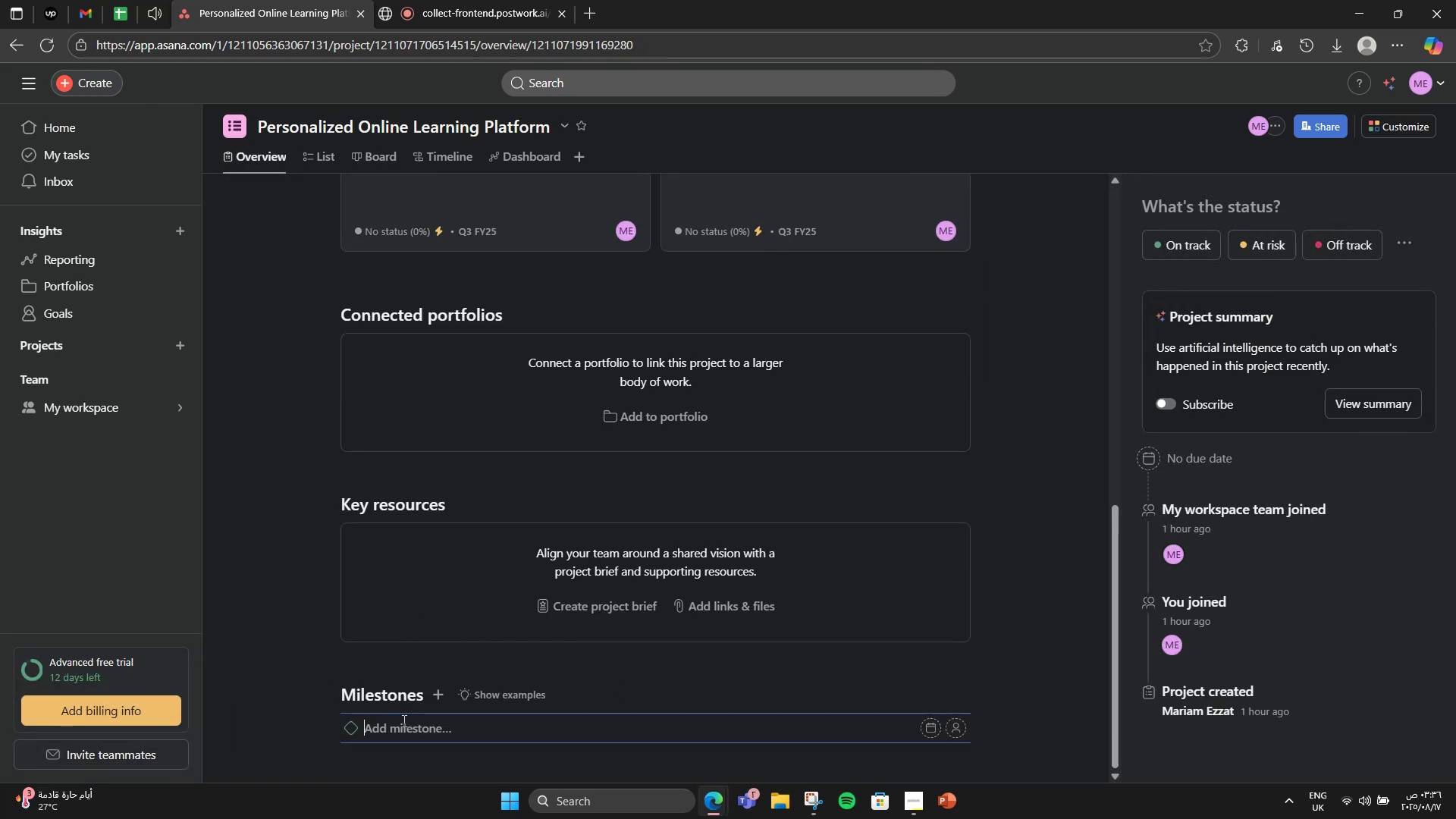 
type(MVP Readt)
key(Backspace)
type(y)
 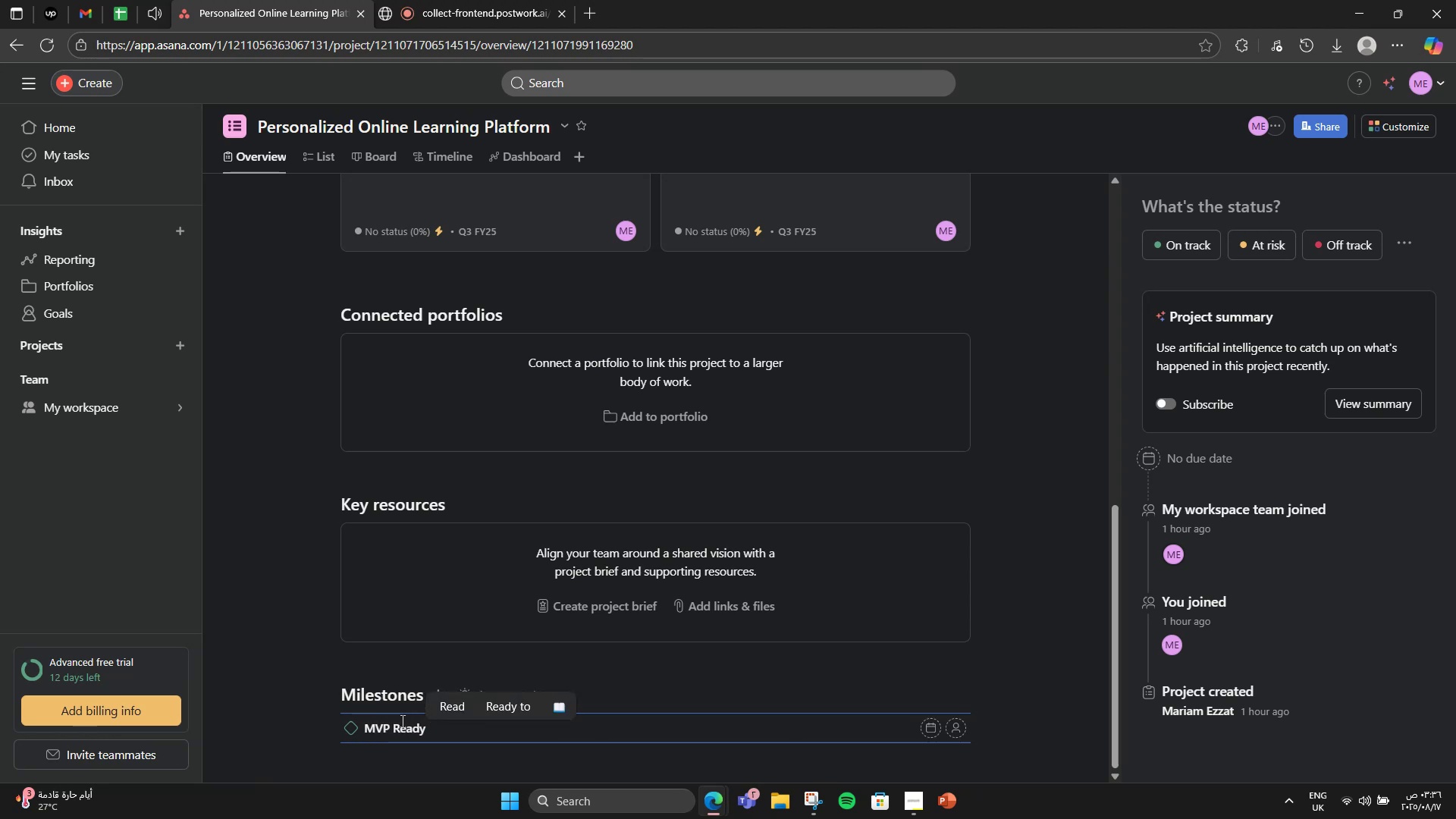 
key(Enter)
 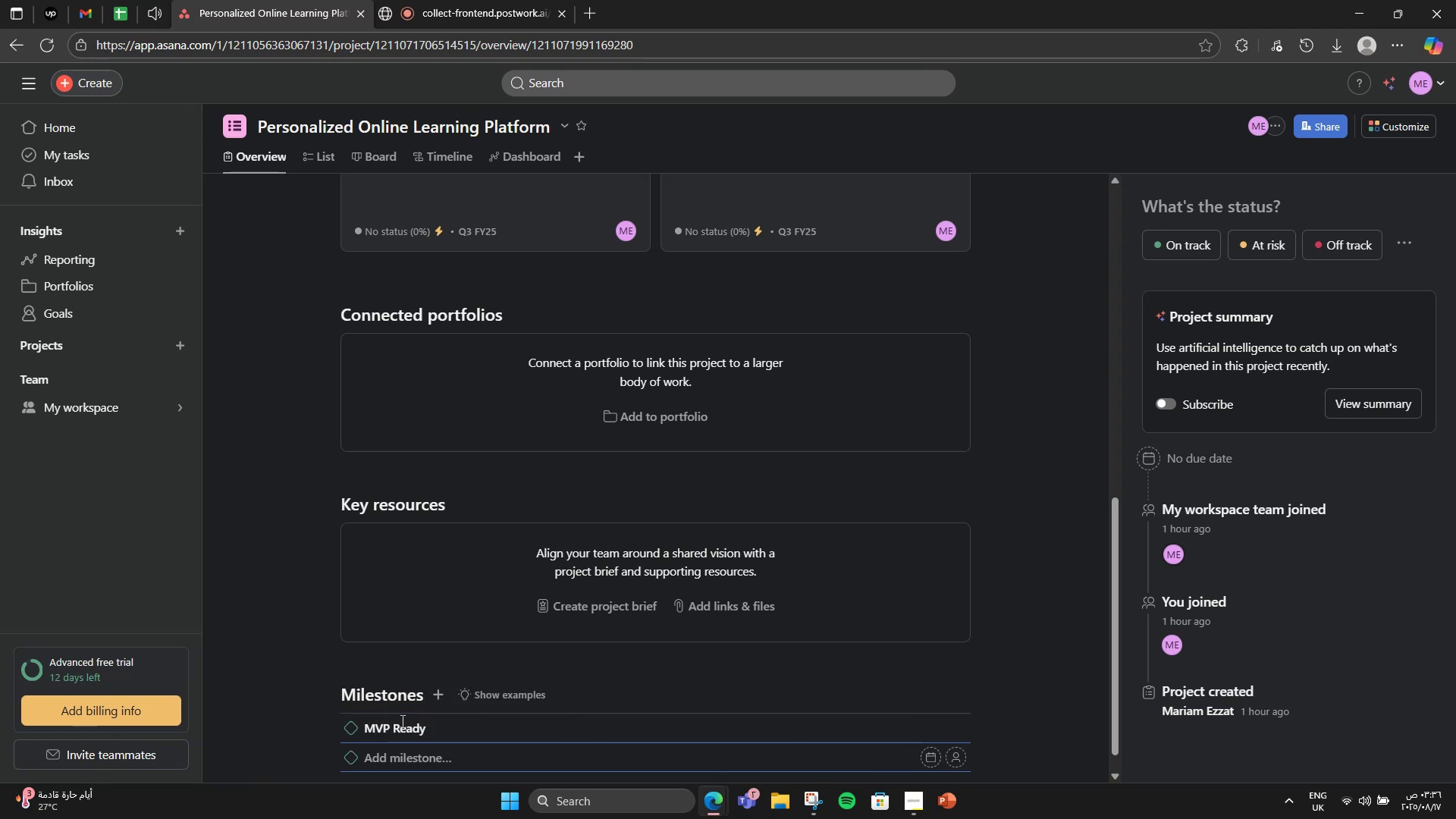 
type(AI Personalization)
 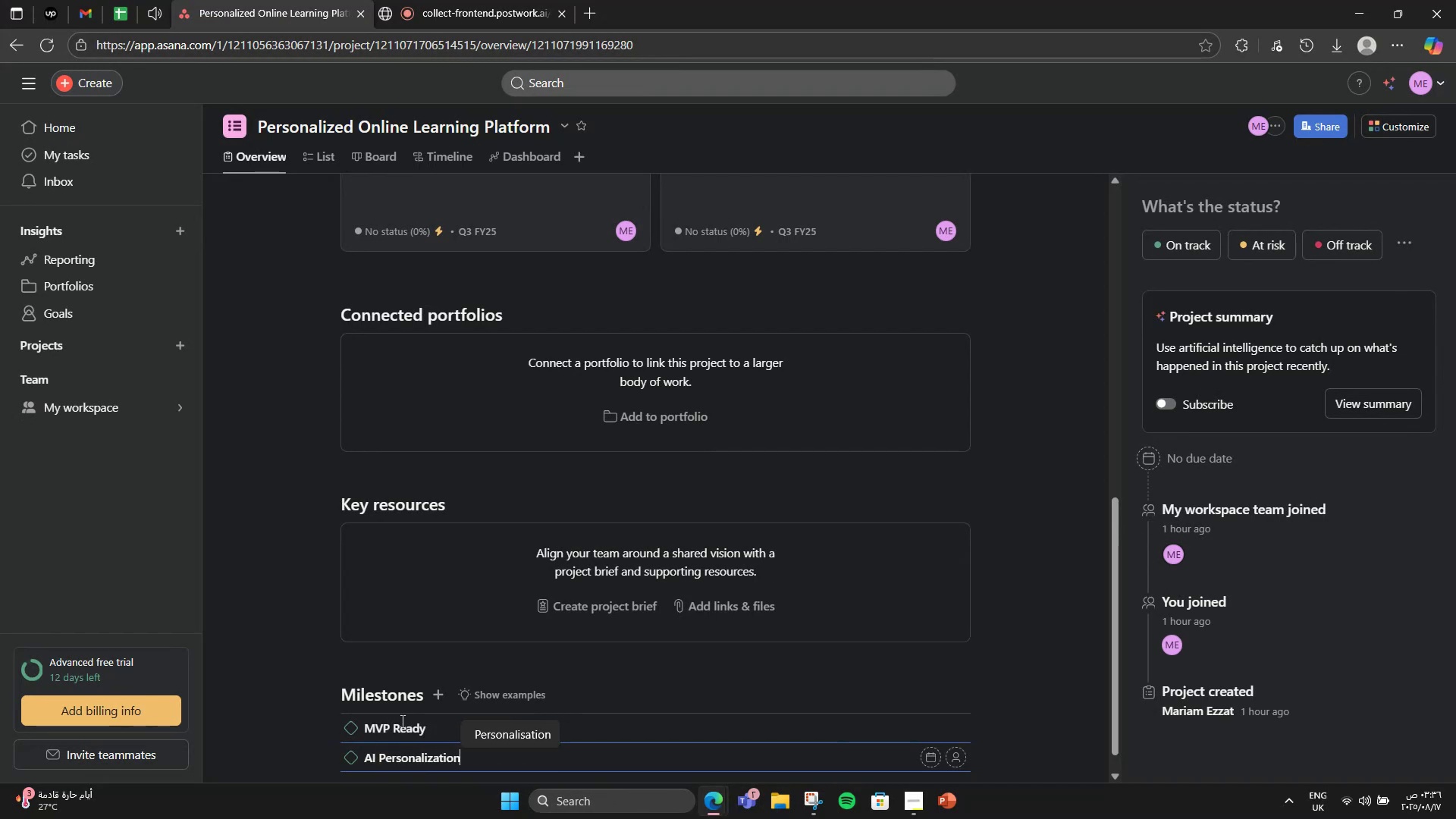 
key(Enter)
 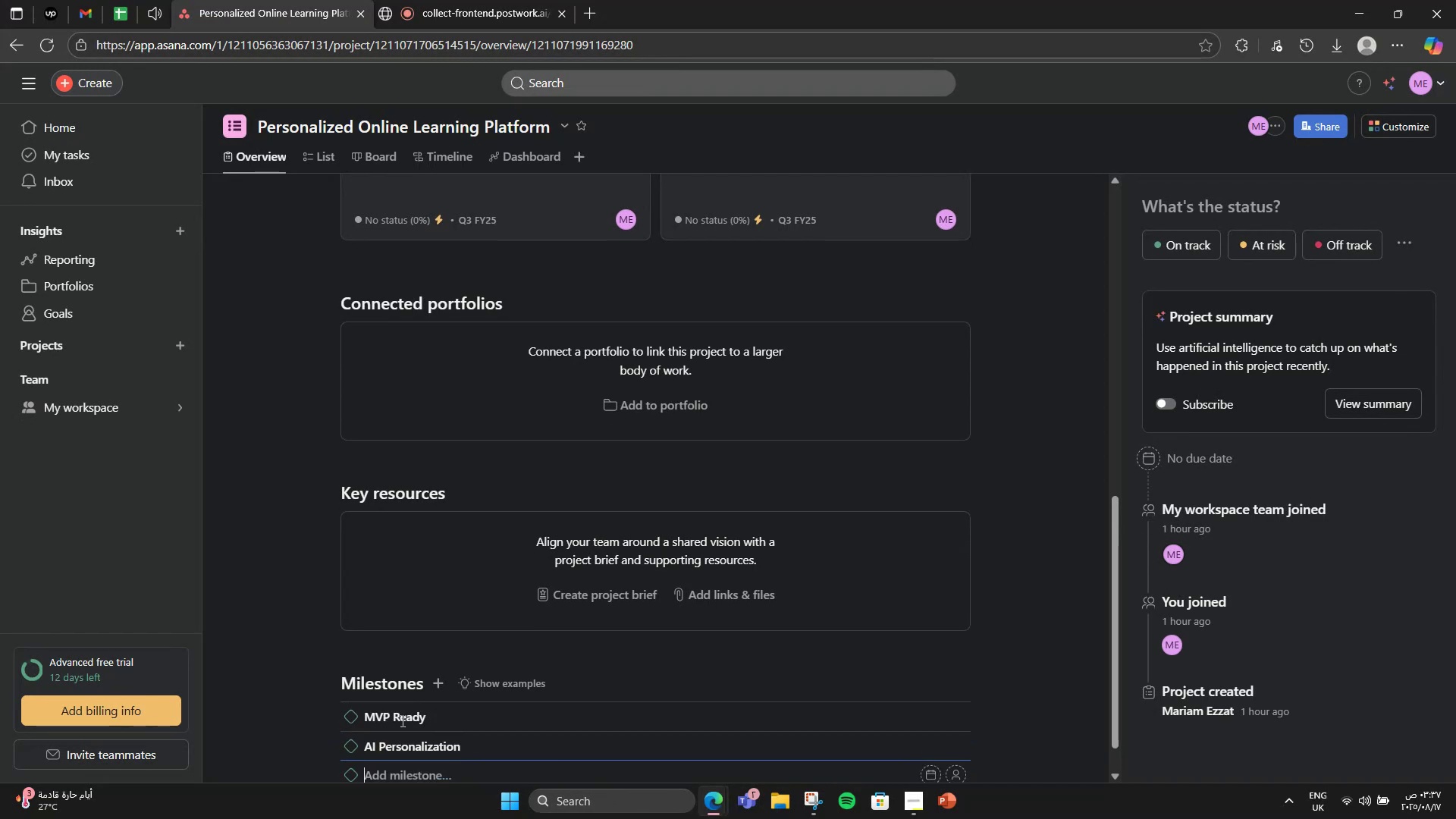 
type(Instructor Onboarding)
 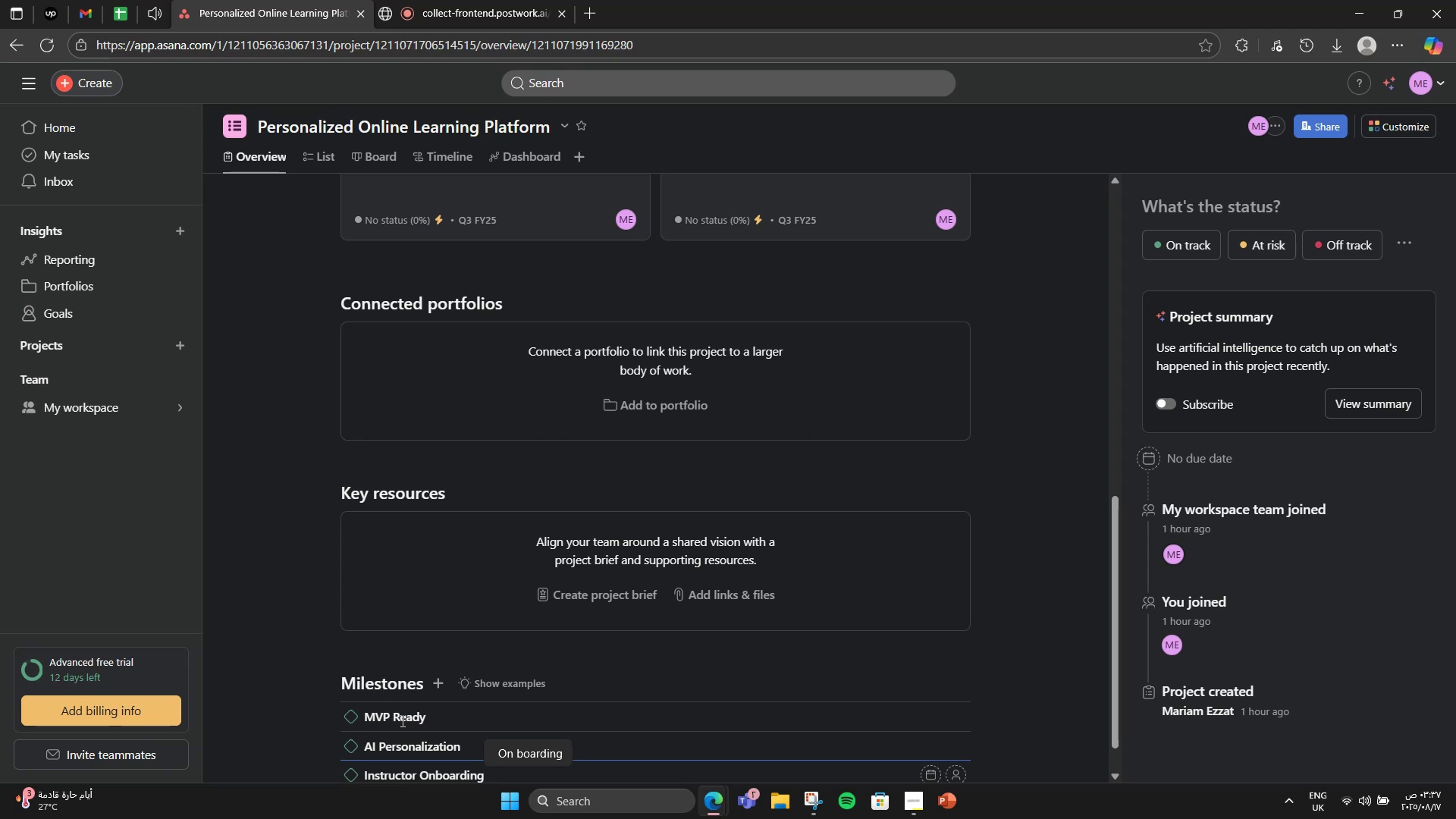 
key(Enter)
 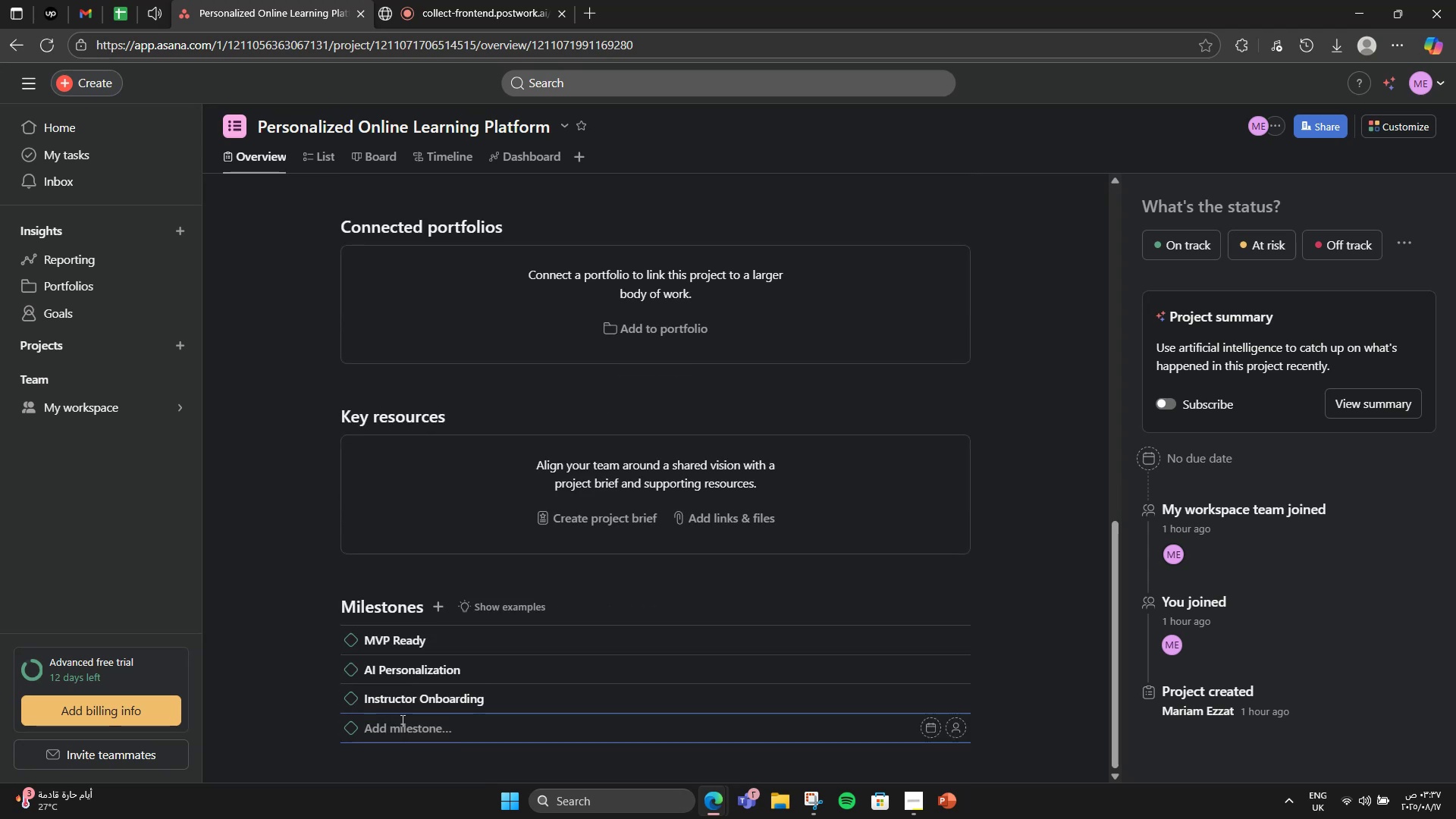 
type(Beta Launch )
key(Backspace)
 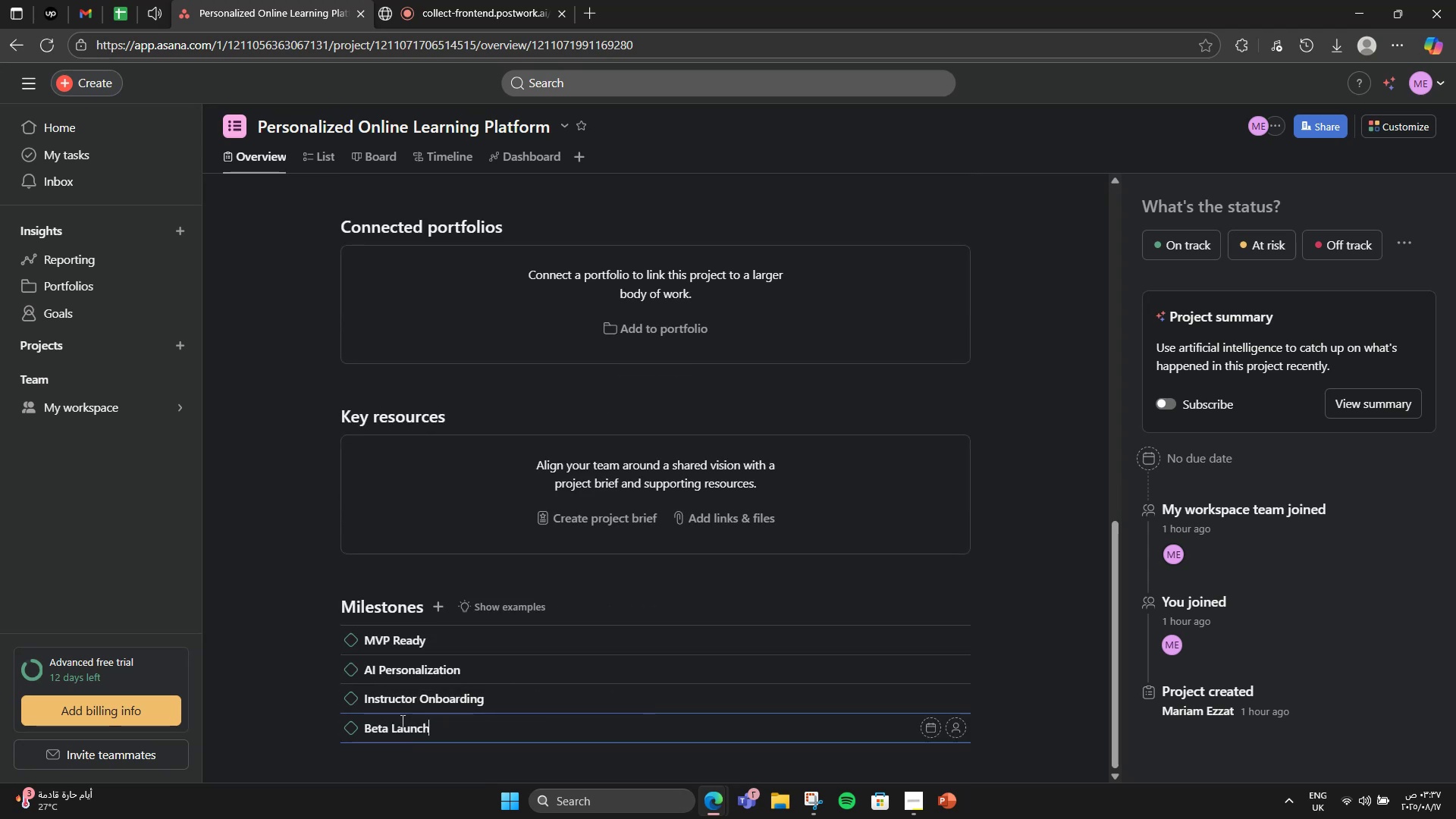 
key(Enter)
 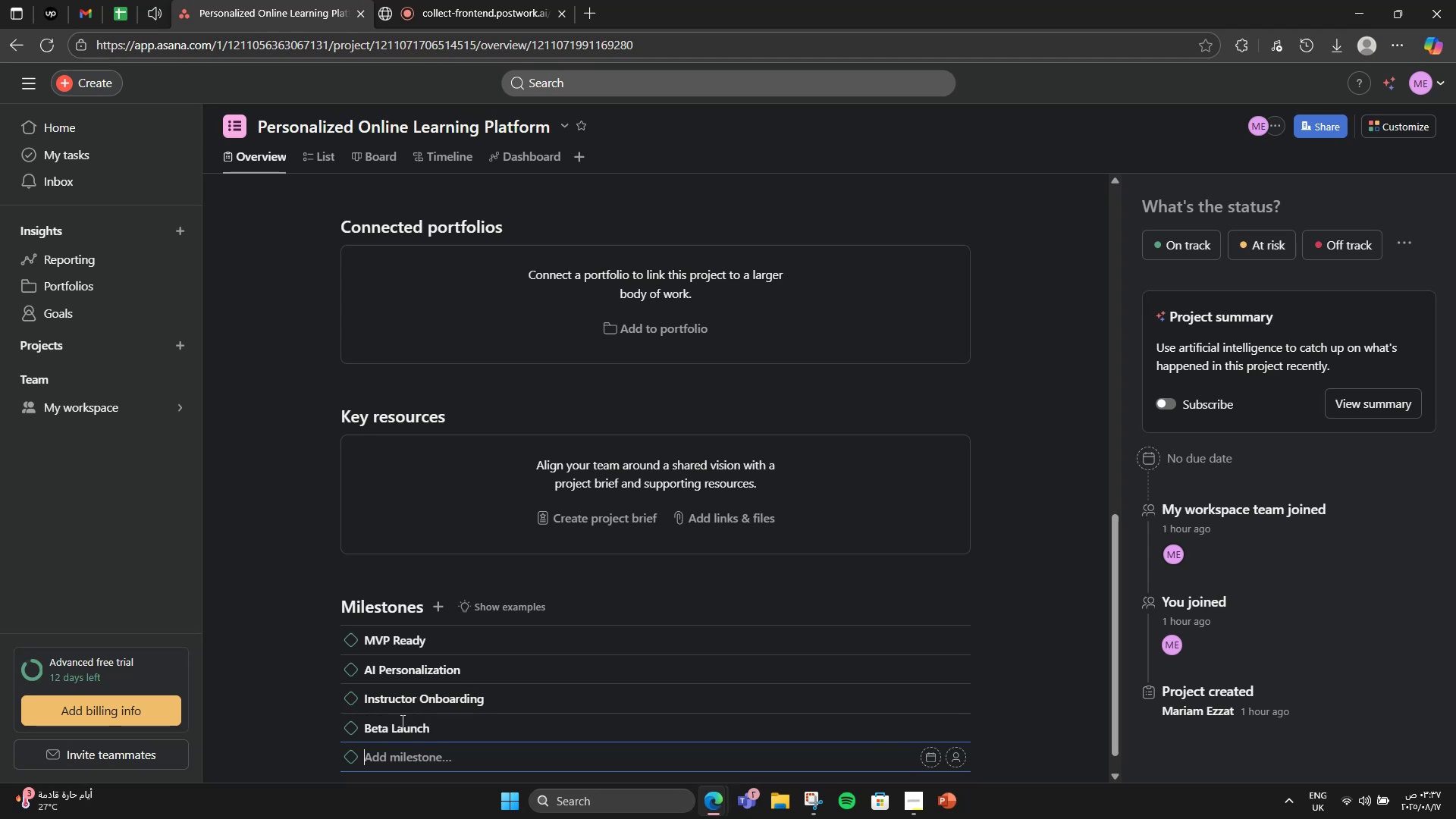 
type(Marketing Rollout)
 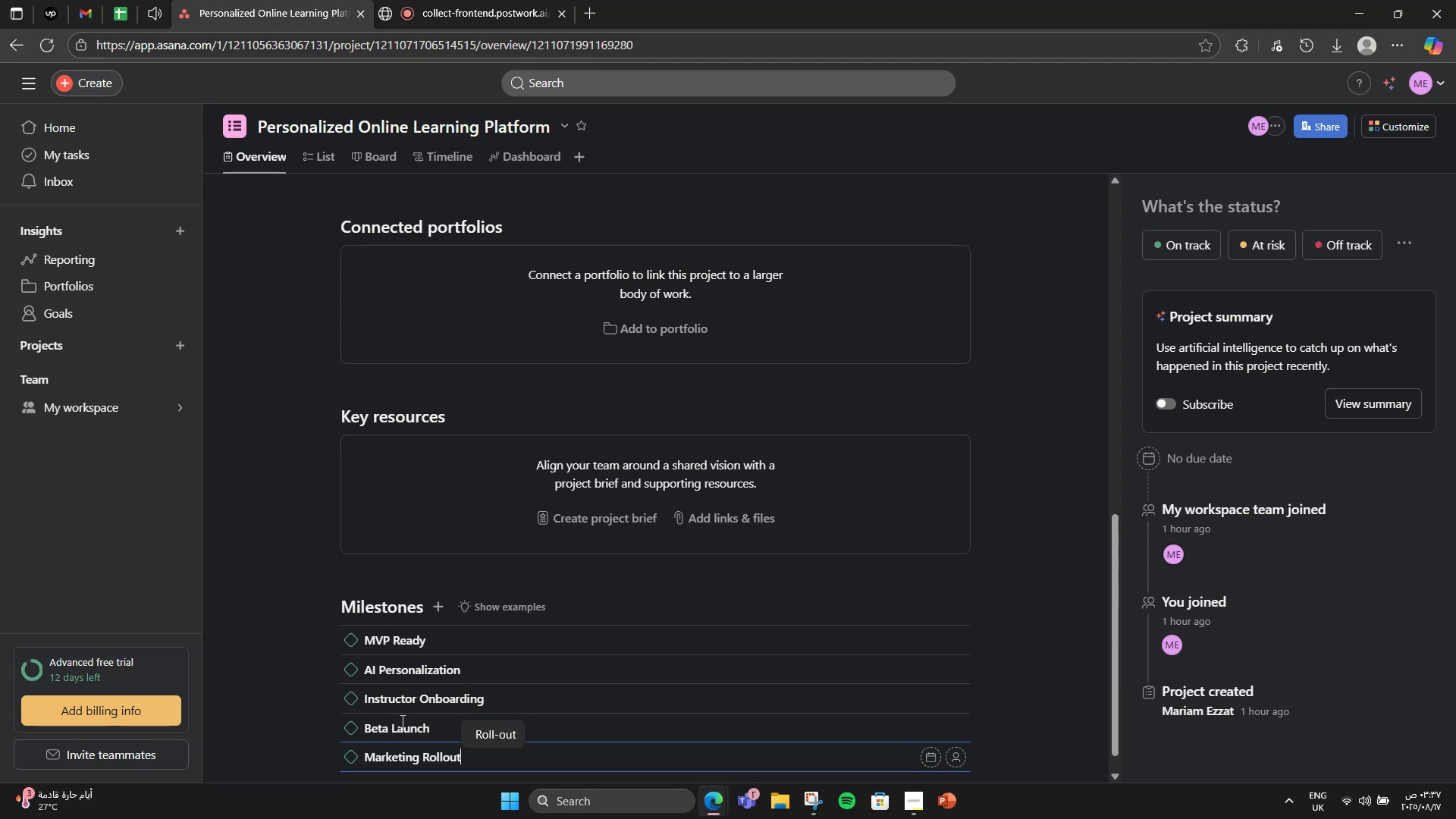 
key(Enter)
 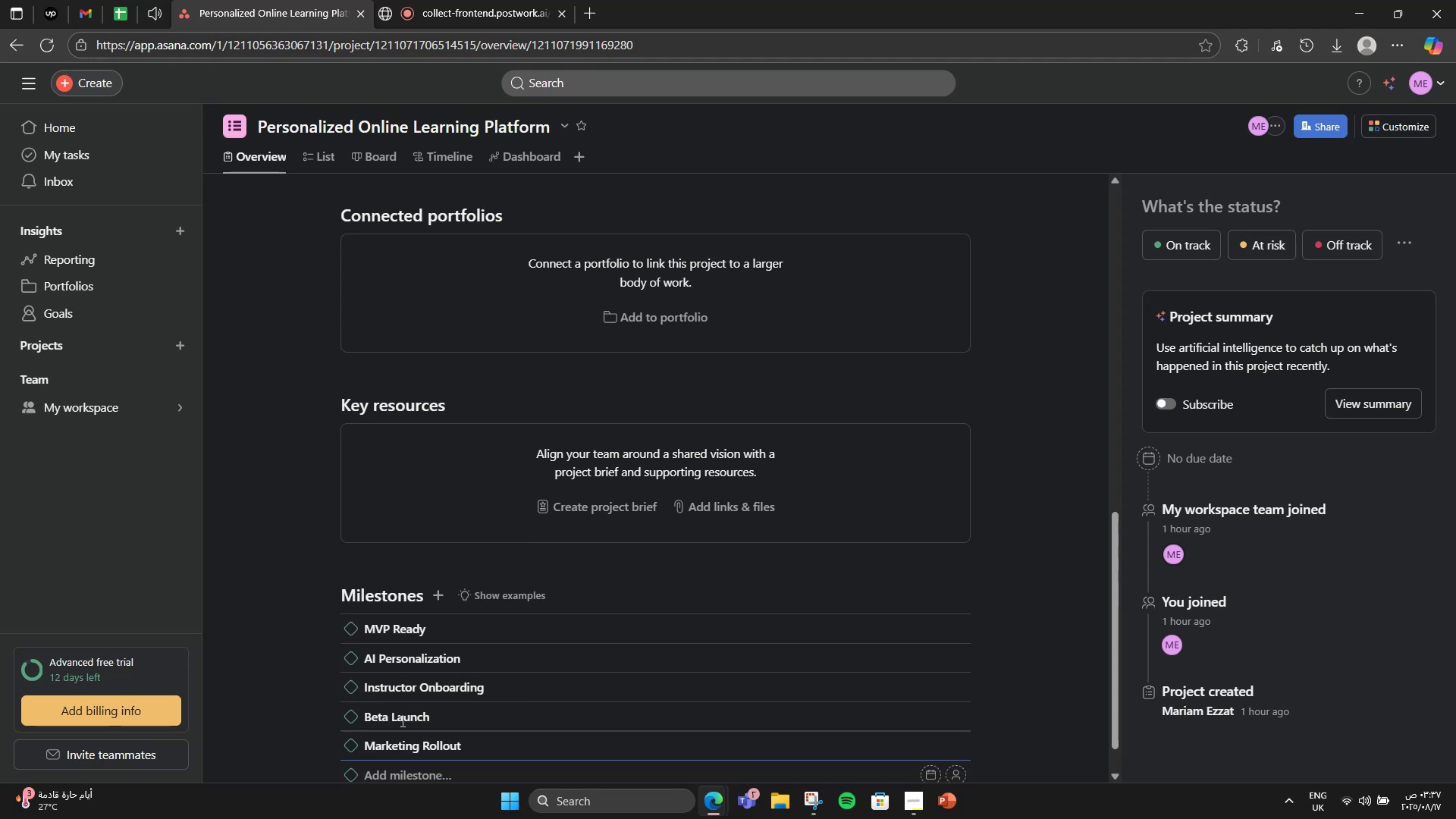 
type(Global Launch)
 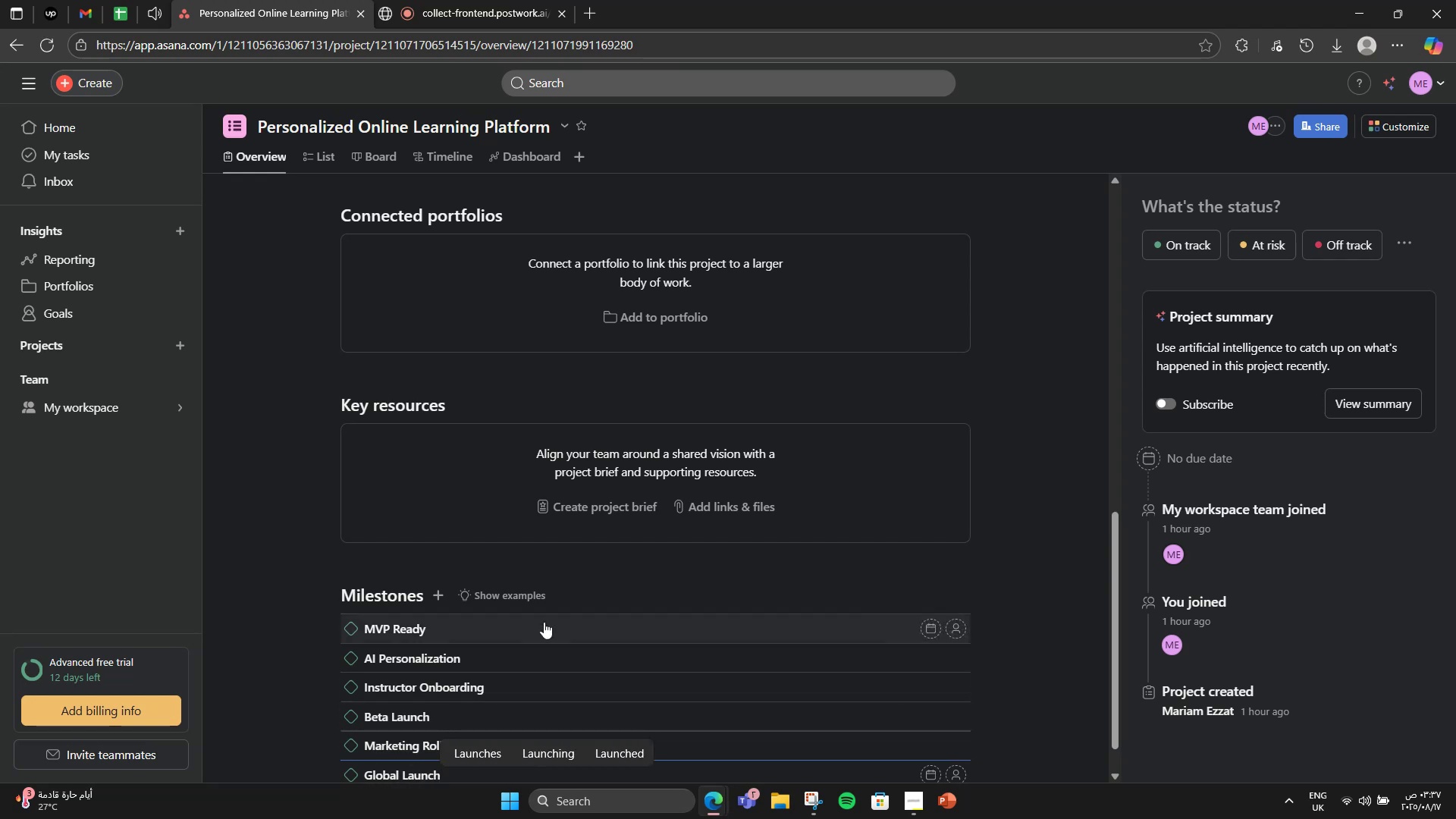 
wait(6.71)
 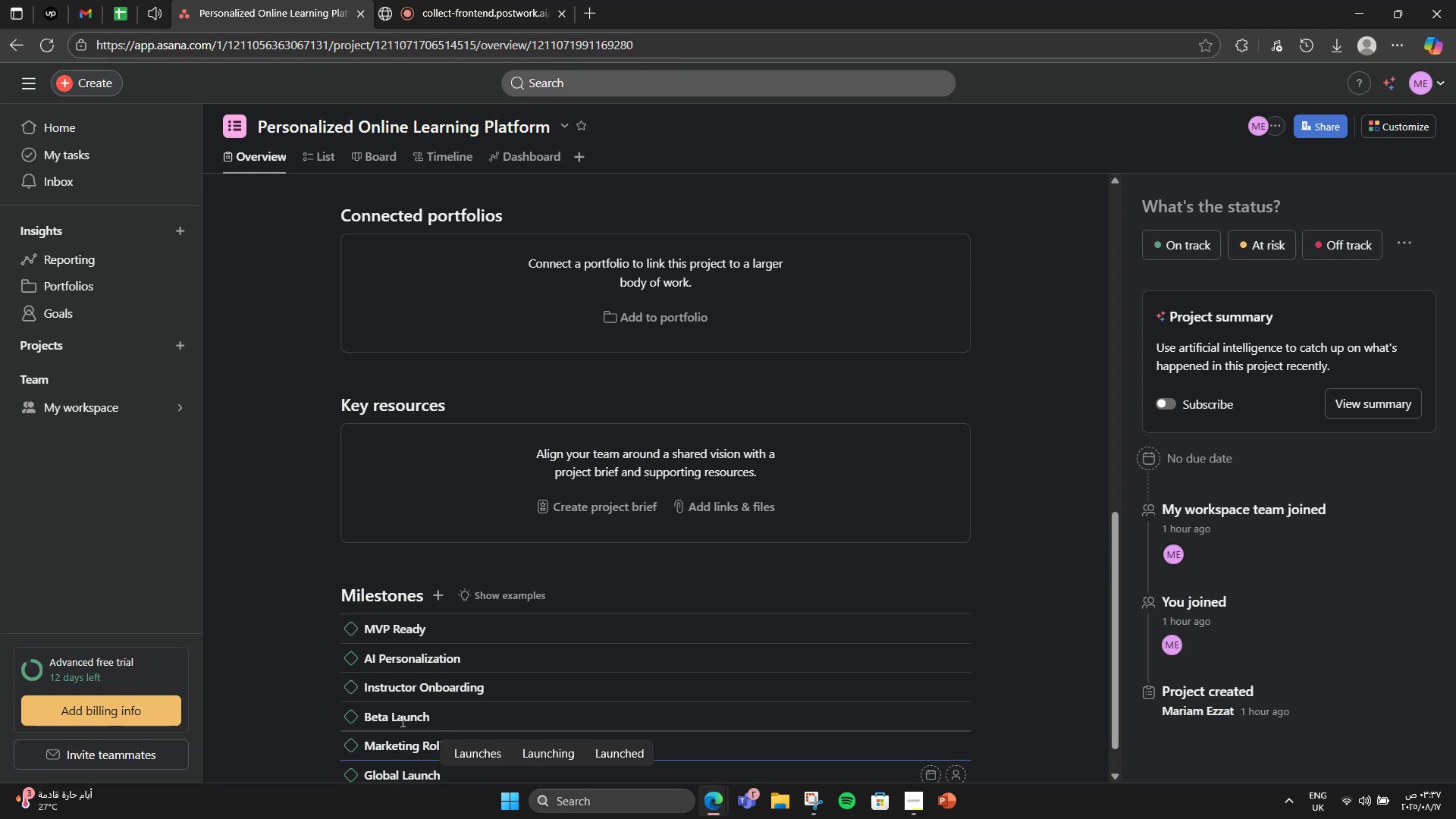 
scroll: coordinate [654, 576], scroll_direction: down, amount: 2.0
 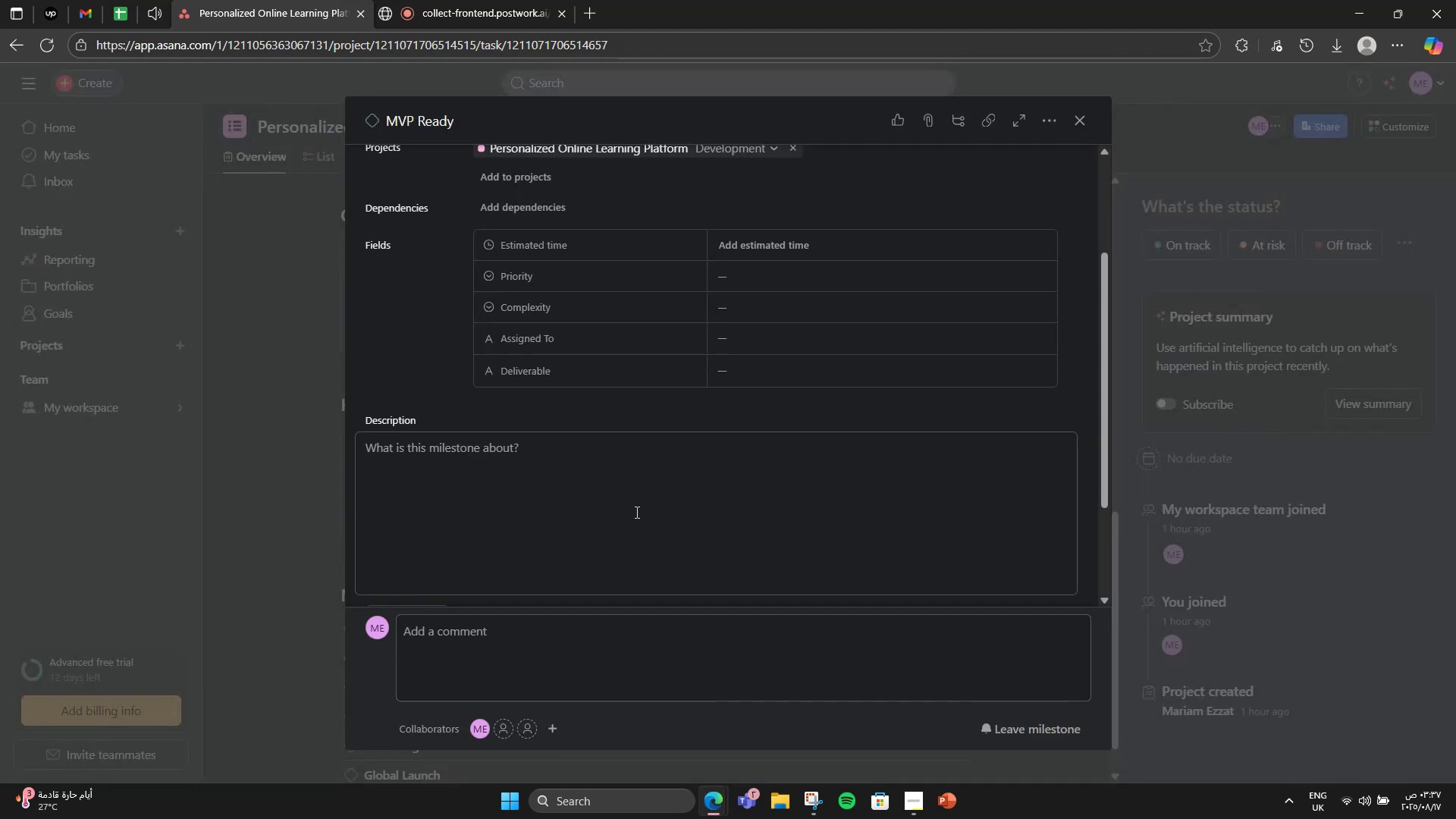 
left_click([635, 512])
 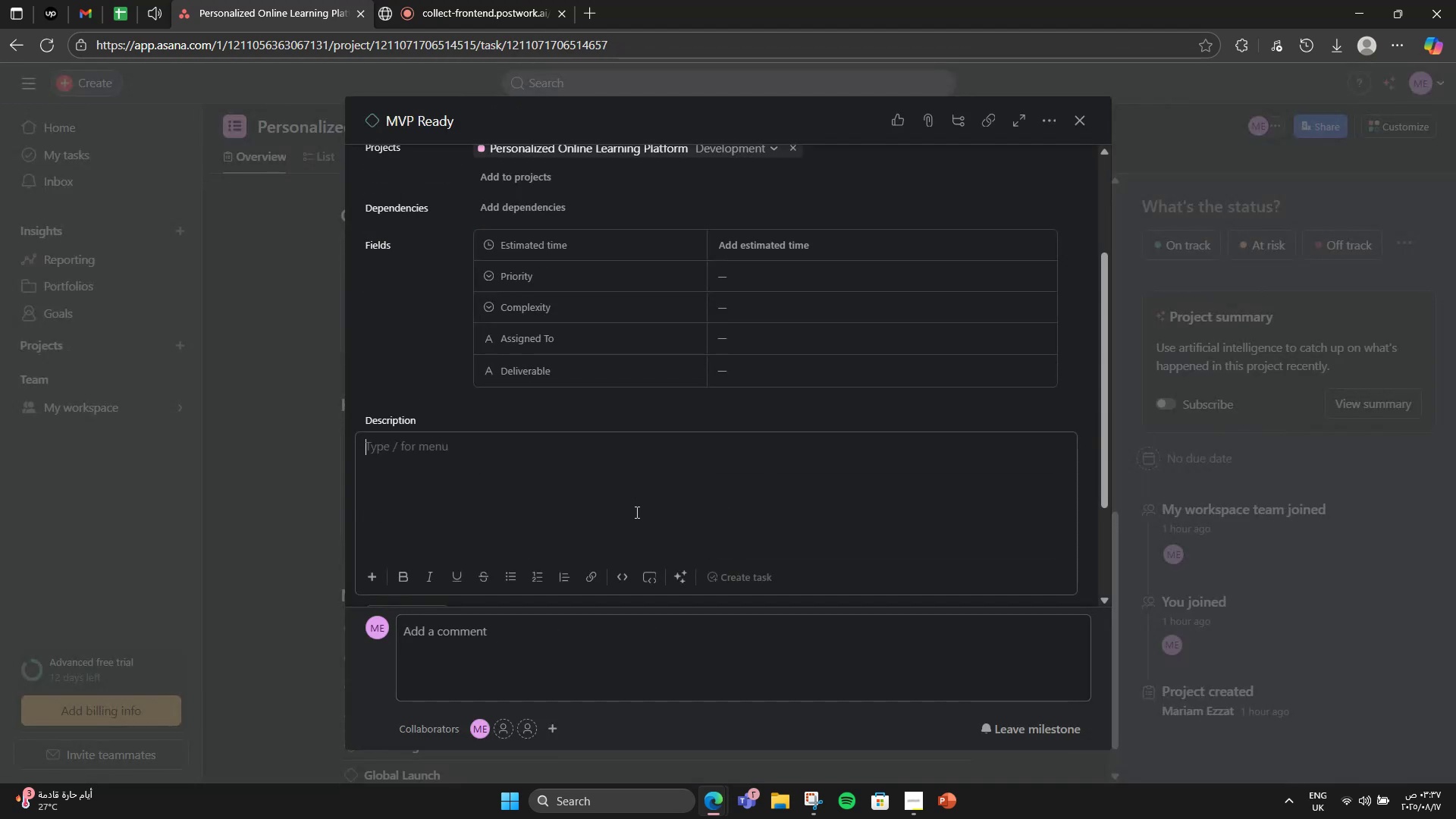 
type(Platform with c)
key(Backspace)
type(video lessons & progress tracking live.)
 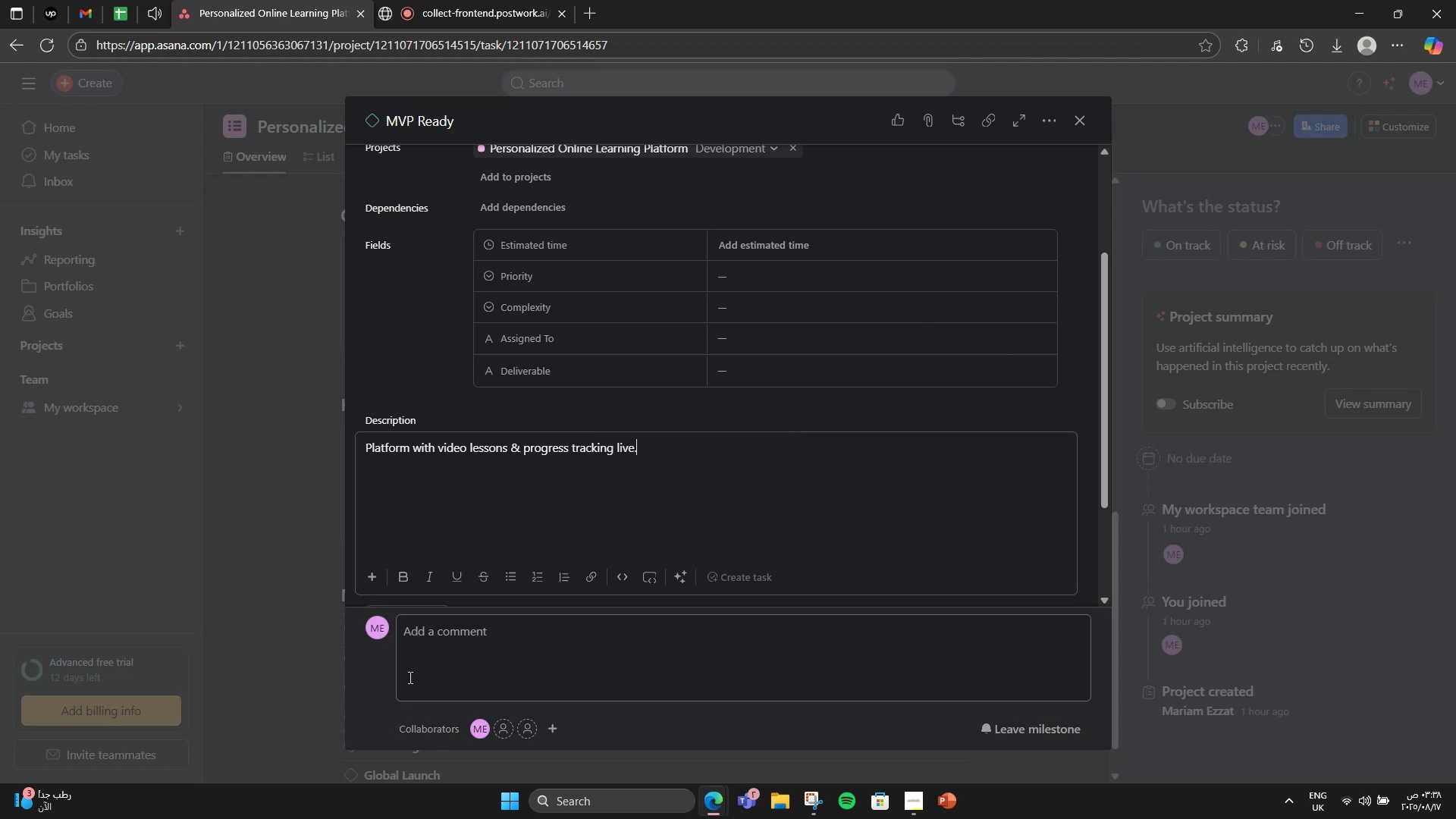 
scroll: coordinate [543, 384], scroll_direction: up, amount: 2.0
 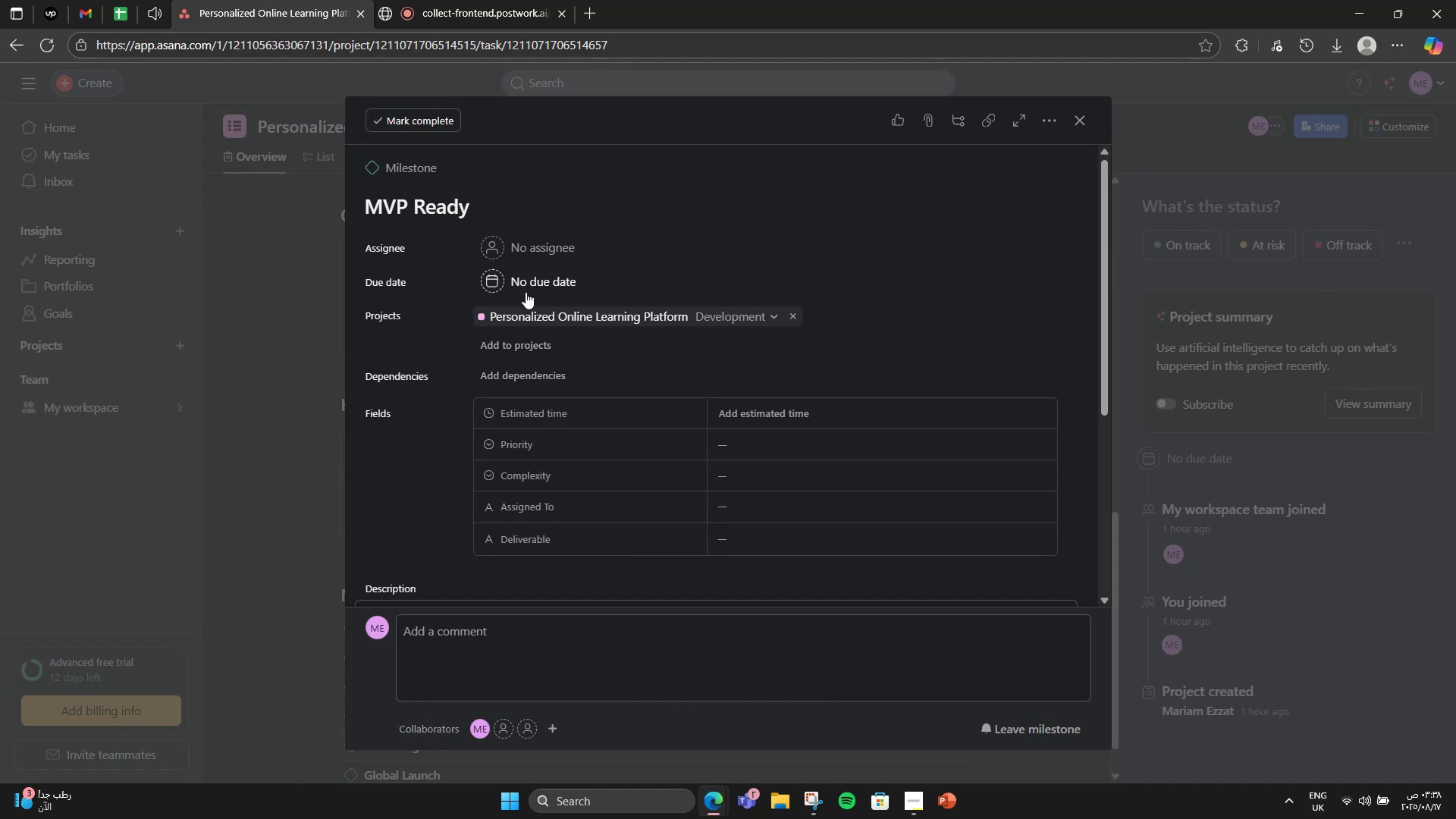 
left_click([525, 290])
 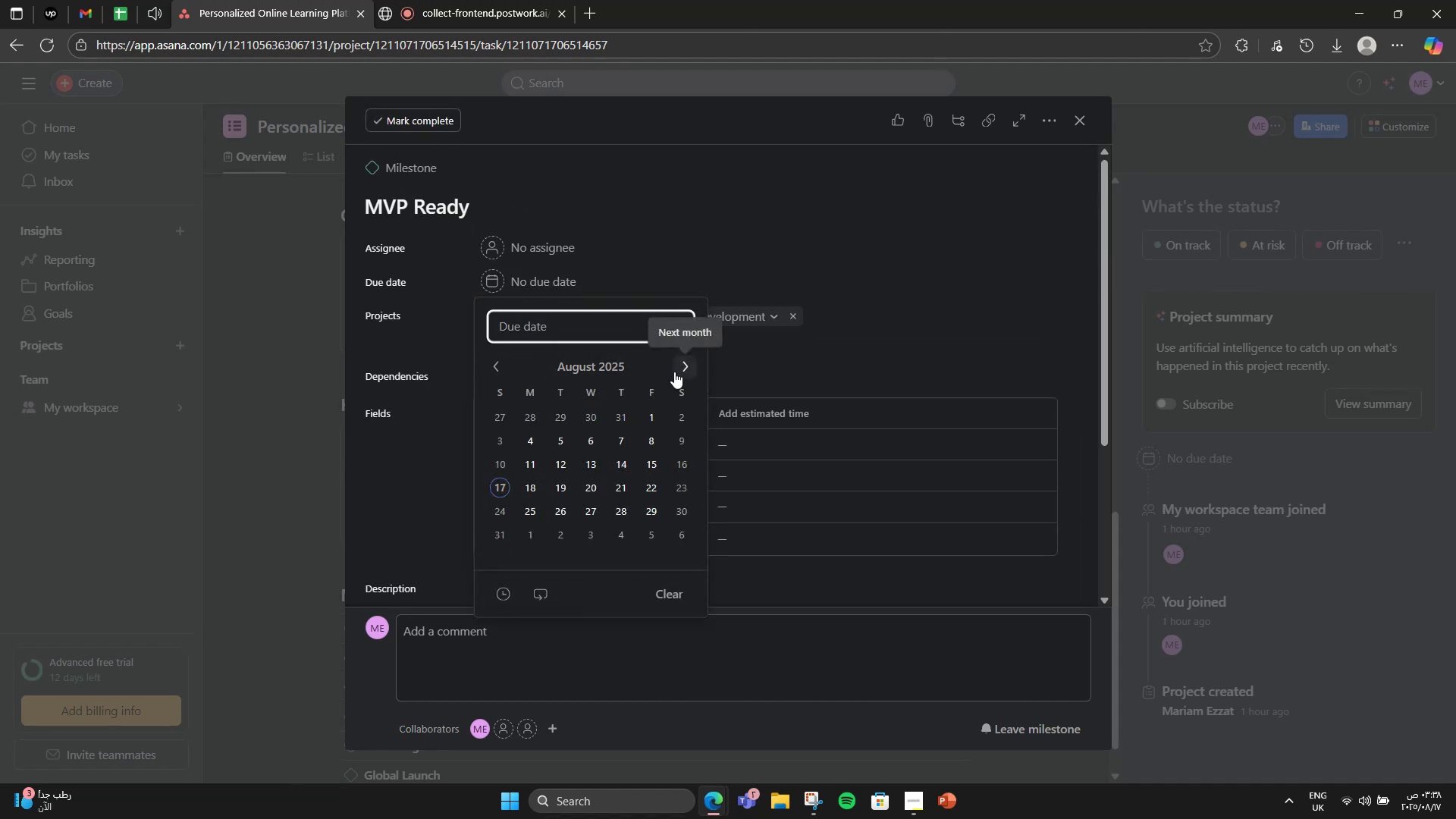 
left_click([692, 369])
 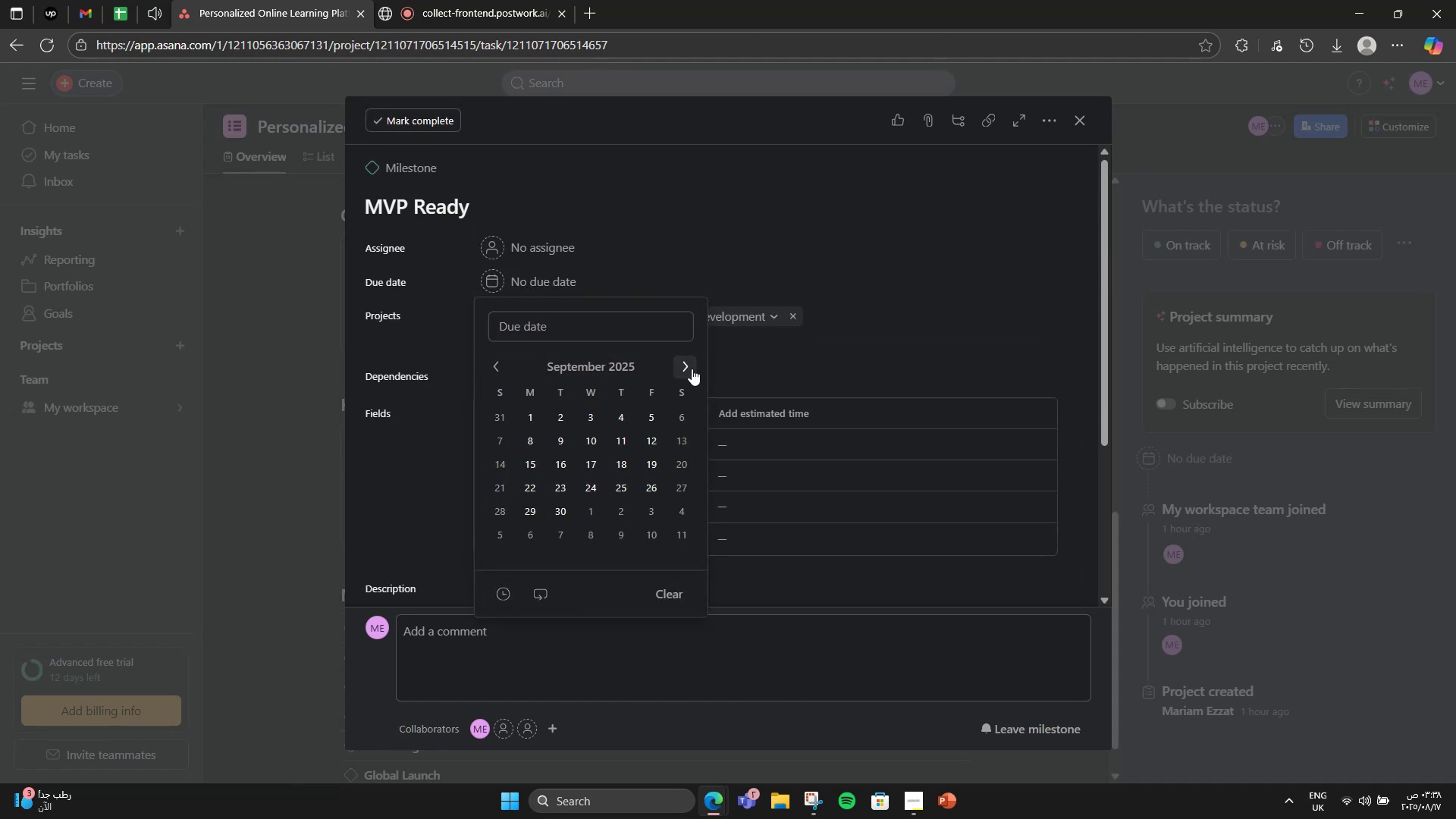 
left_click([692, 369])
 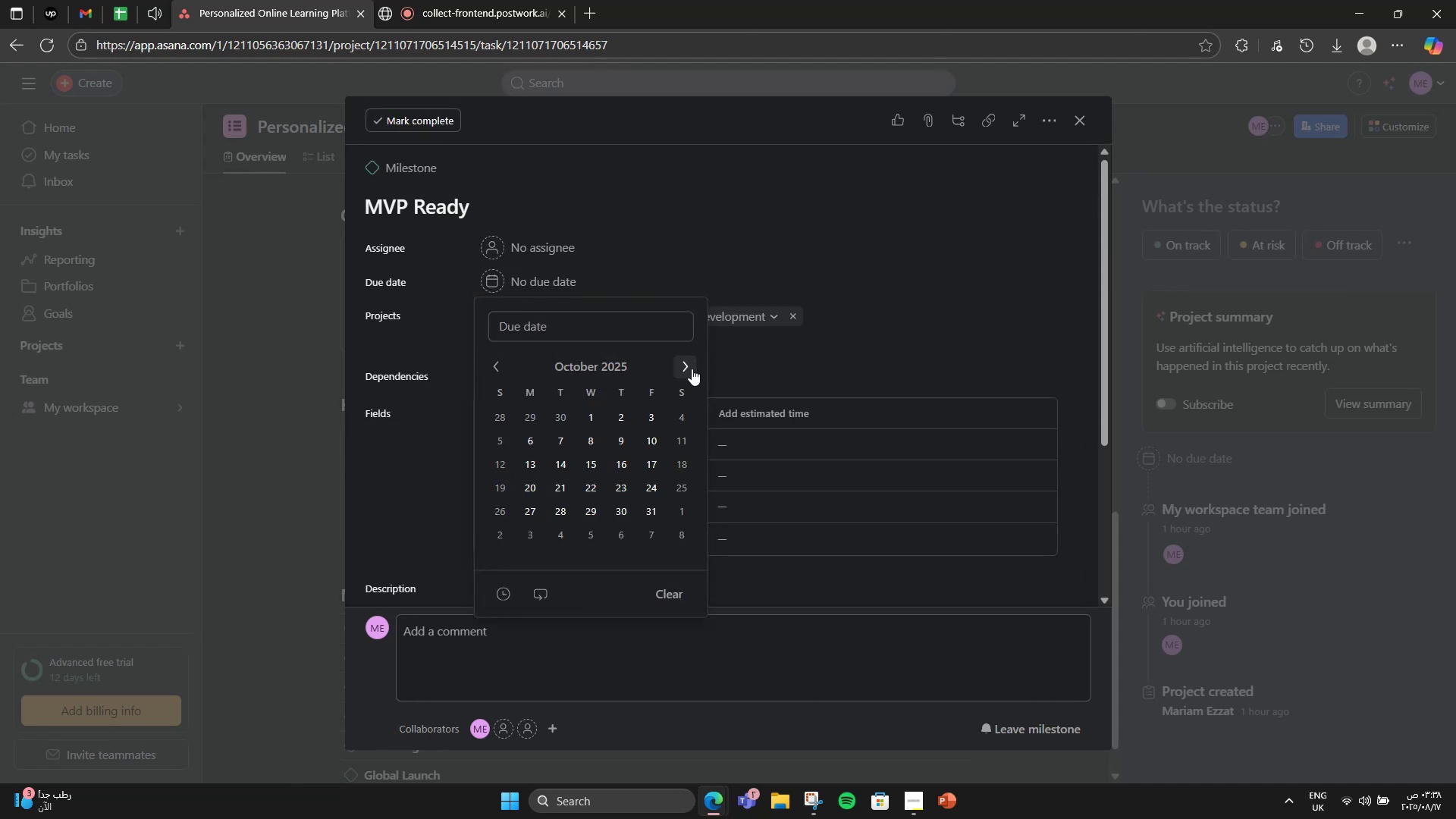 
left_click([692, 369])
 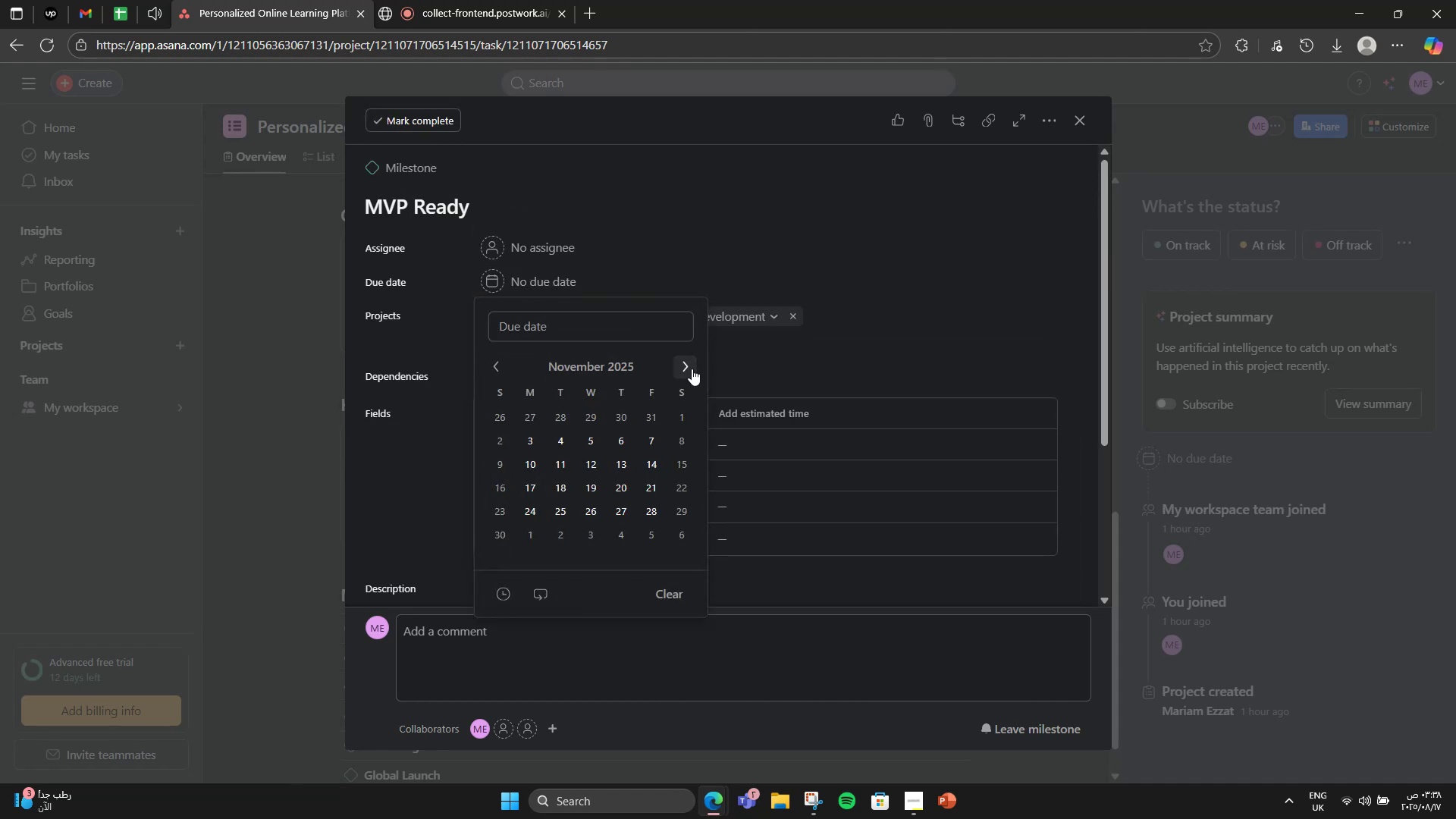 
left_click([692, 369])
 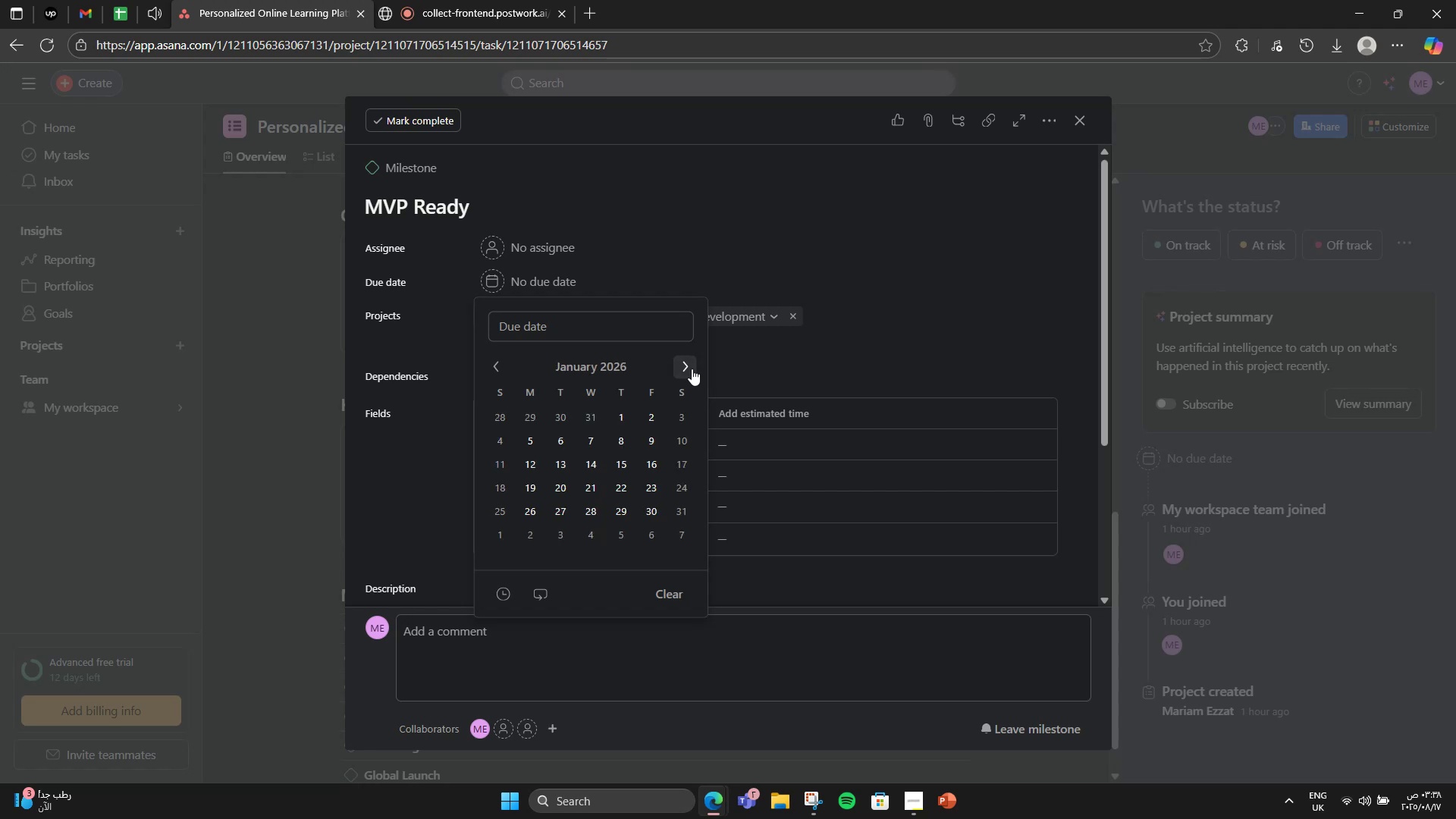 
double_click([692, 369])
 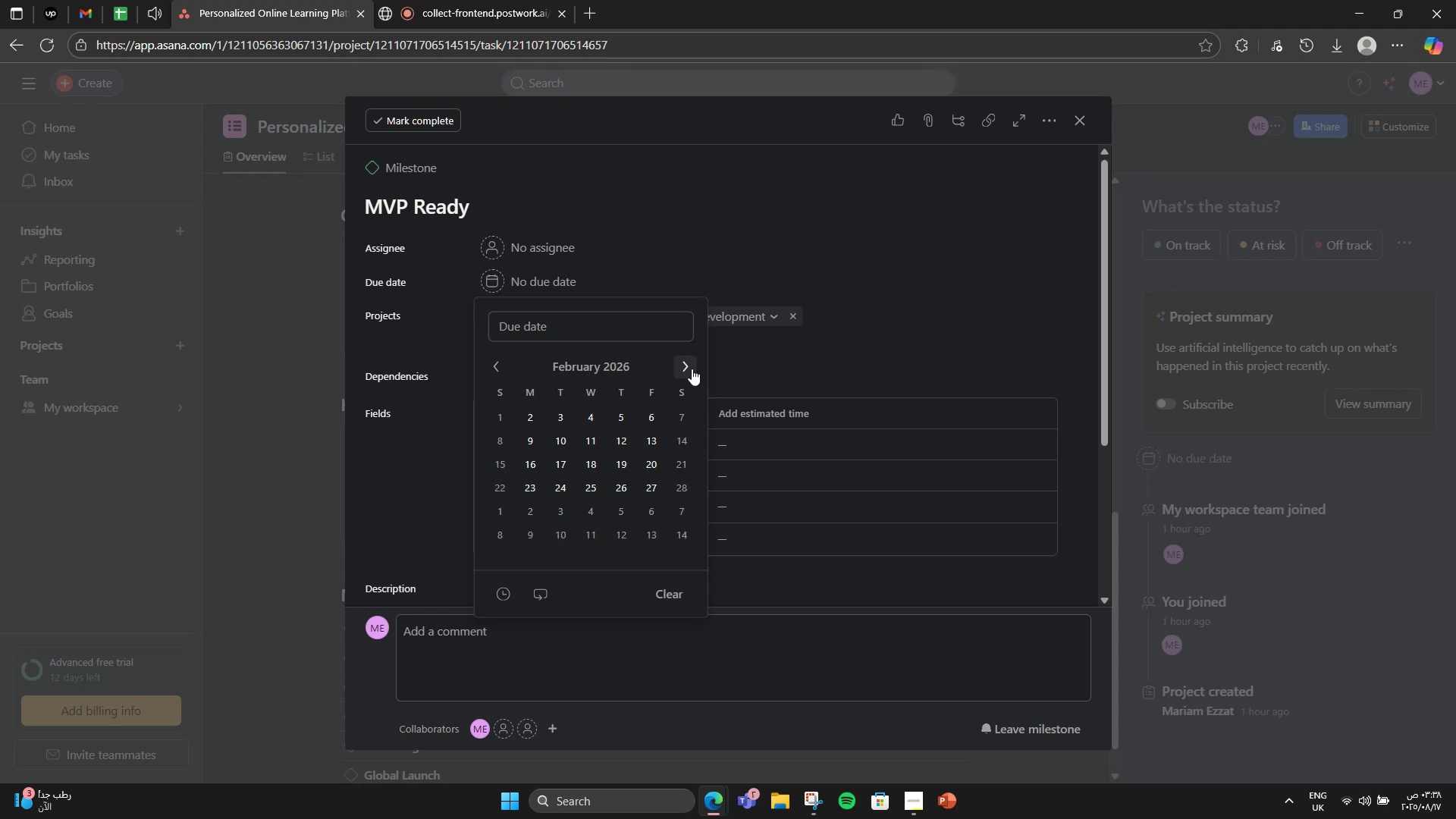 
left_click([692, 369])
 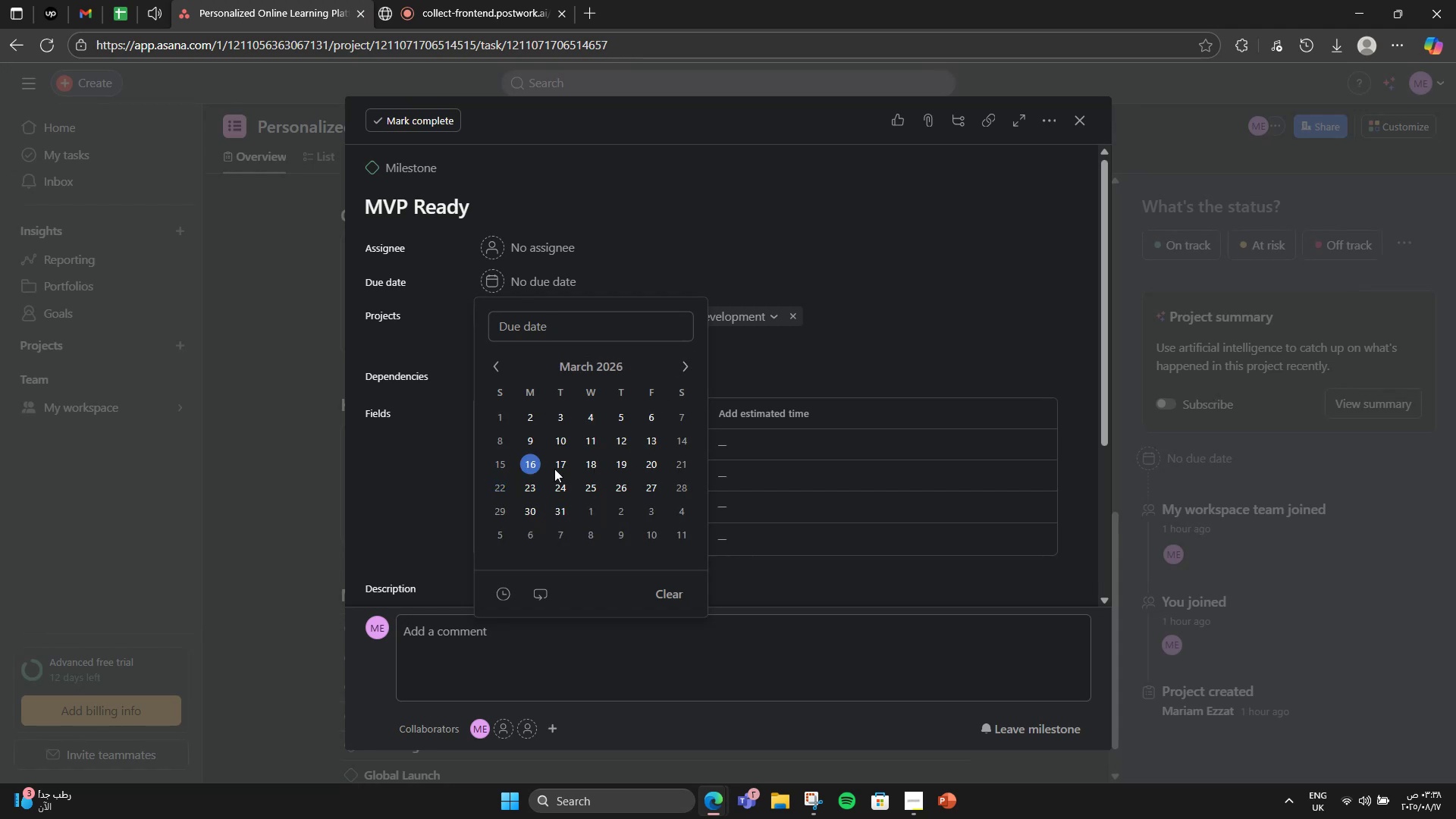 
left_click([646, 464])
 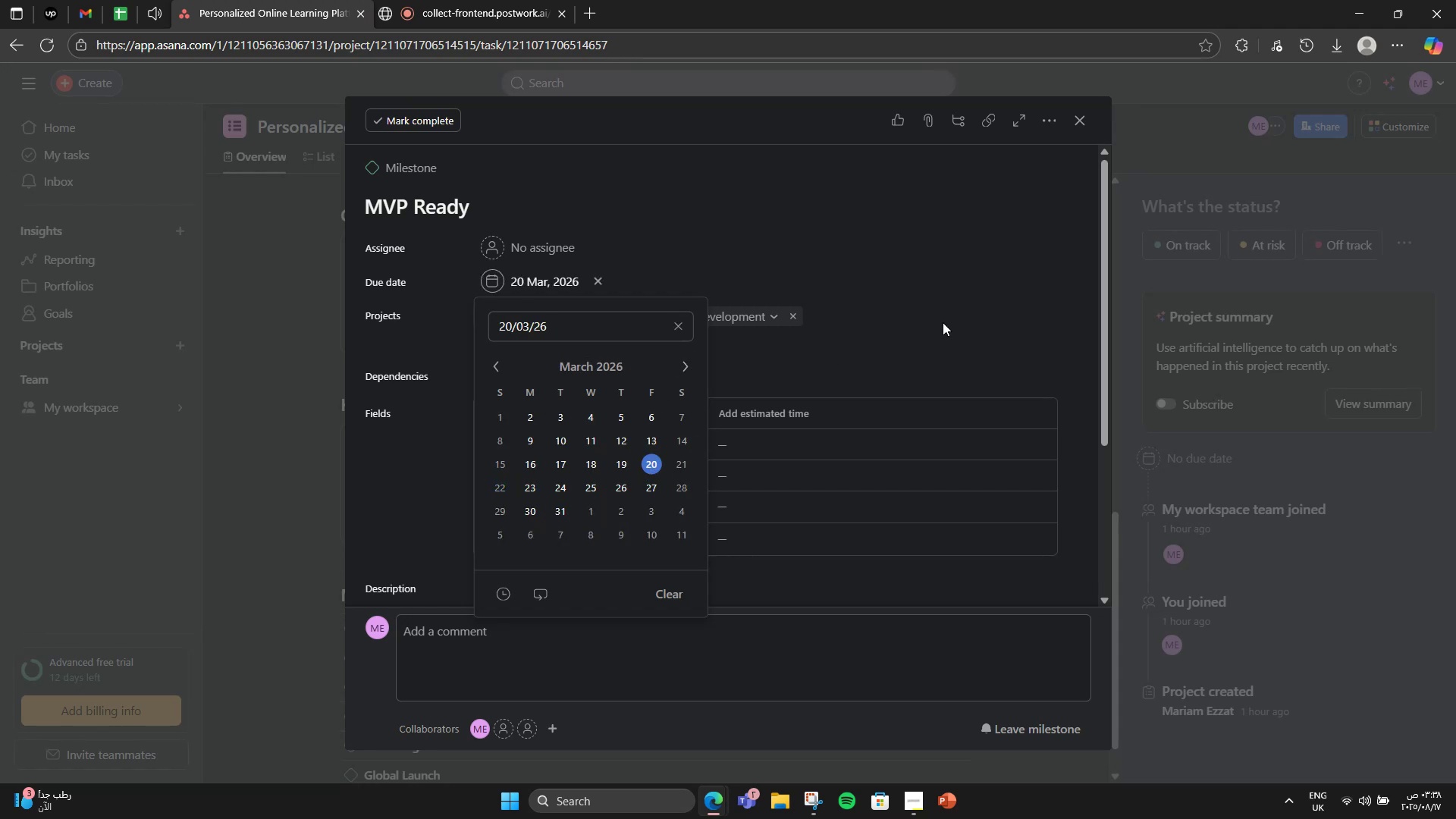 
left_click([943, 322])
 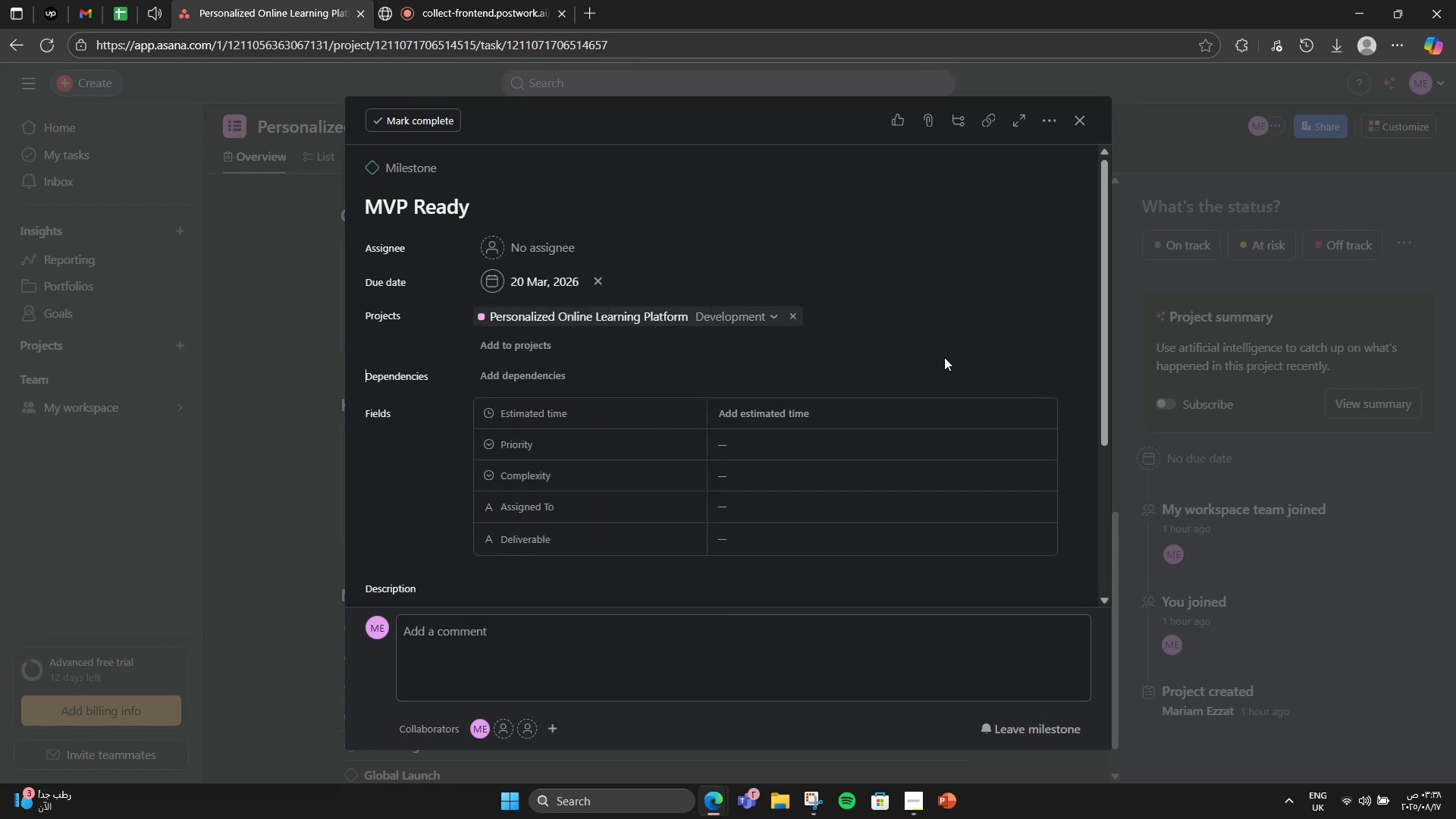 
scroll: coordinate [915, 412], scroll_direction: down, amount: 5.0
 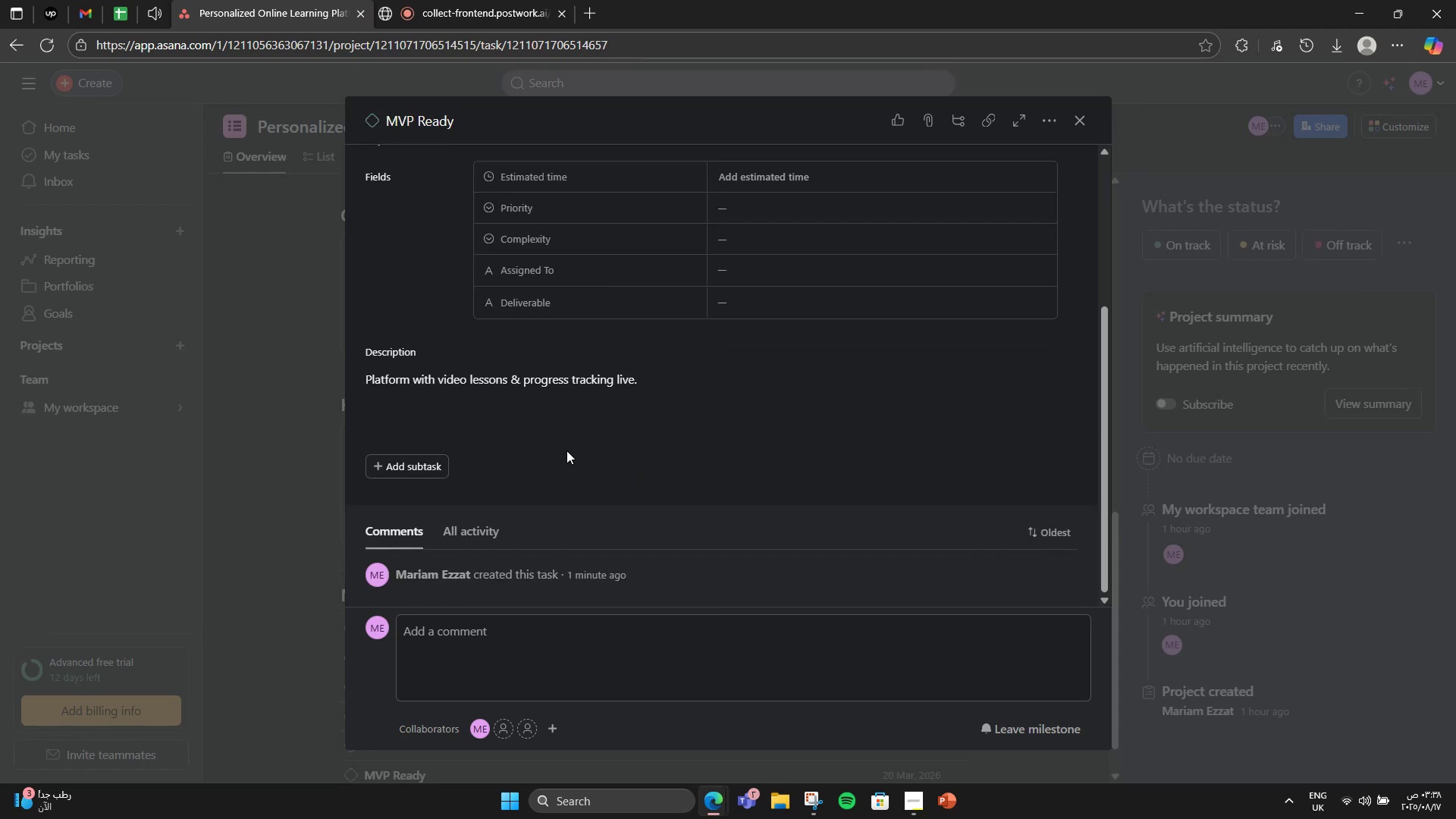 
left_click([1182, 418])
 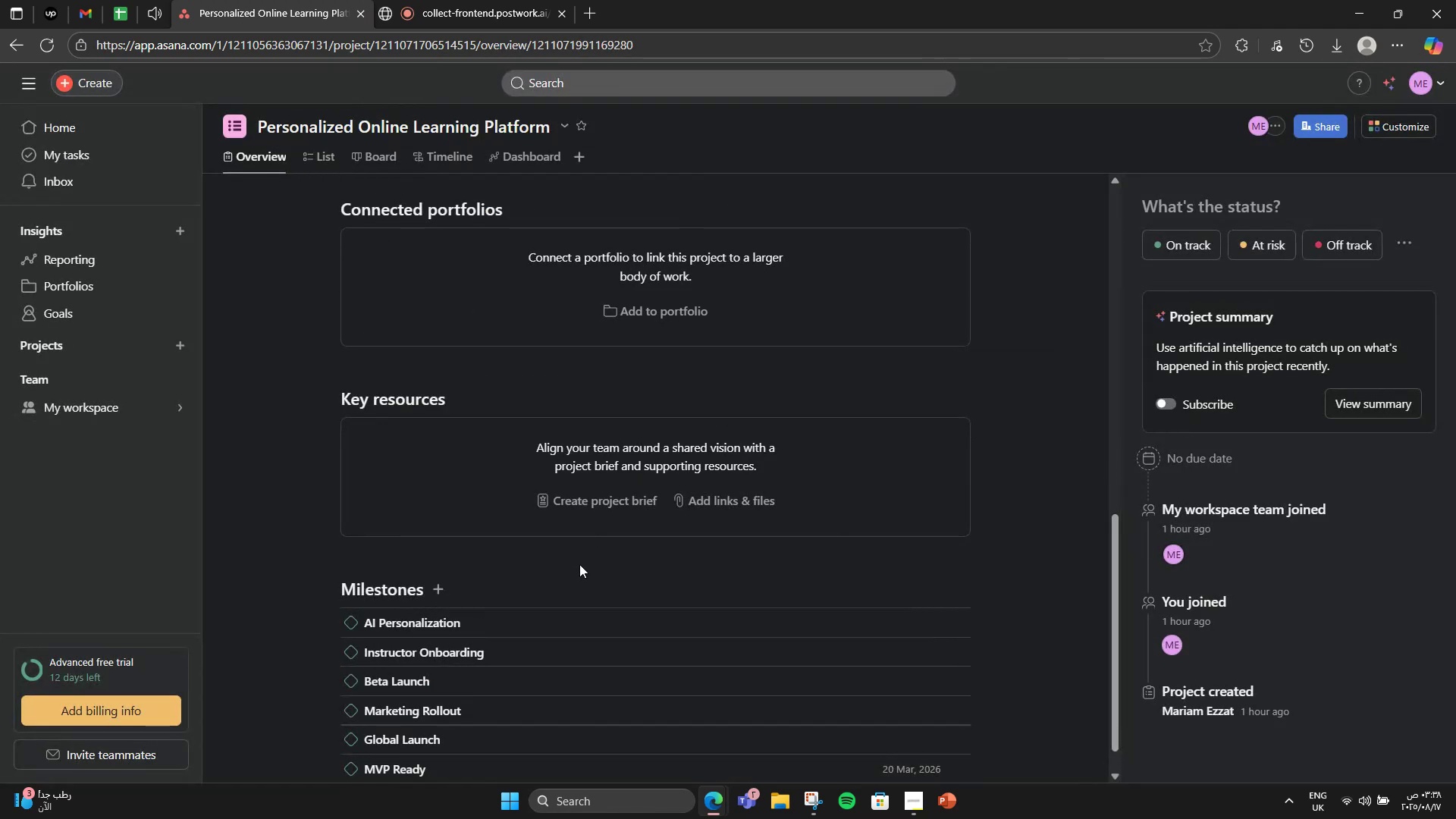 
scroll: coordinate [579, 564], scroll_direction: down, amount: 1.0
 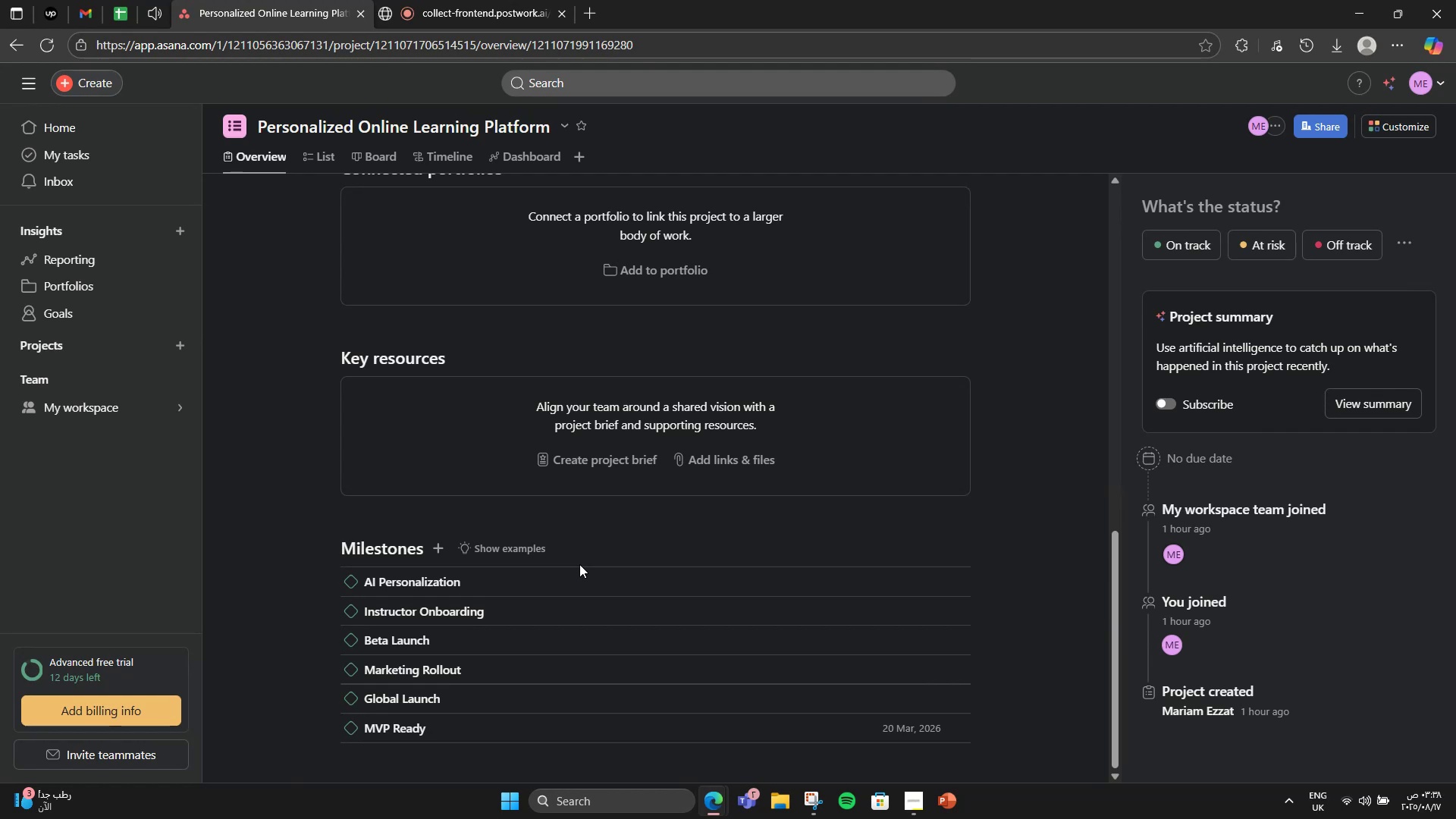 
left_click([575, 574])
 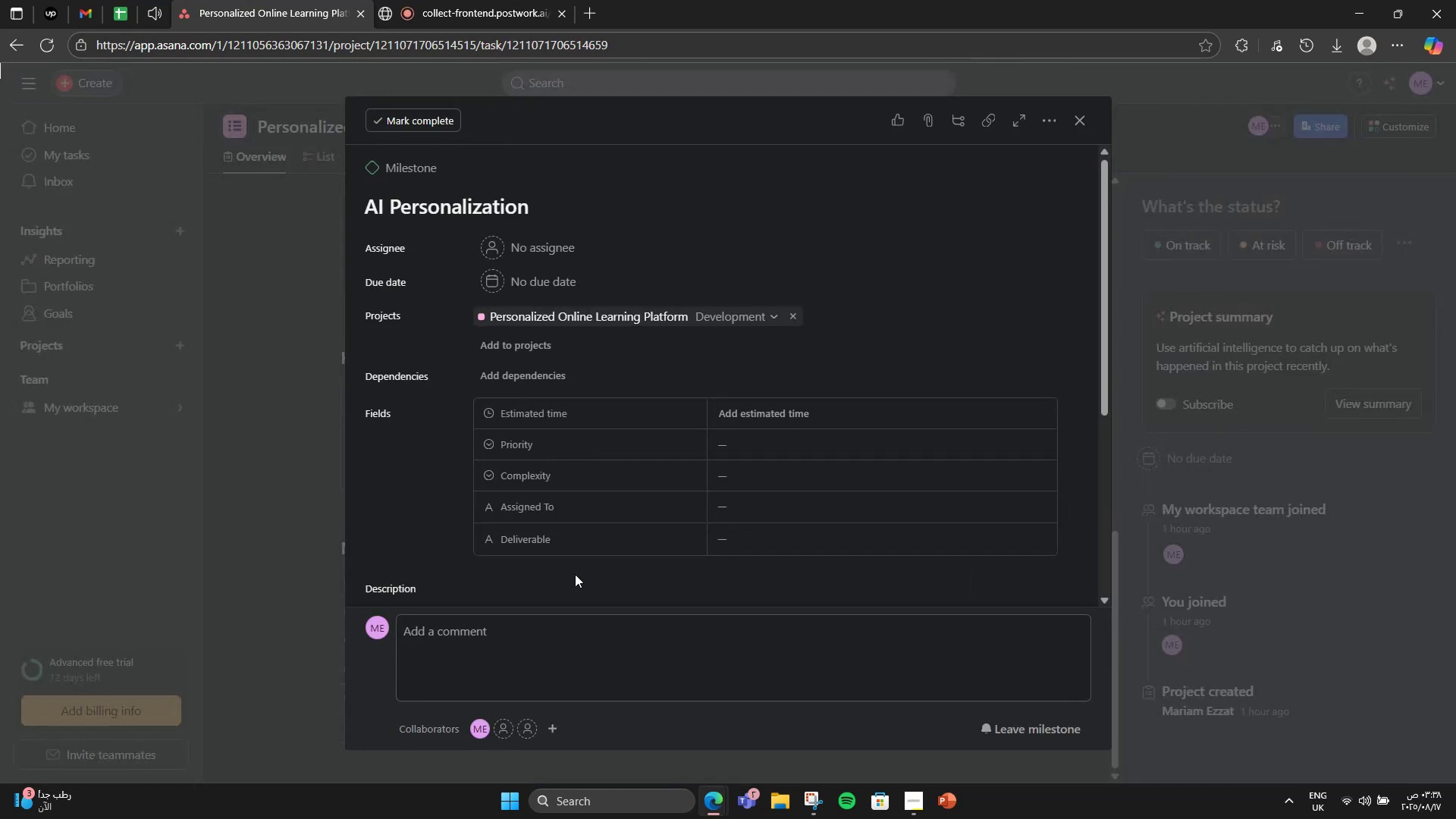 
scroll: coordinate [575, 574], scroll_direction: down, amount: 2.0
 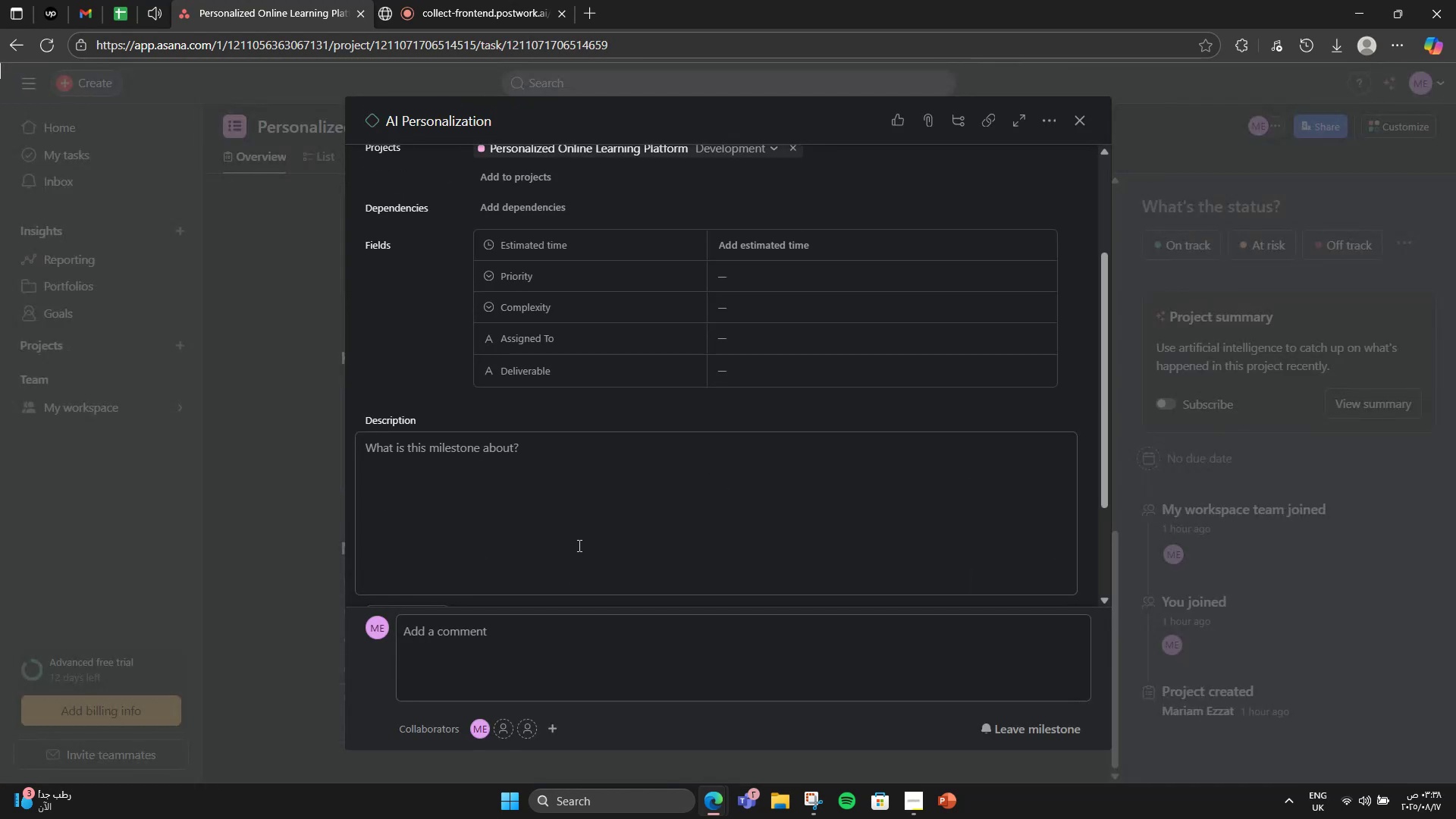 
left_click([578, 545])
 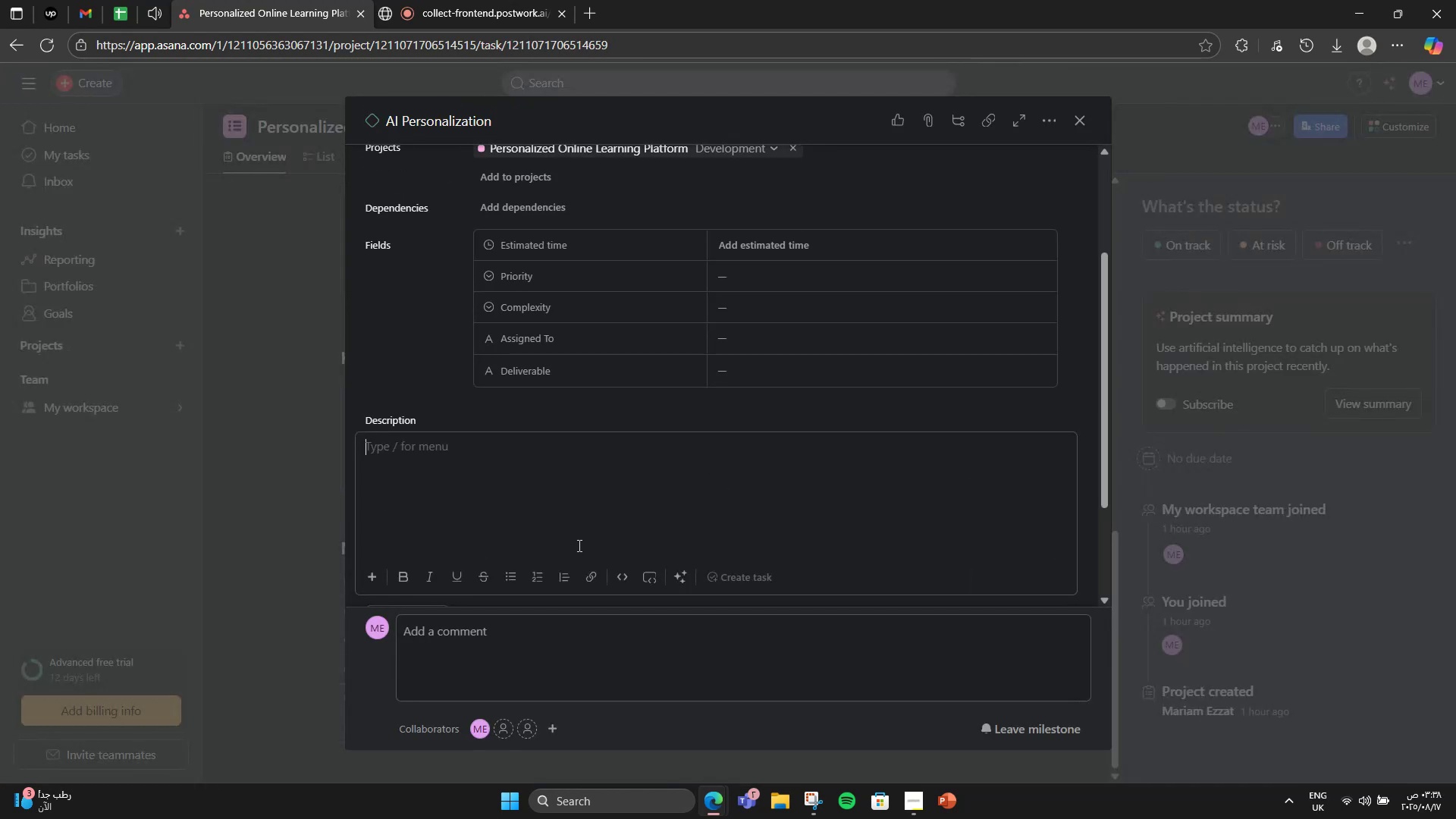 
type(Adaptive learning engine live with quizzes & recommendations.)
 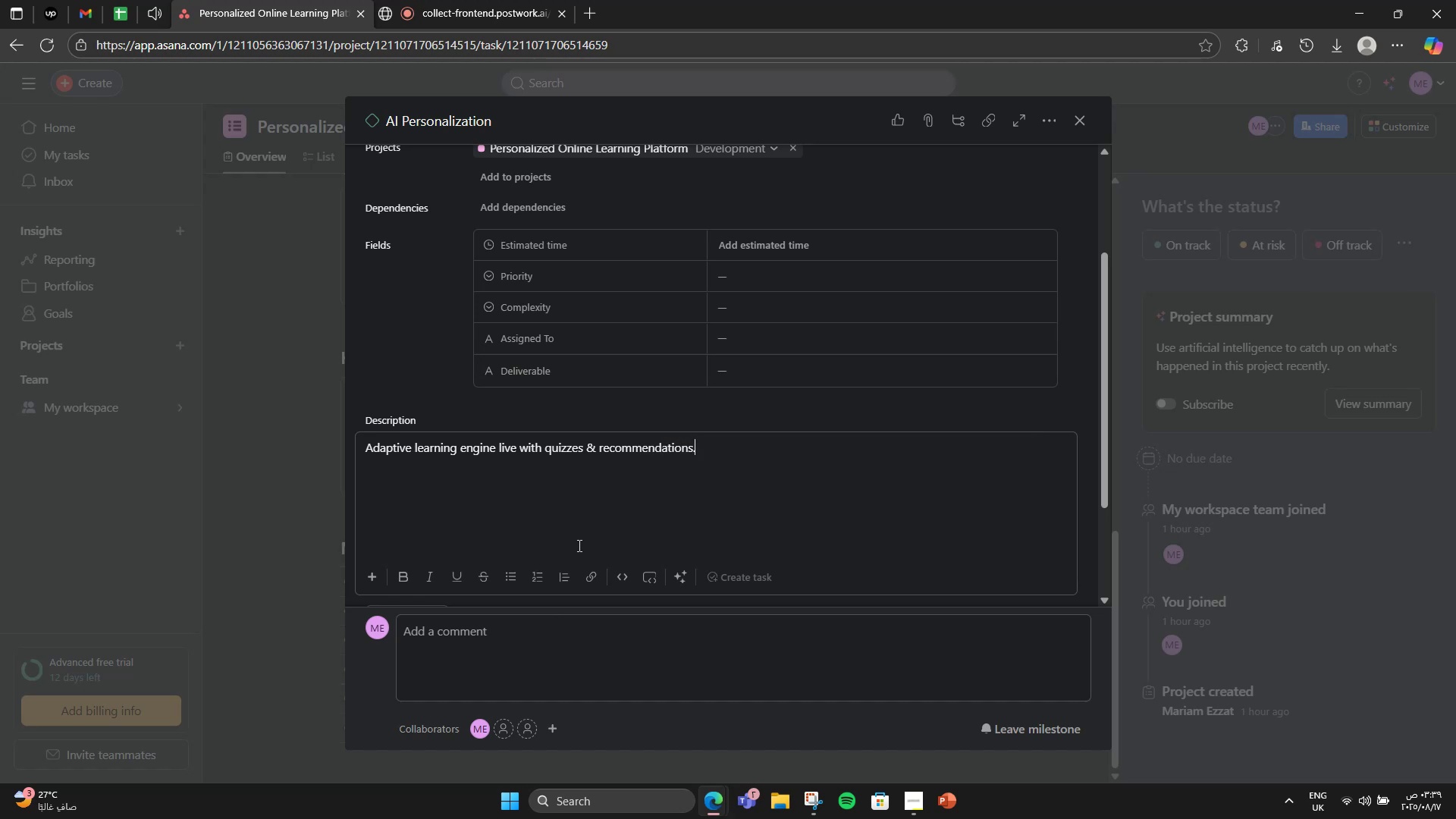 
scroll: coordinate [966, 533], scroll_direction: up, amount: 3.0
 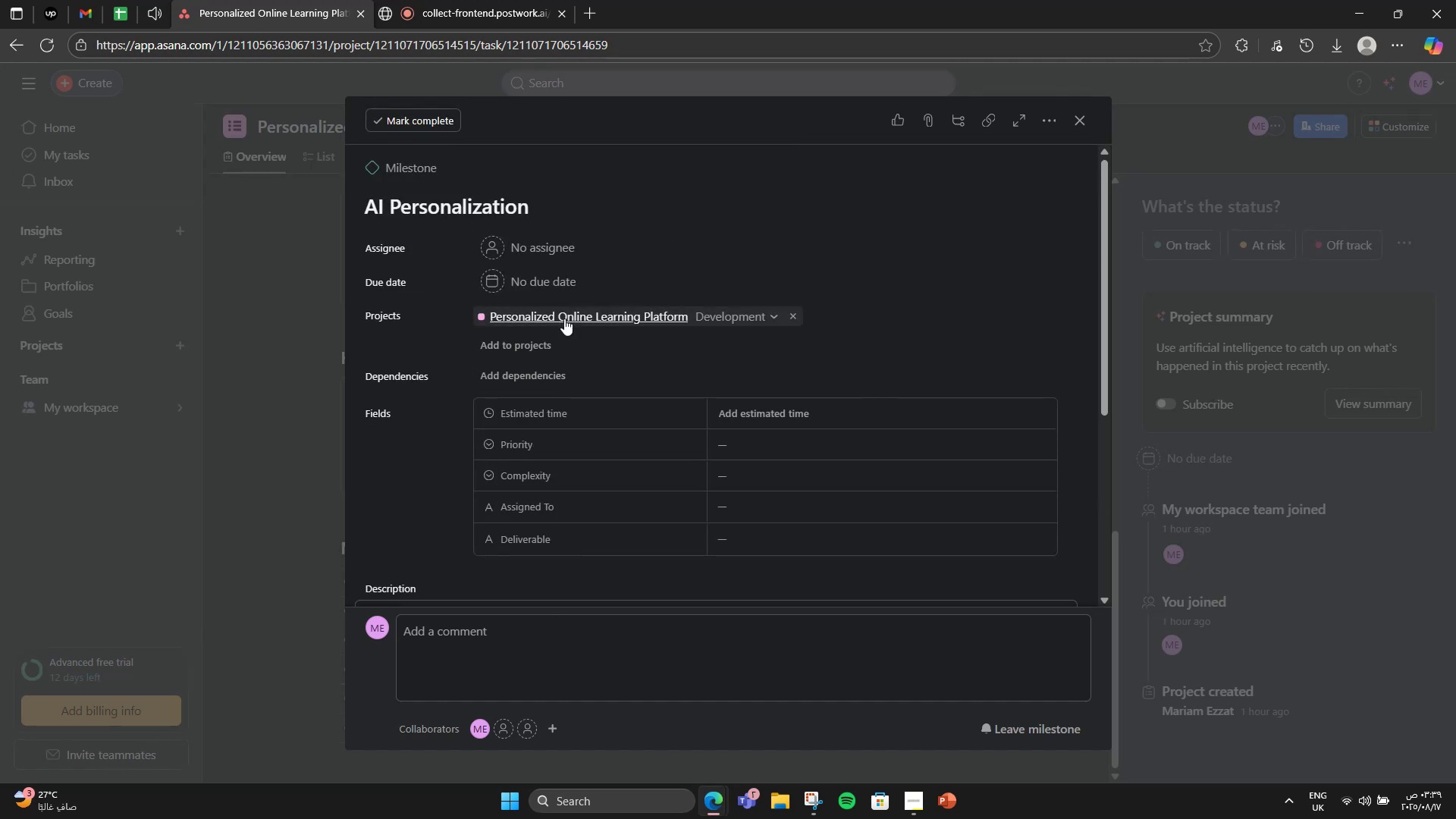 
left_click([541, 286])
 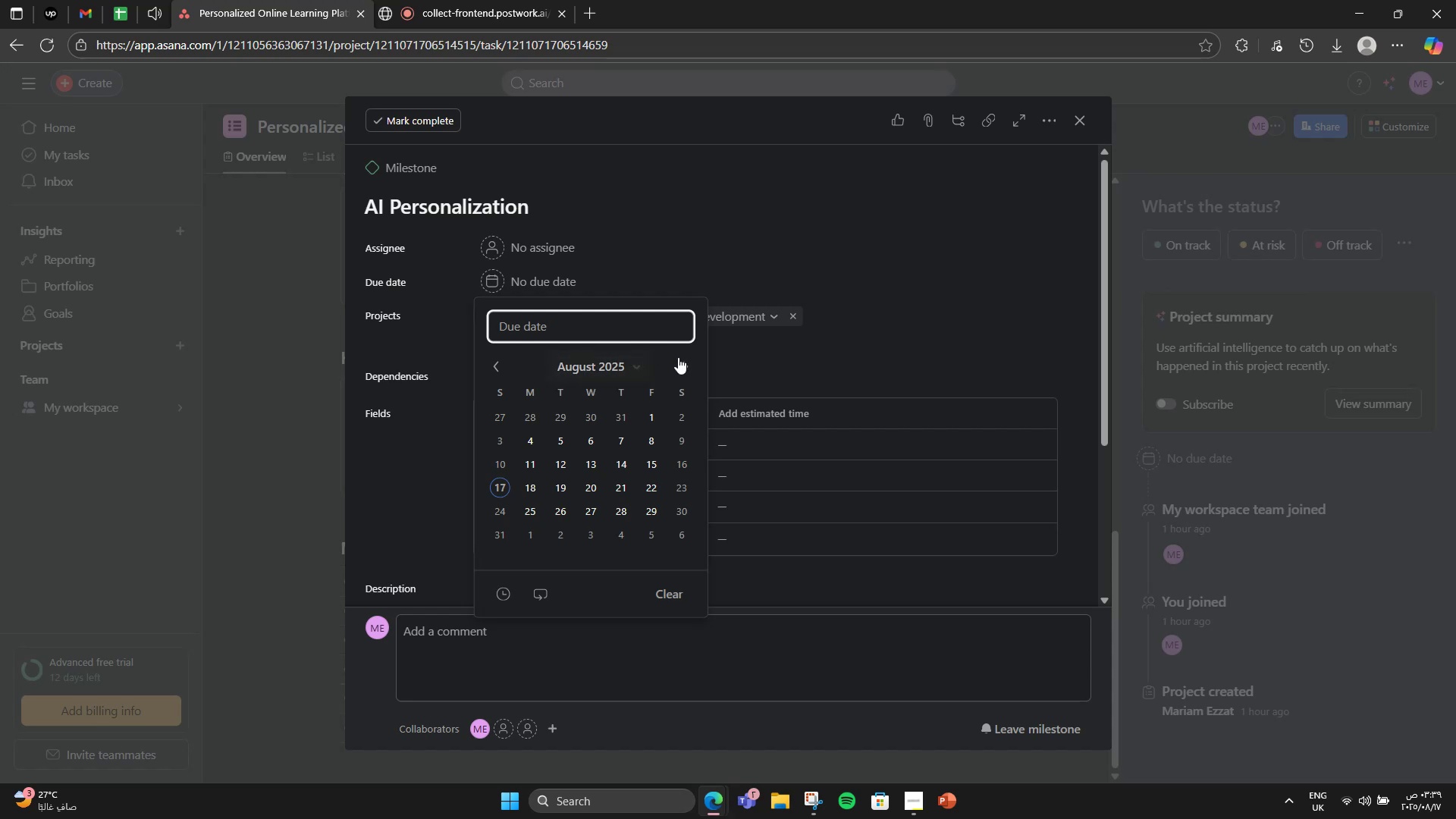 
double_click([679, 357])
 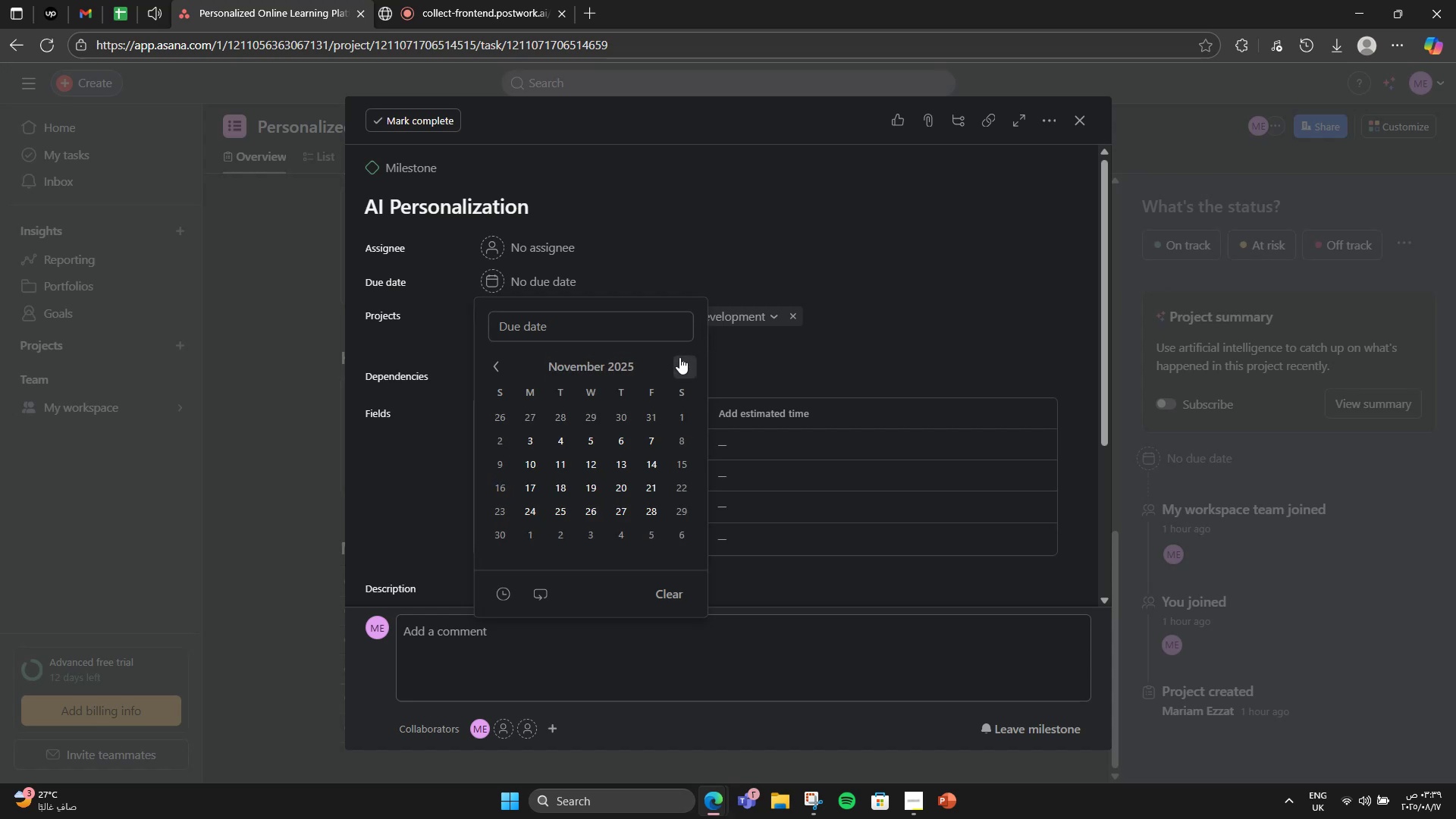 
double_click([679, 357])
 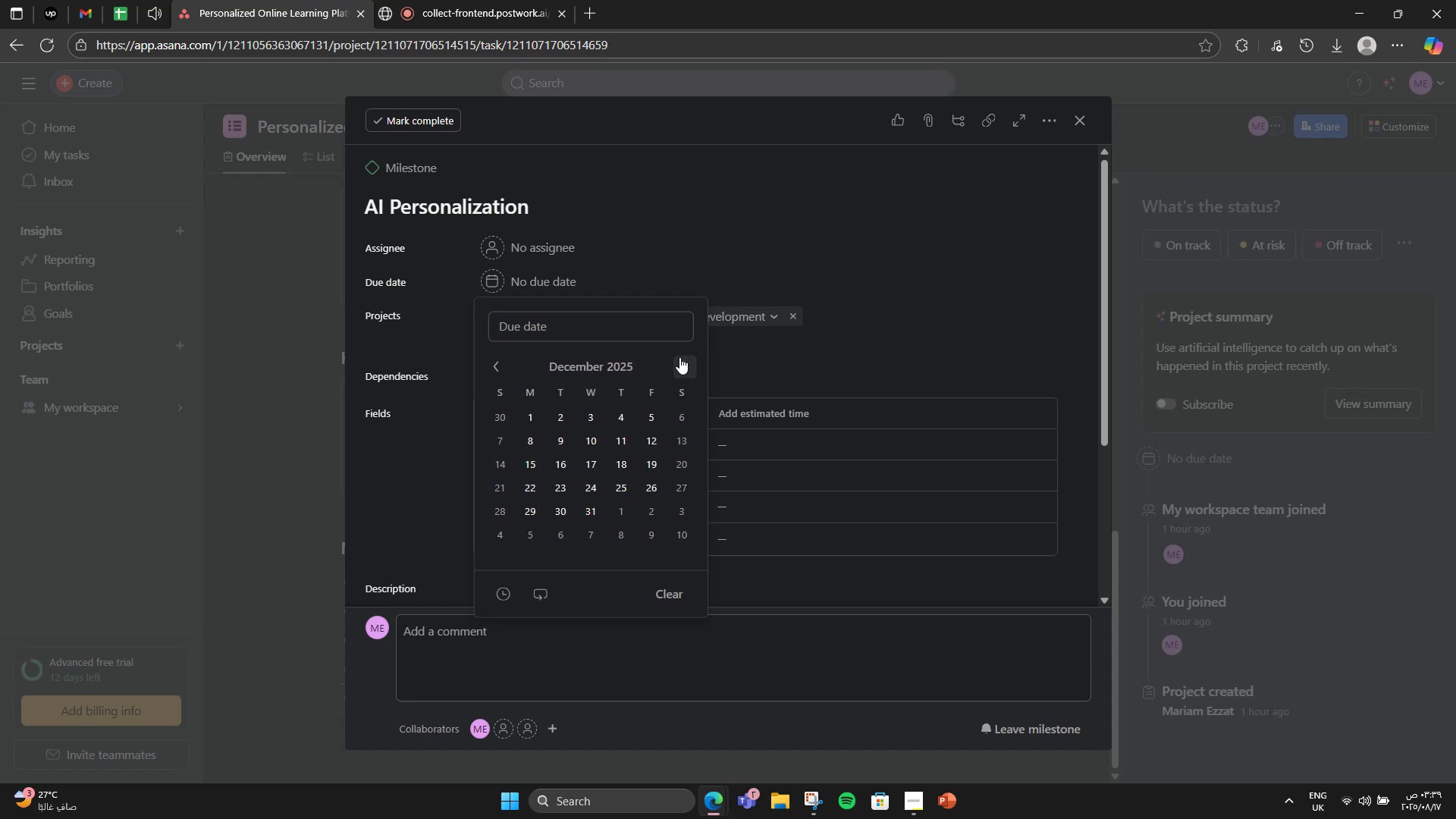 
triple_click([679, 357])
 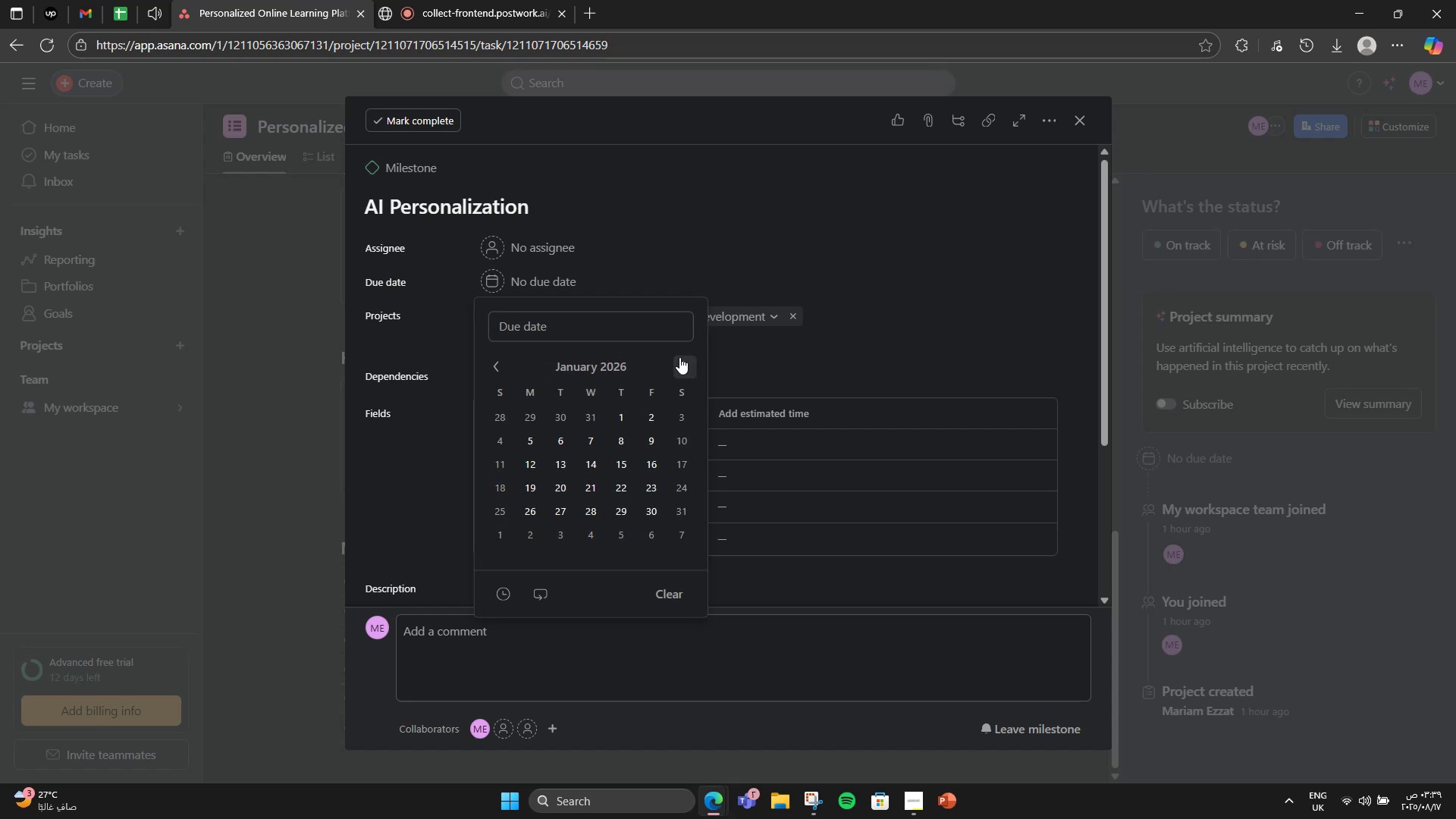 
triple_click([679, 357])
 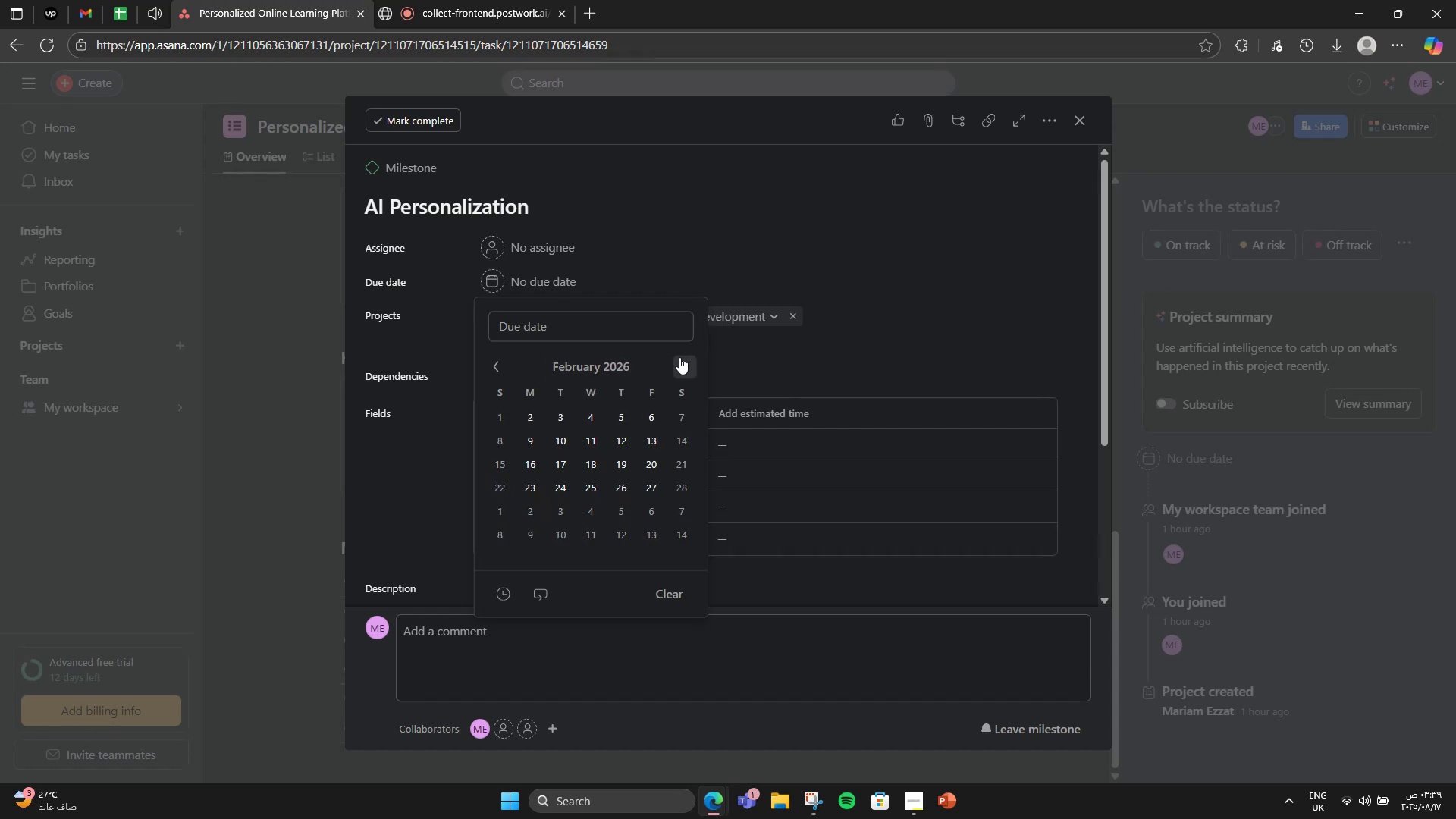 
triple_click([679, 357])
 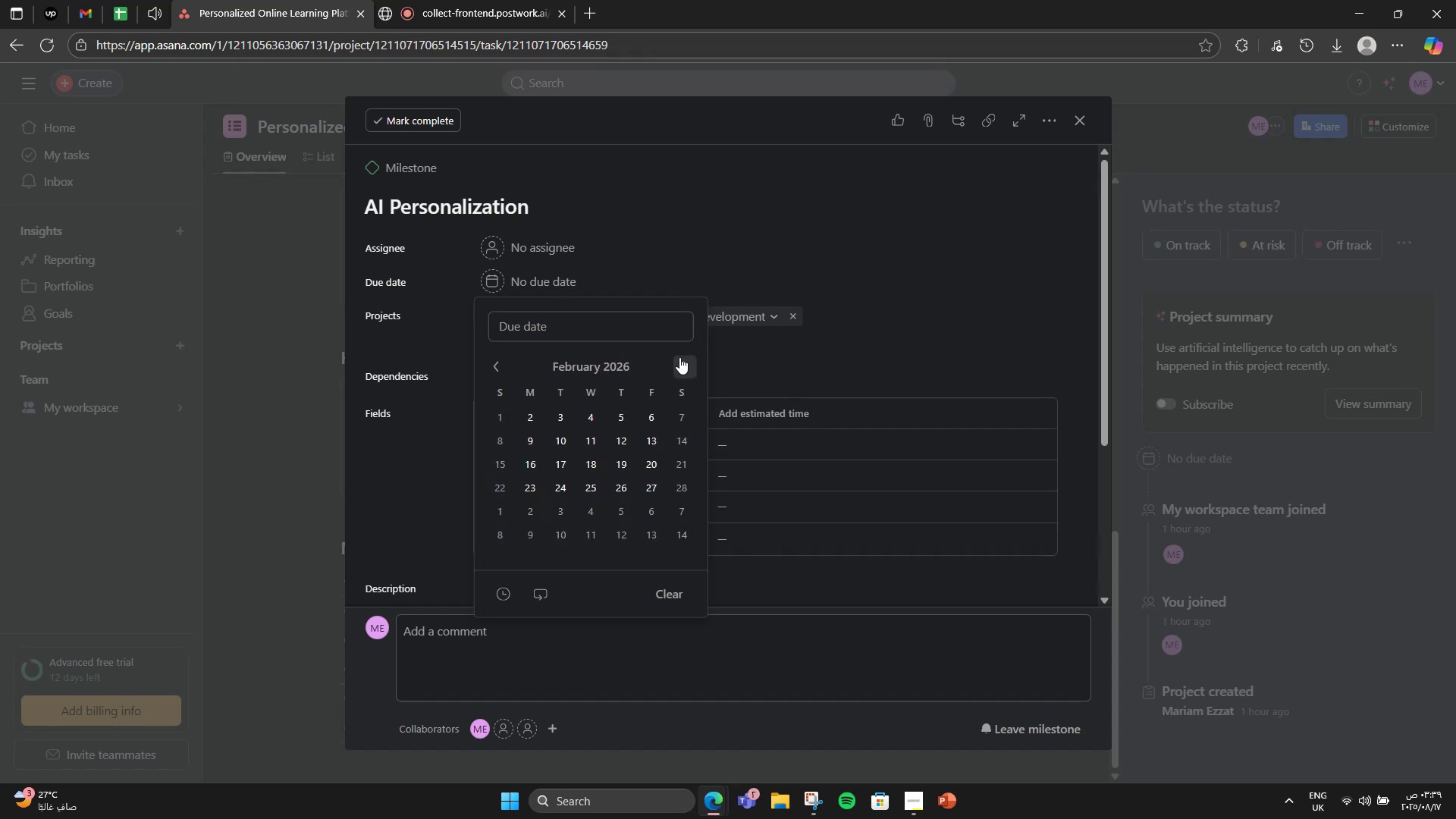 
triple_click([679, 357])
 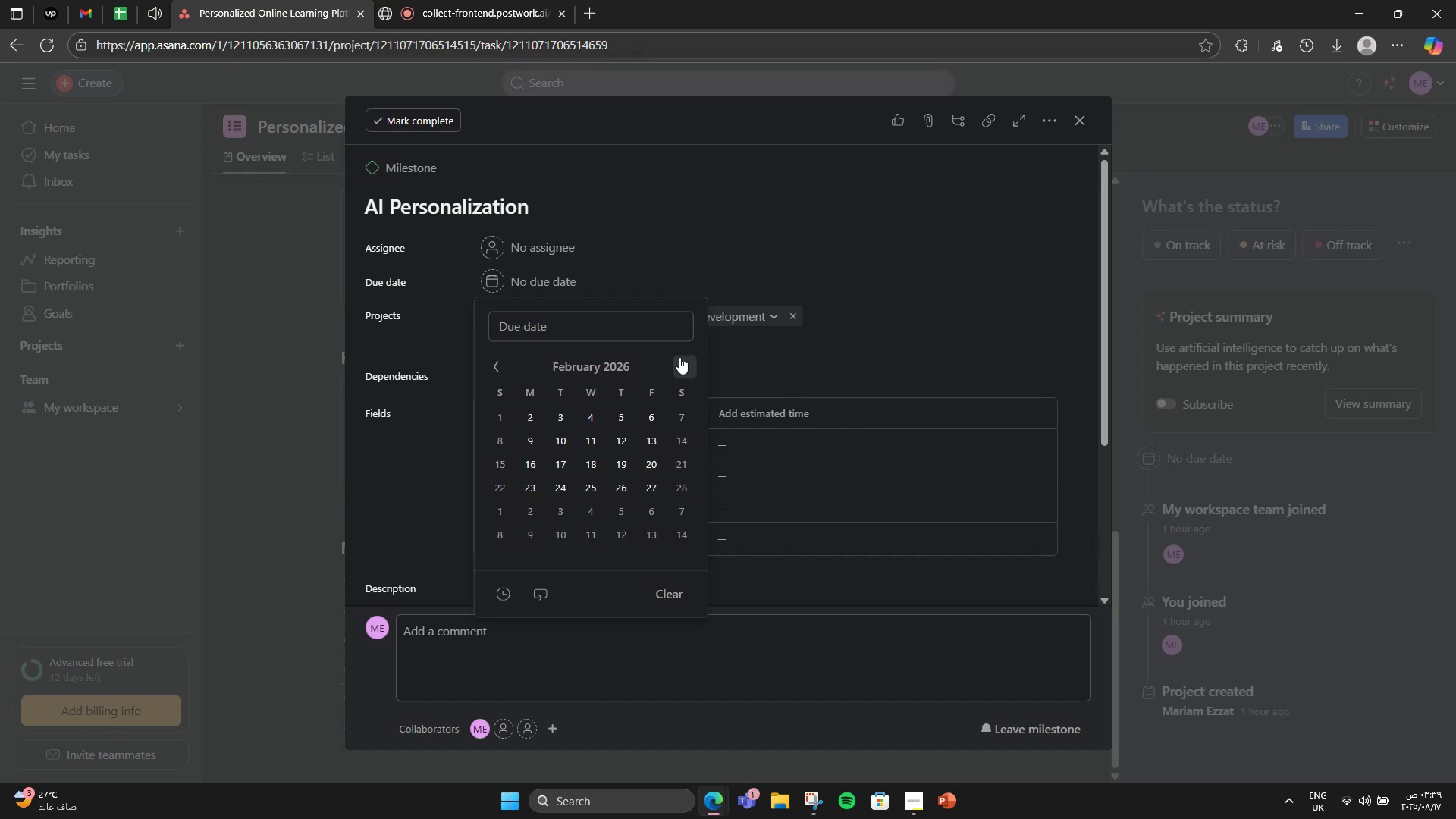 
left_click([587, 462])
 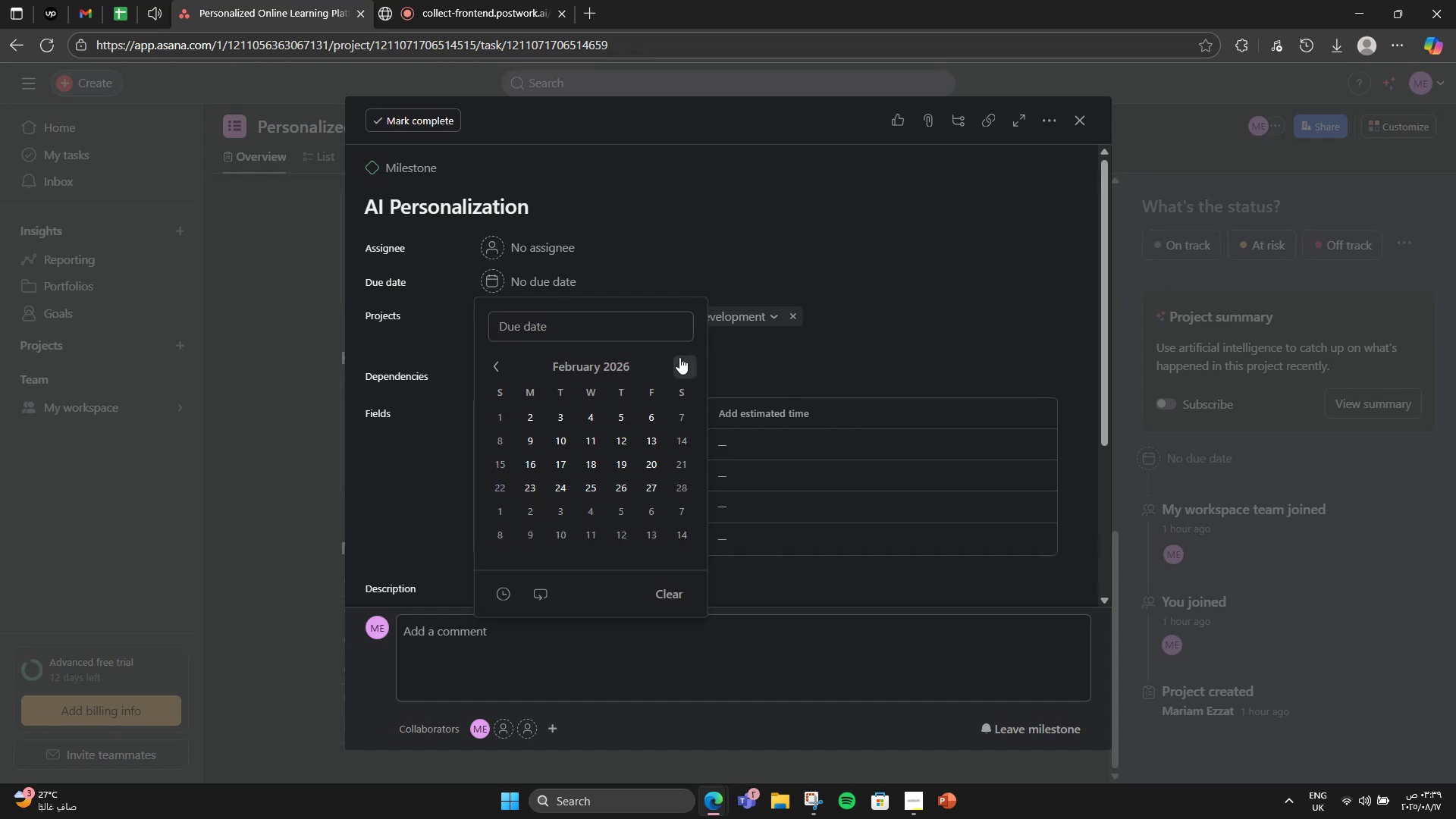 
left_click([886, 310])
 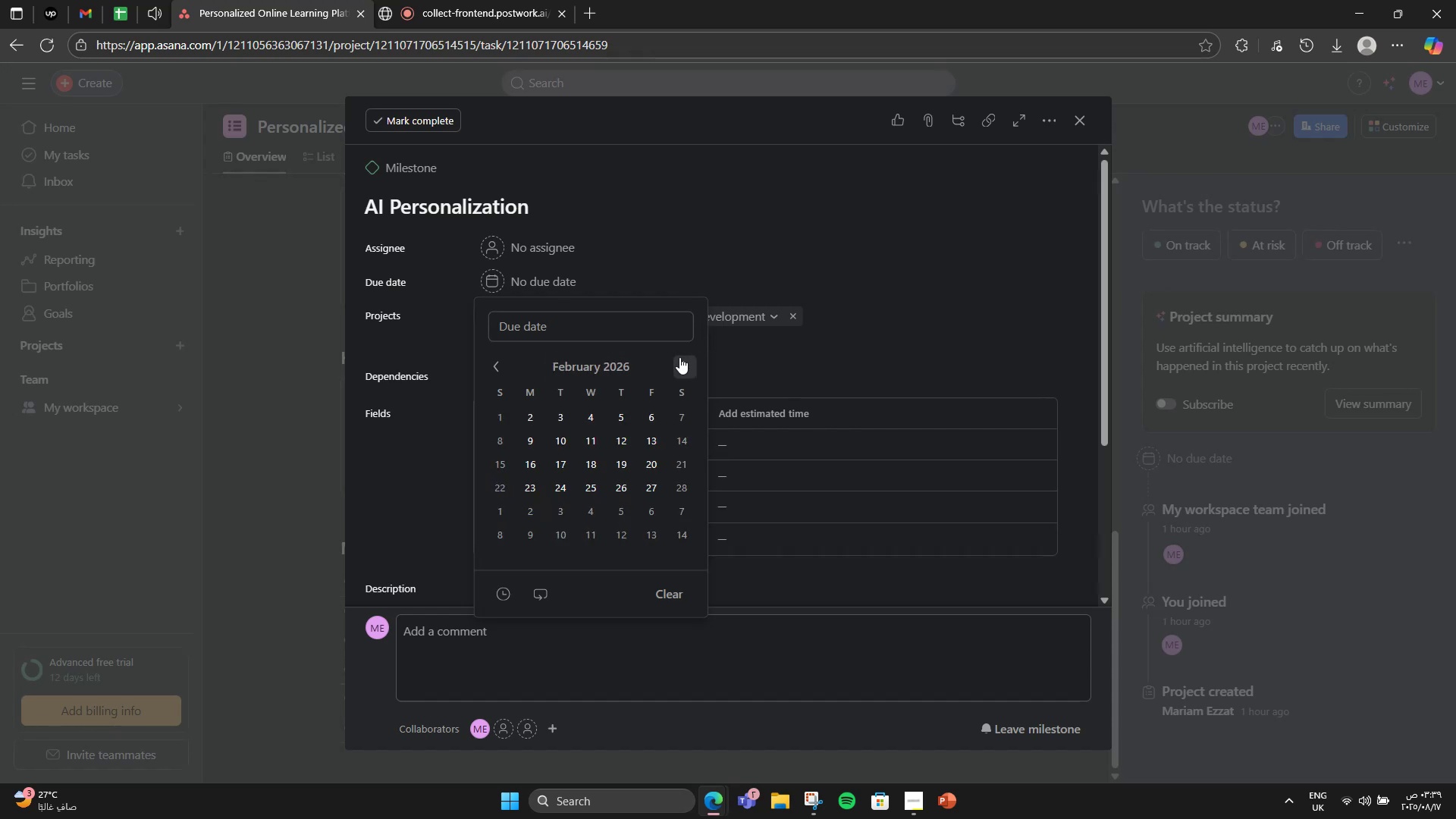 
scroll: coordinate [890, 312], scroll_direction: down, amount: 5.0
 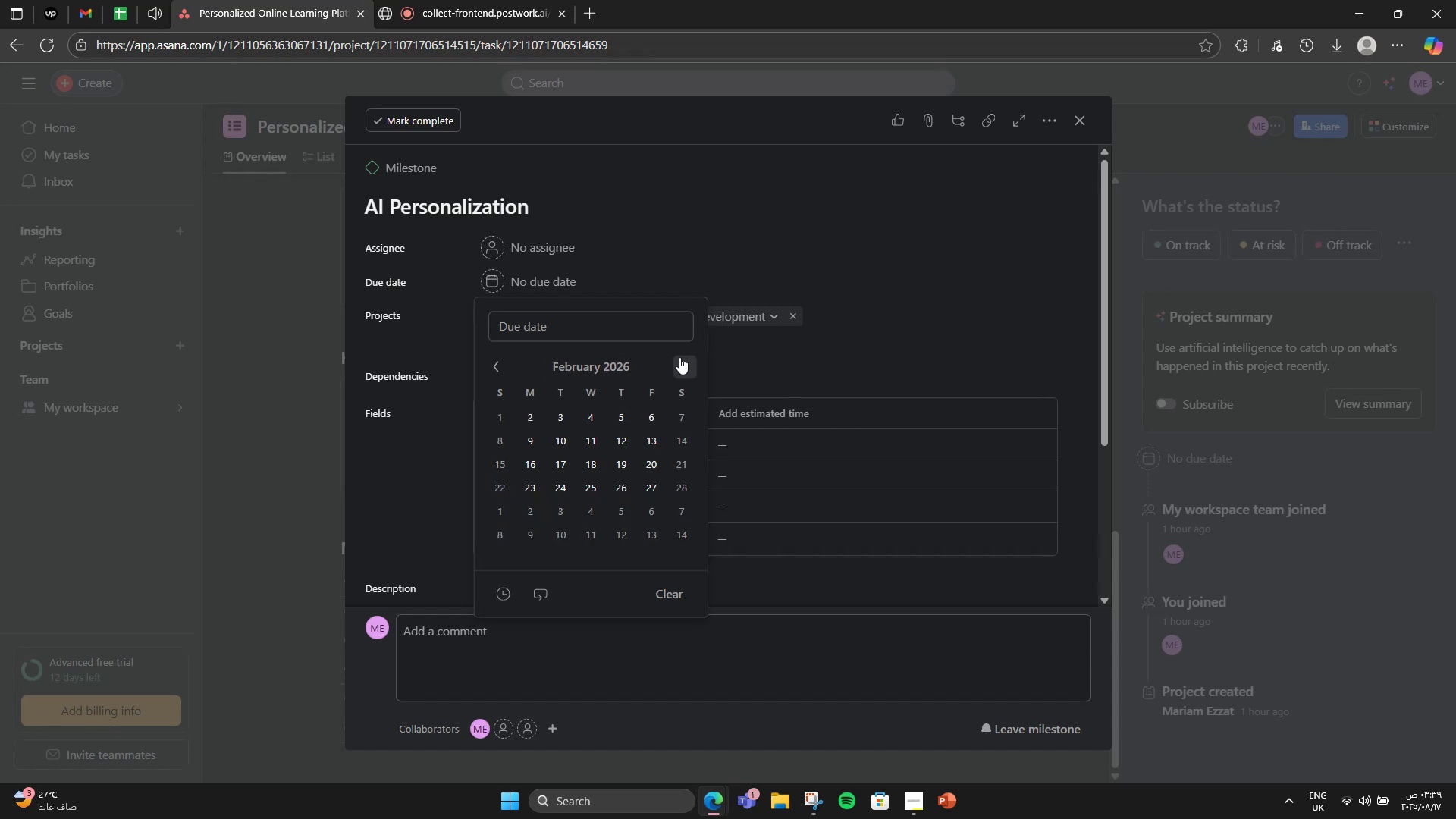 
left_click([295, 348])
 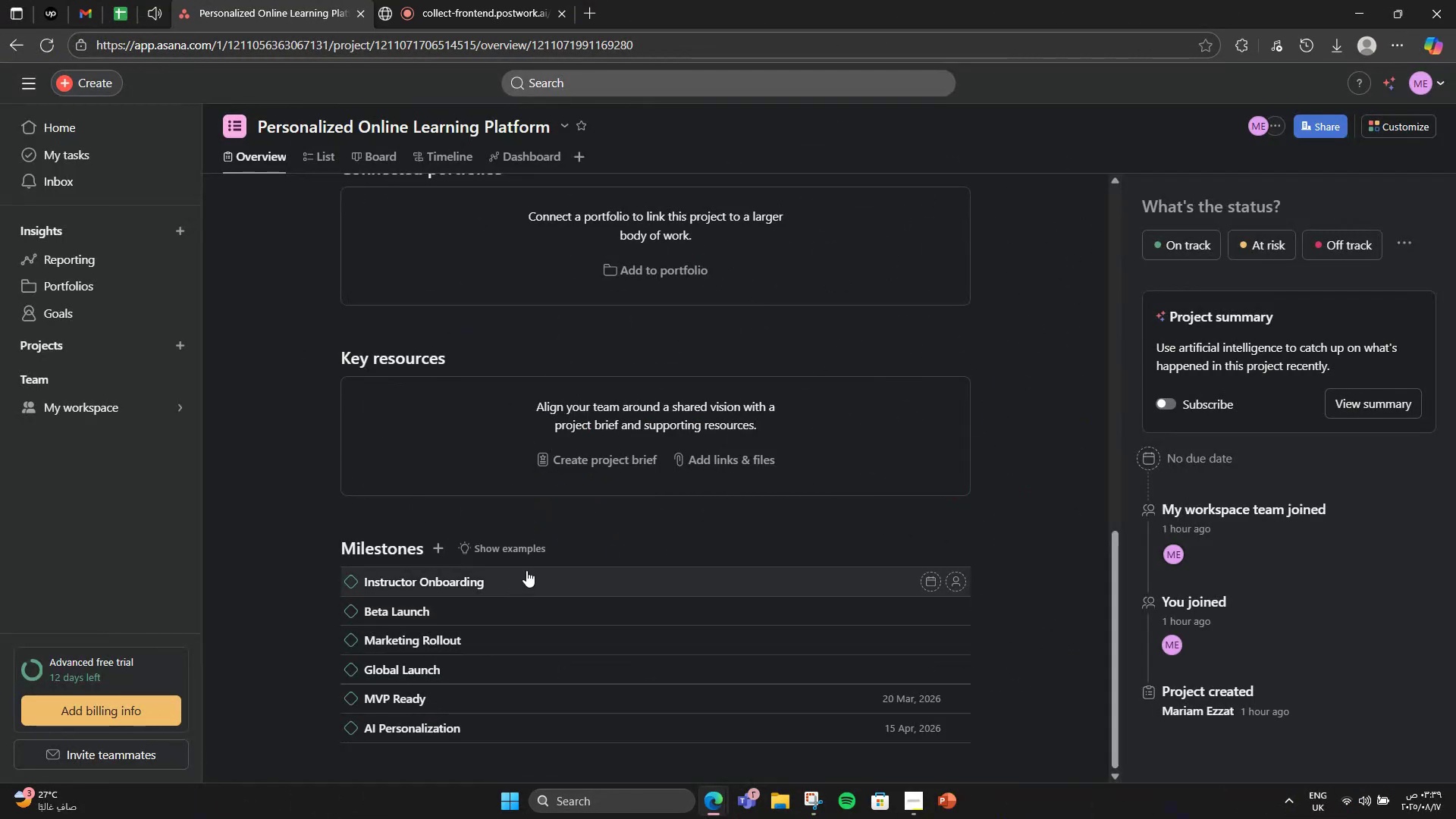 
left_click([526, 570])
 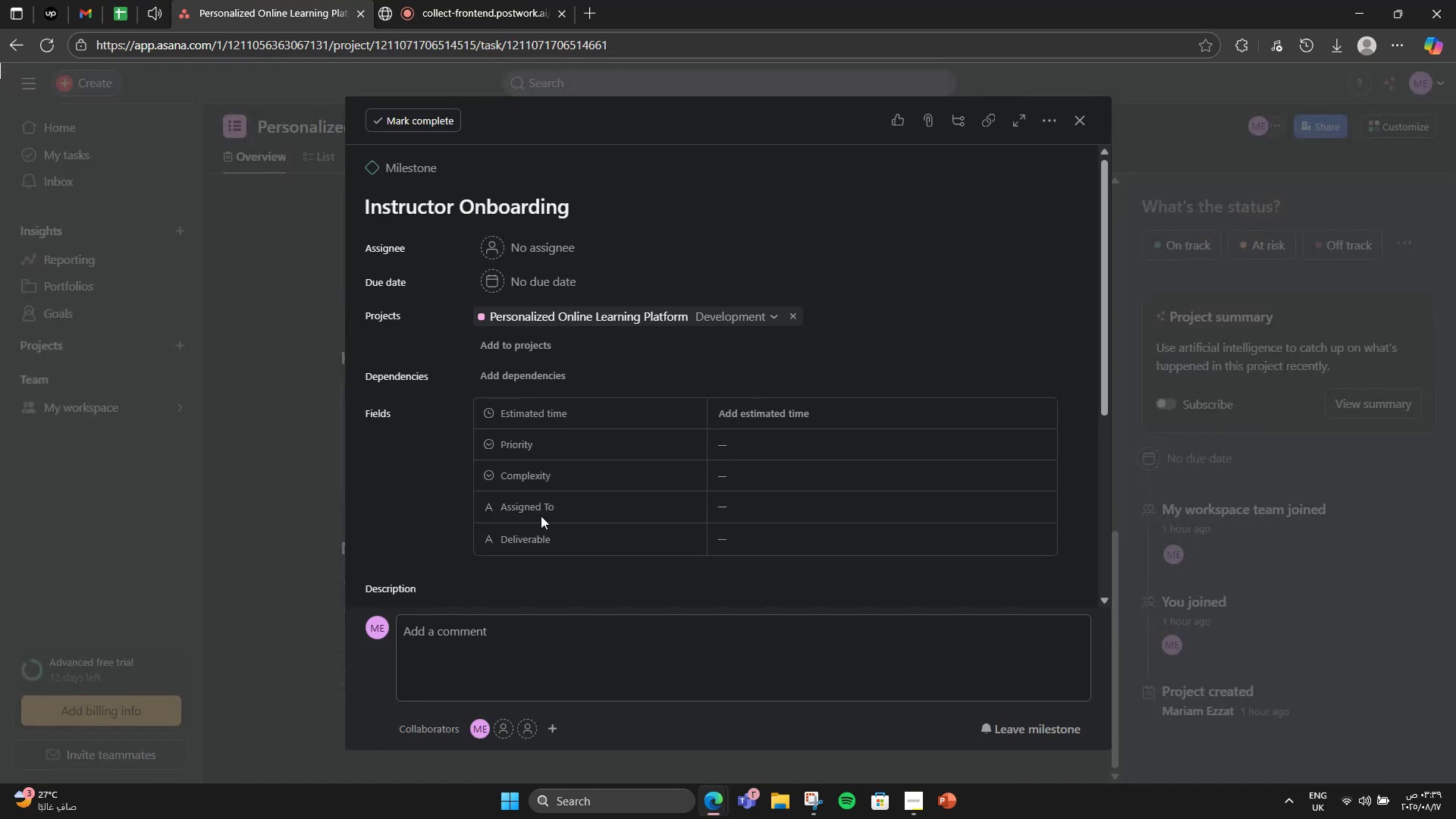 
scroll: coordinate [545, 507], scroll_direction: down, amount: 2.0
 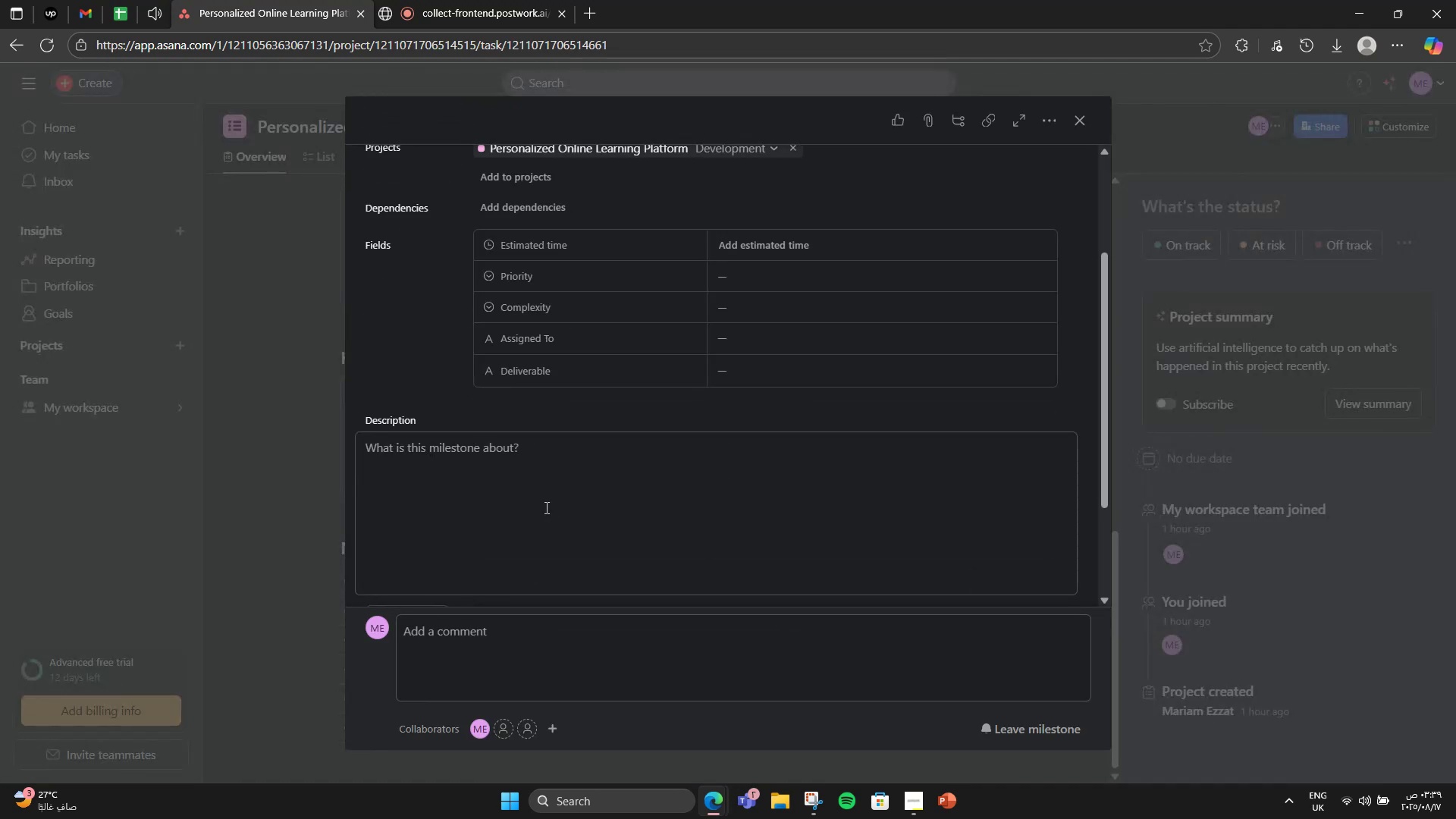 
left_click([545, 507])
 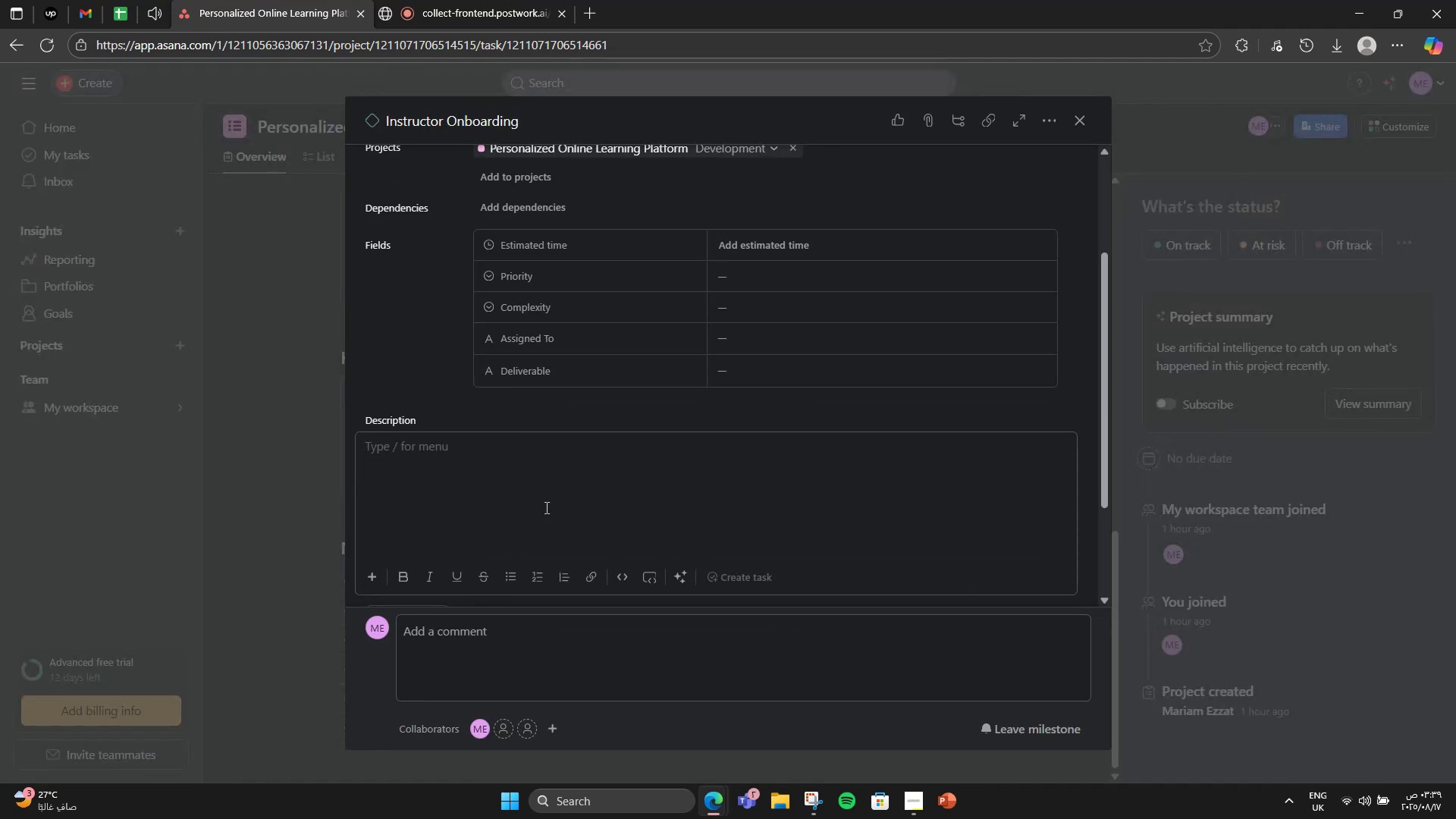 
type(First 20 instructors onboarded with verified courses.)
 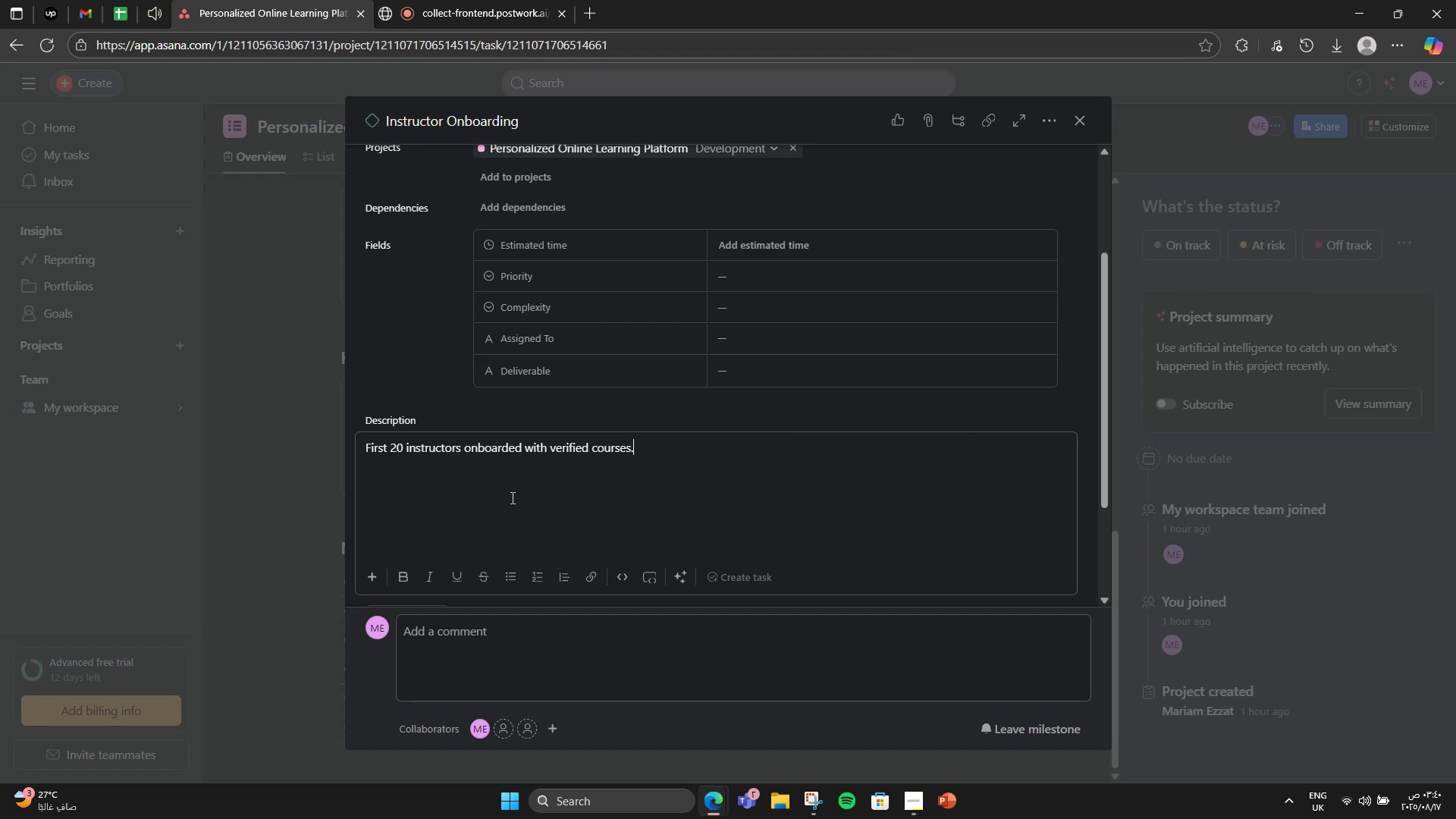 
scroll: coordinate [431, 365], scroll_direction: up, amount: 4.0
 